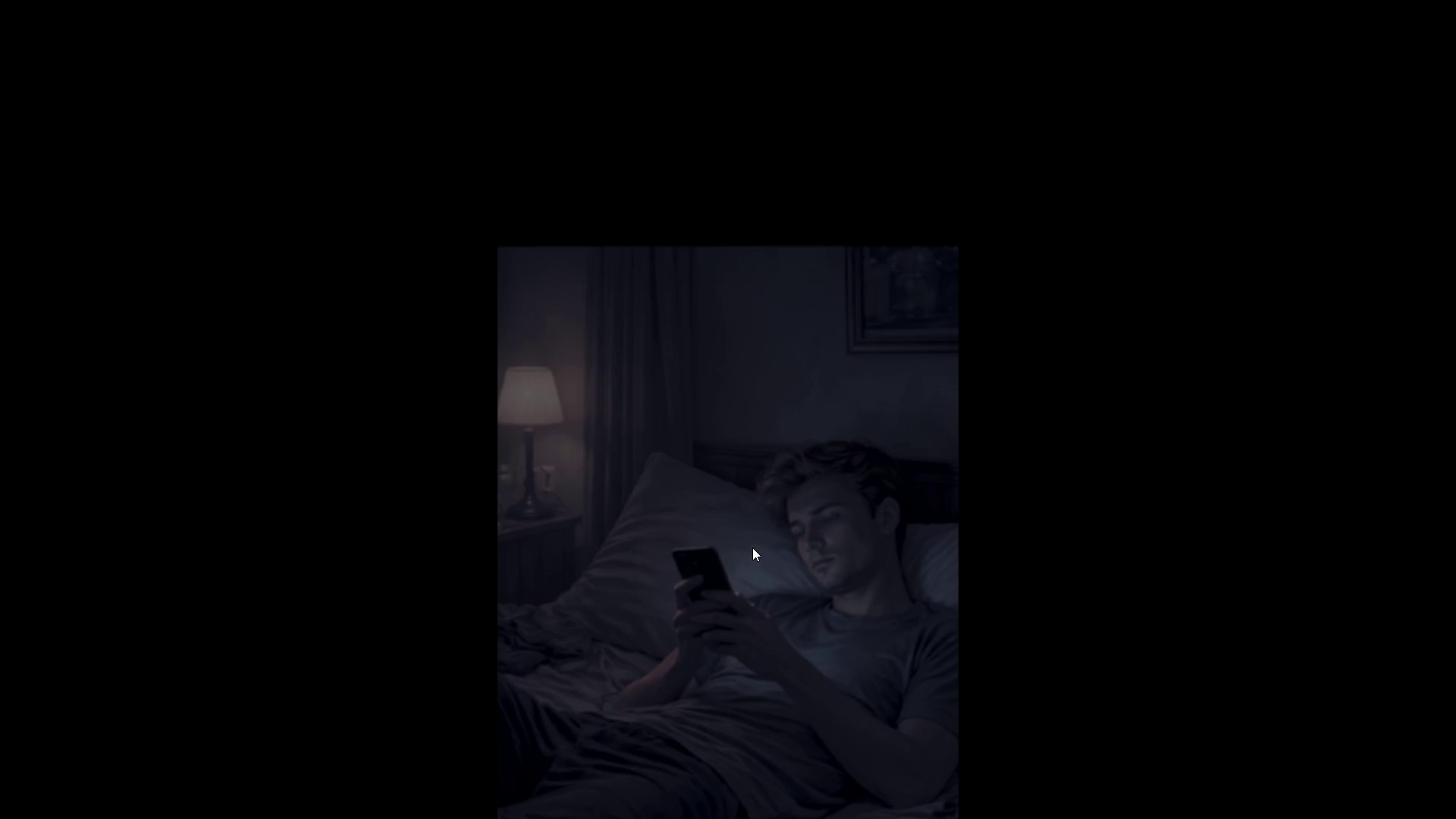 
hold_key(key=ControlLeft, duration=1.51)
 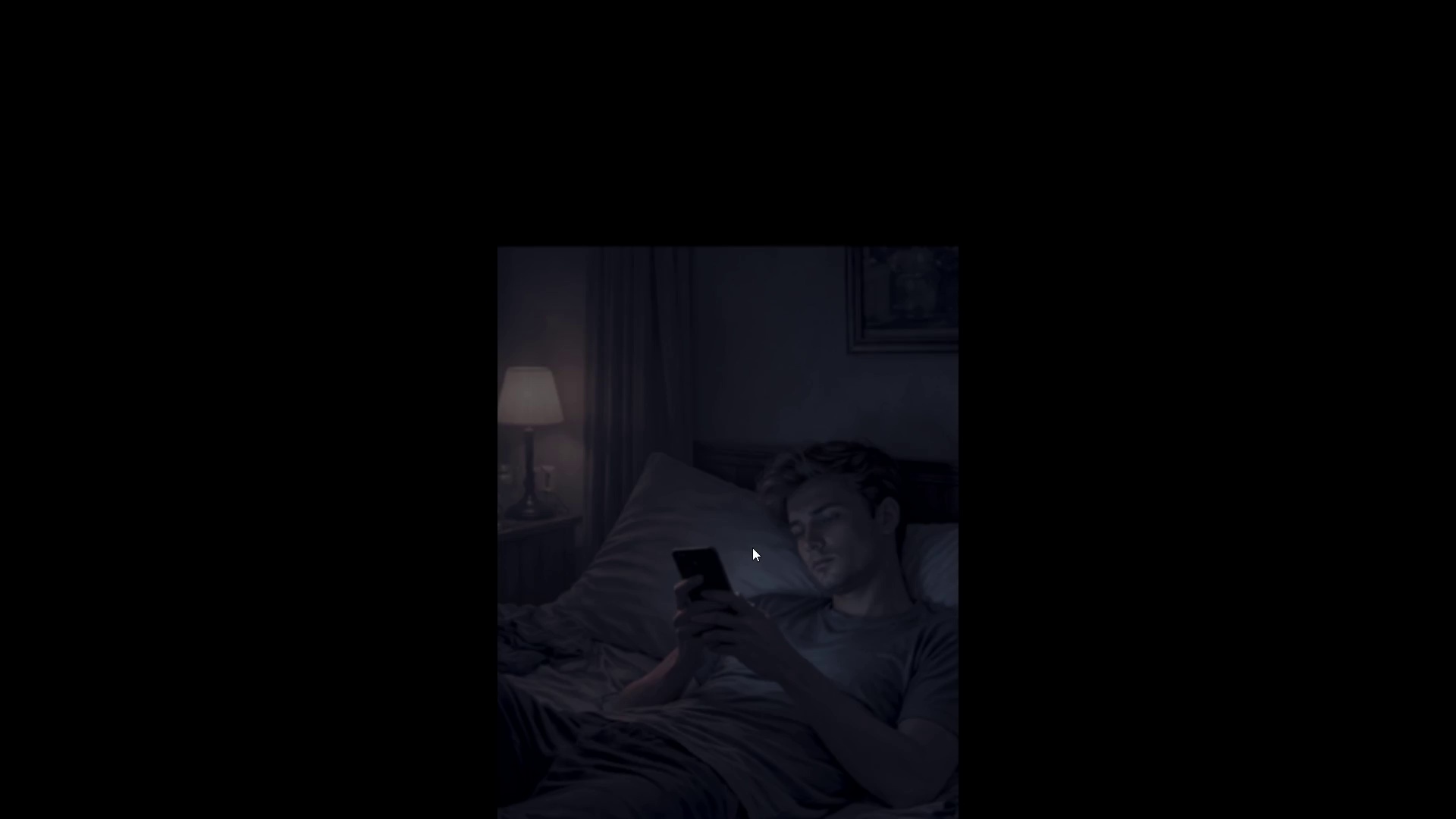 
key(Control+Backquote)
 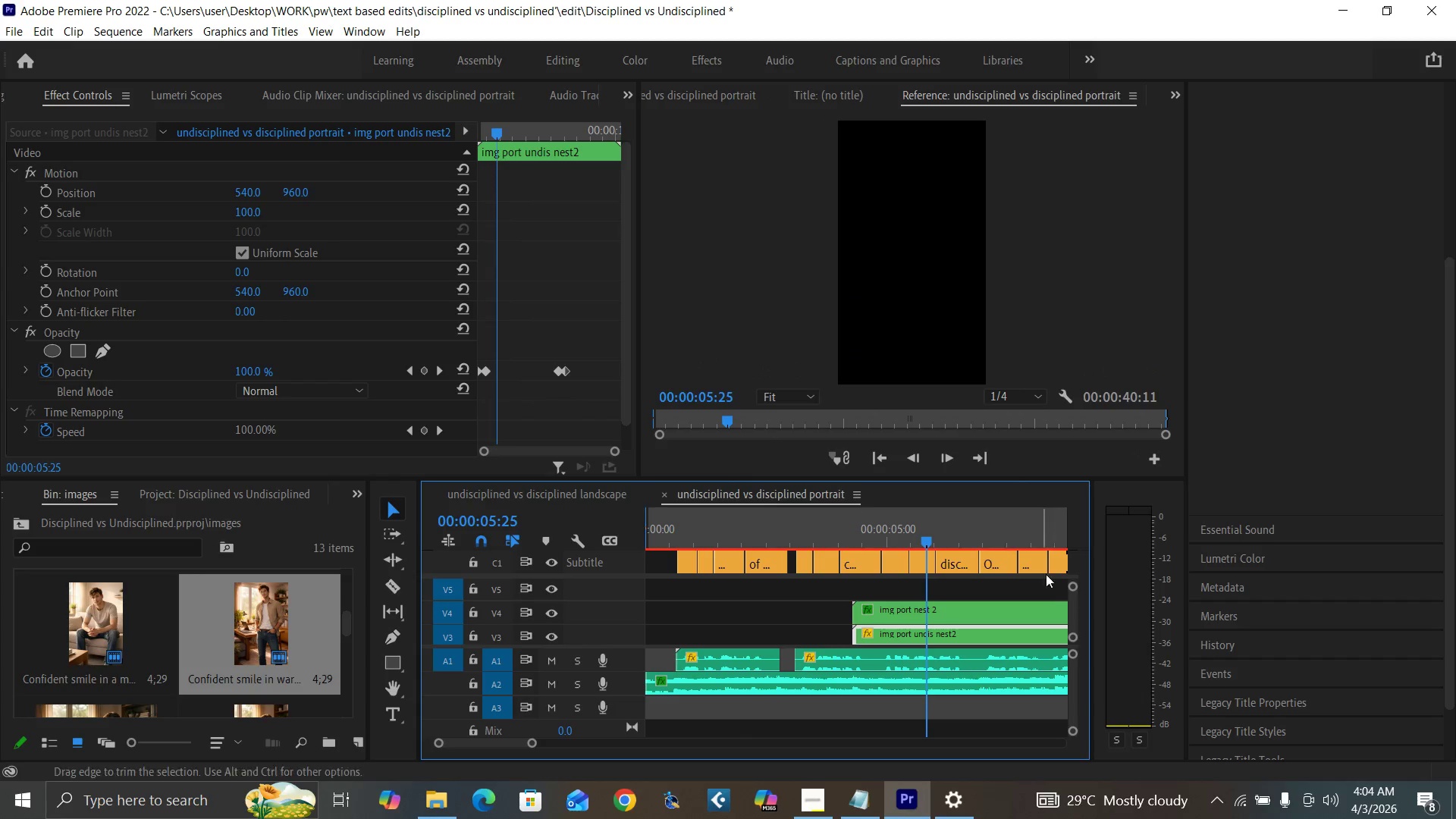 
left_click_drag(start_coordinate=[1071, 614], to_coordinate=[1075, 620])
 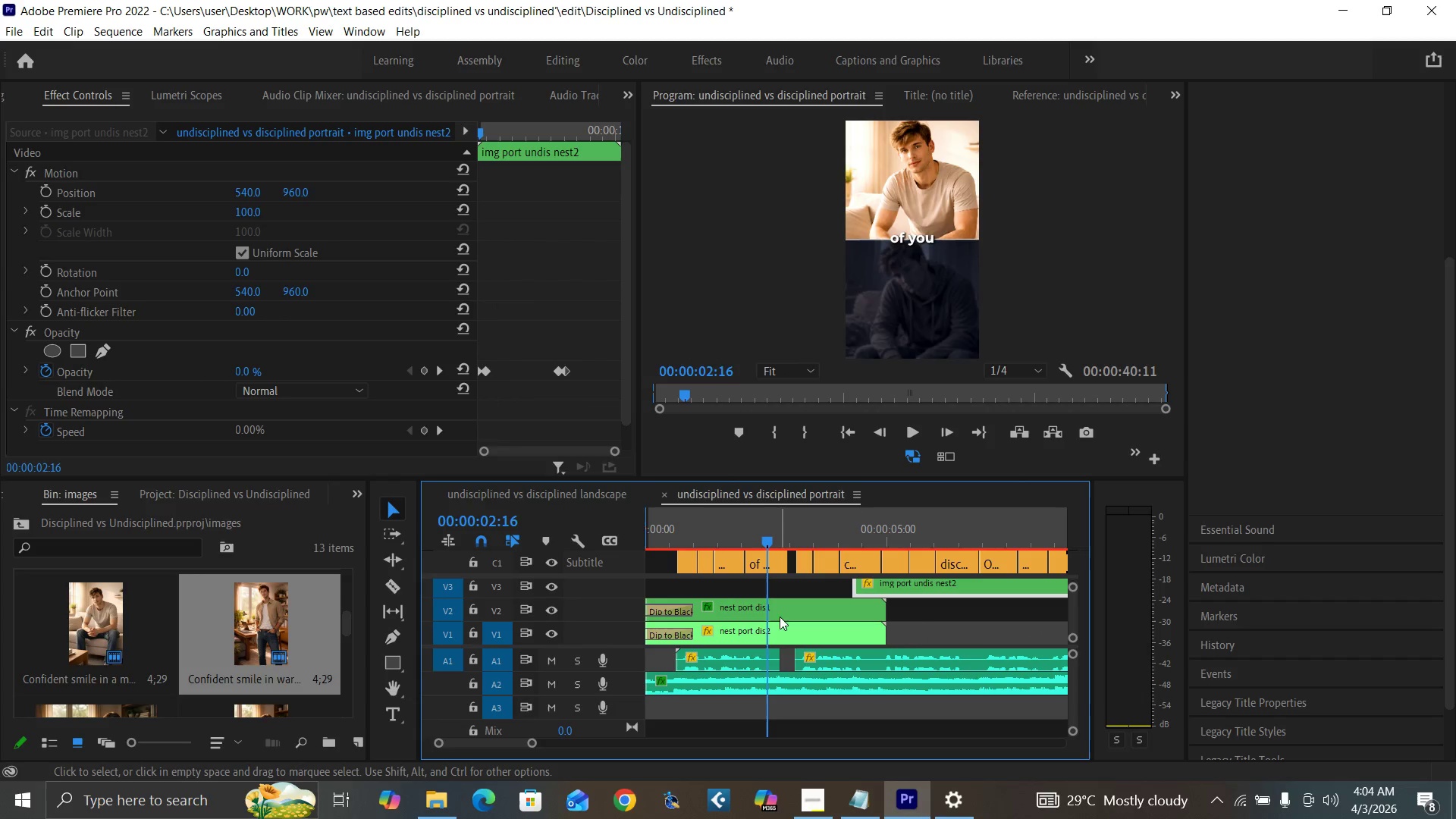 
double_click([785, 635])
 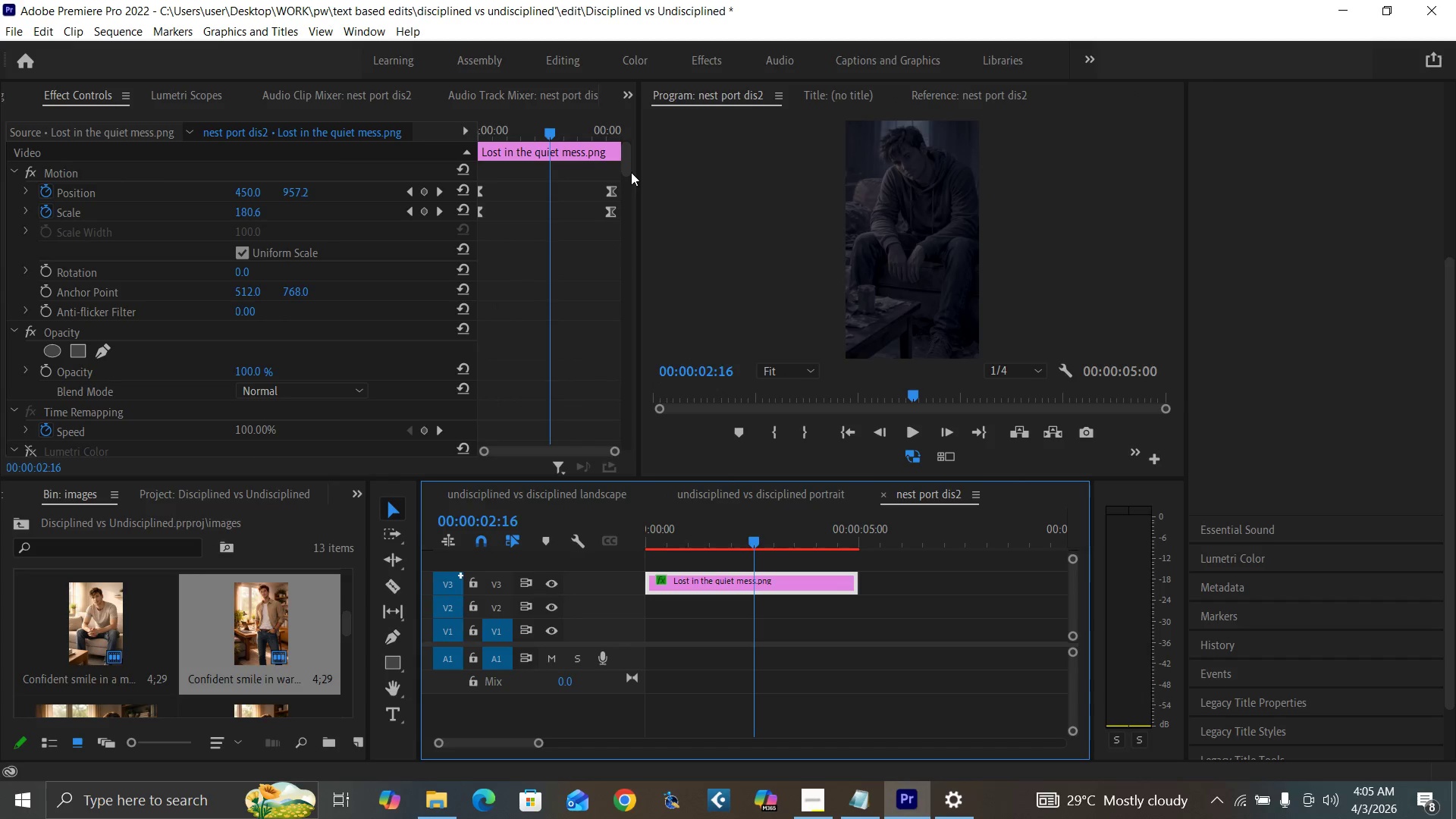 
left_click_drag(start_coordinate=[626, 169], to_coordinate=[655, 428])
 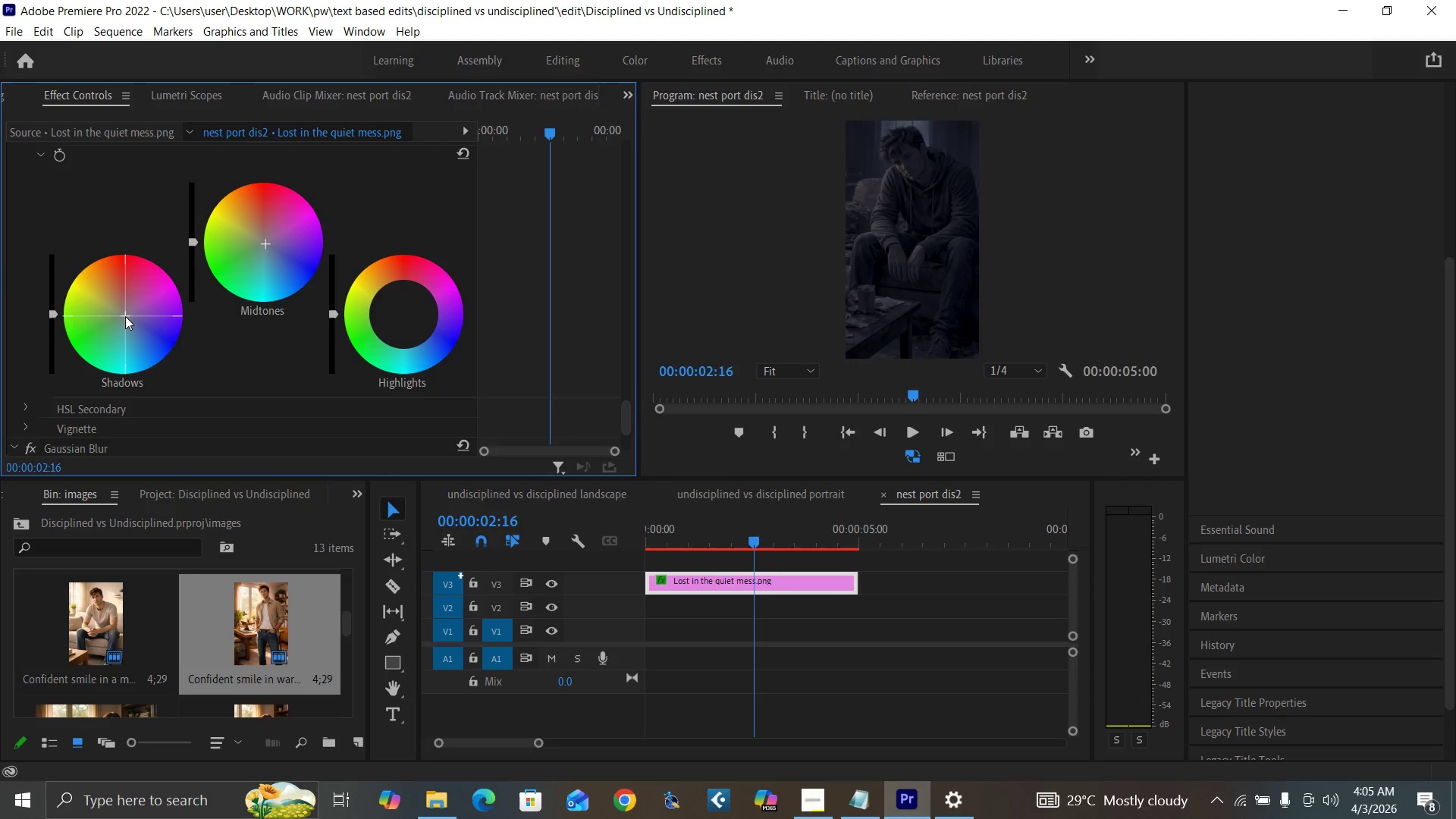 
left_click_drag(start_coordinate=[125, 316], to_coordinate=[313, 324])
 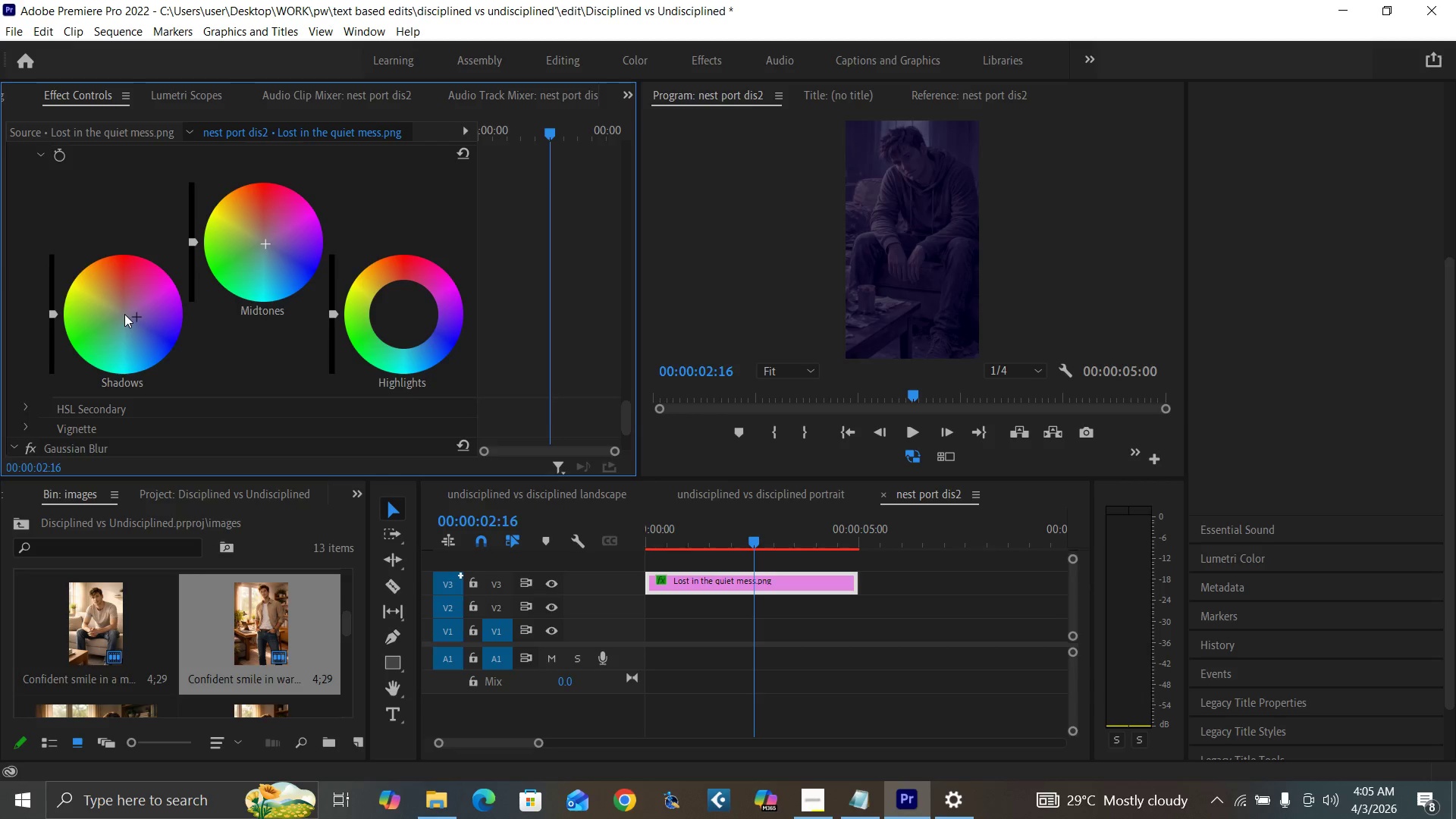 
wait(7.66)
 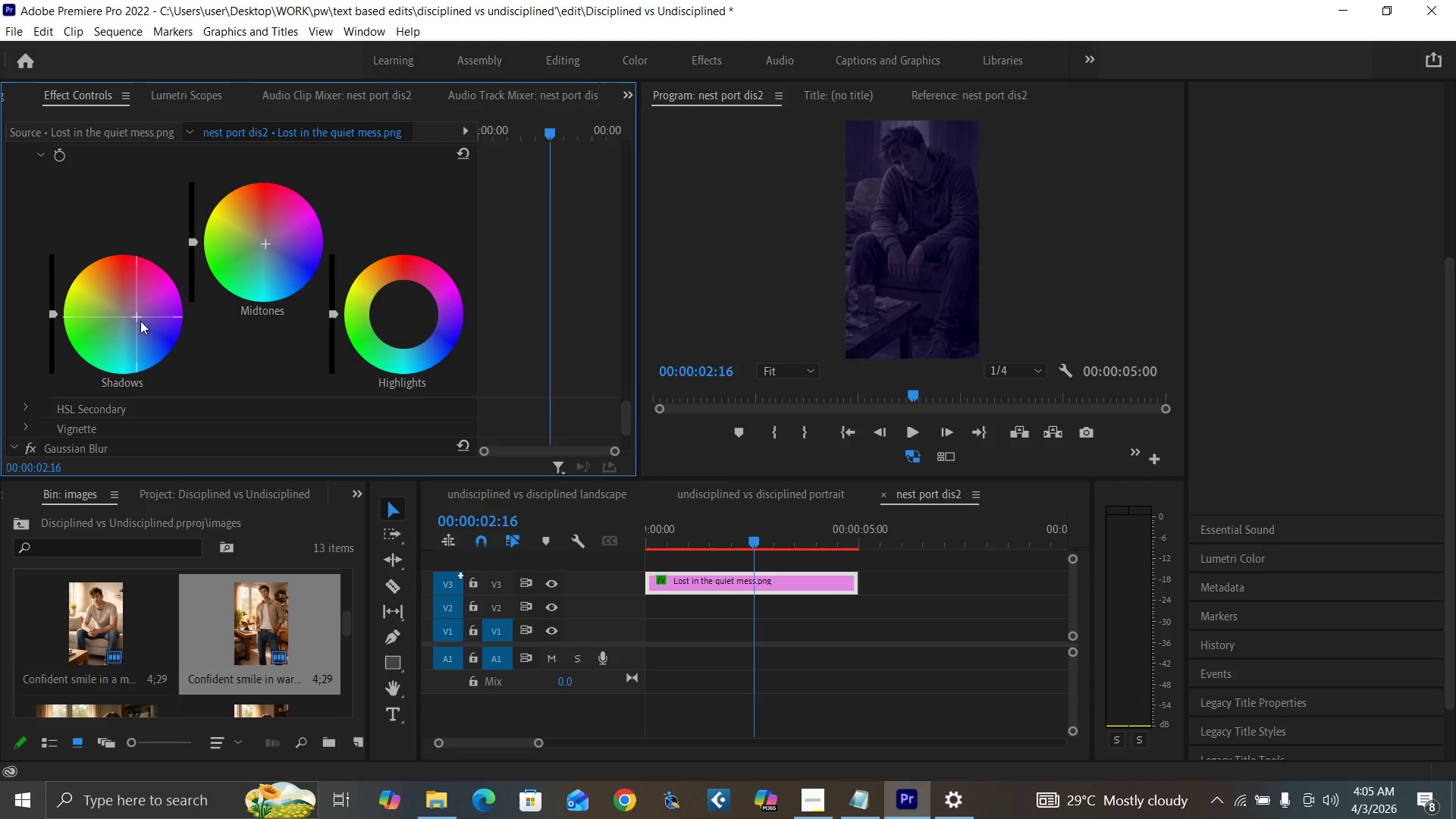 
left_click_drag(start_coordinate=[135, 318], to_coordinate=[78, 312])
 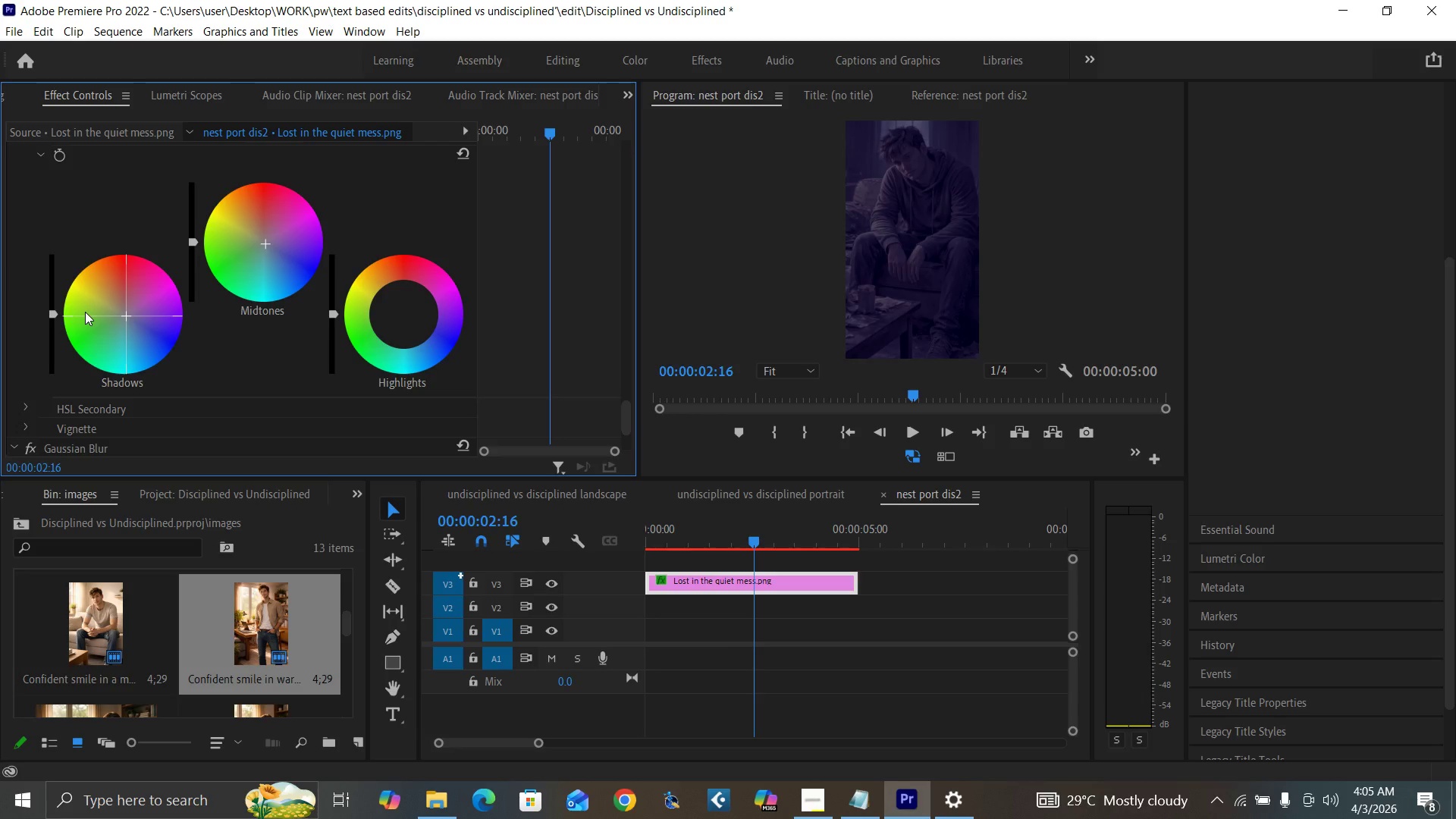 
key(Control+Backquote)
 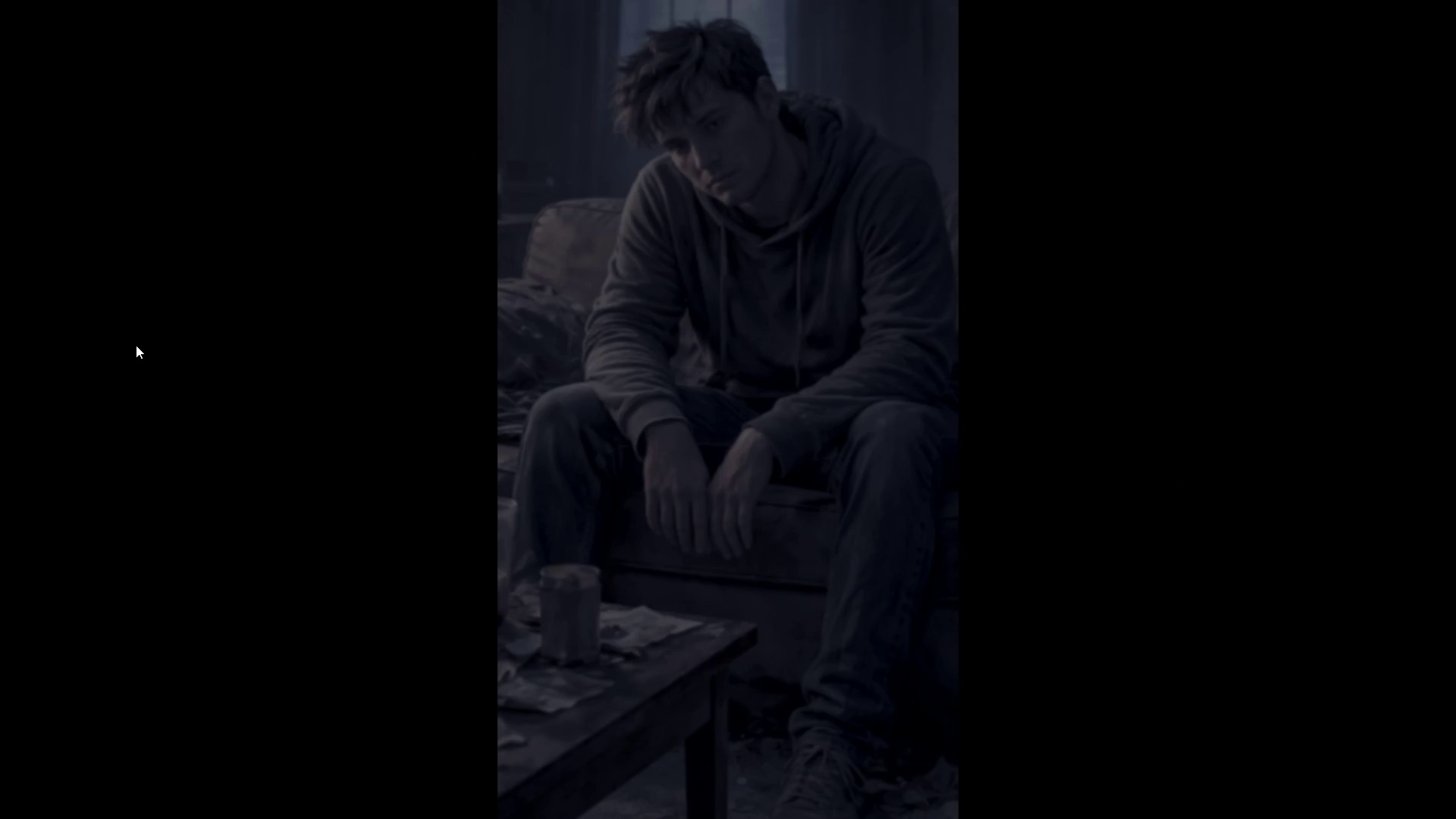 
key(Control+Backquote)
 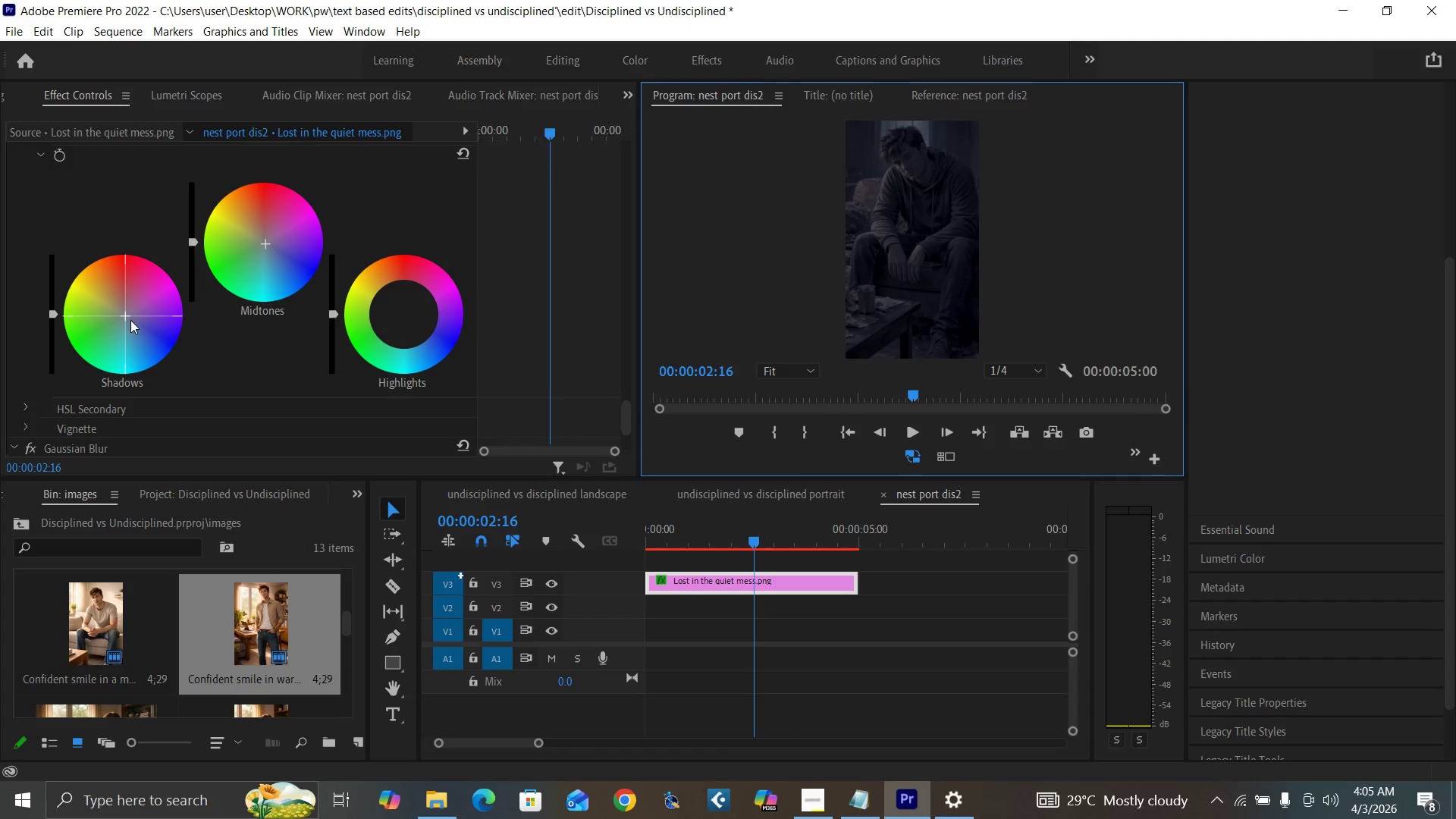 
left_click_drag(start_coordinate=[126, 318], to_coordinate=[128, 336])
 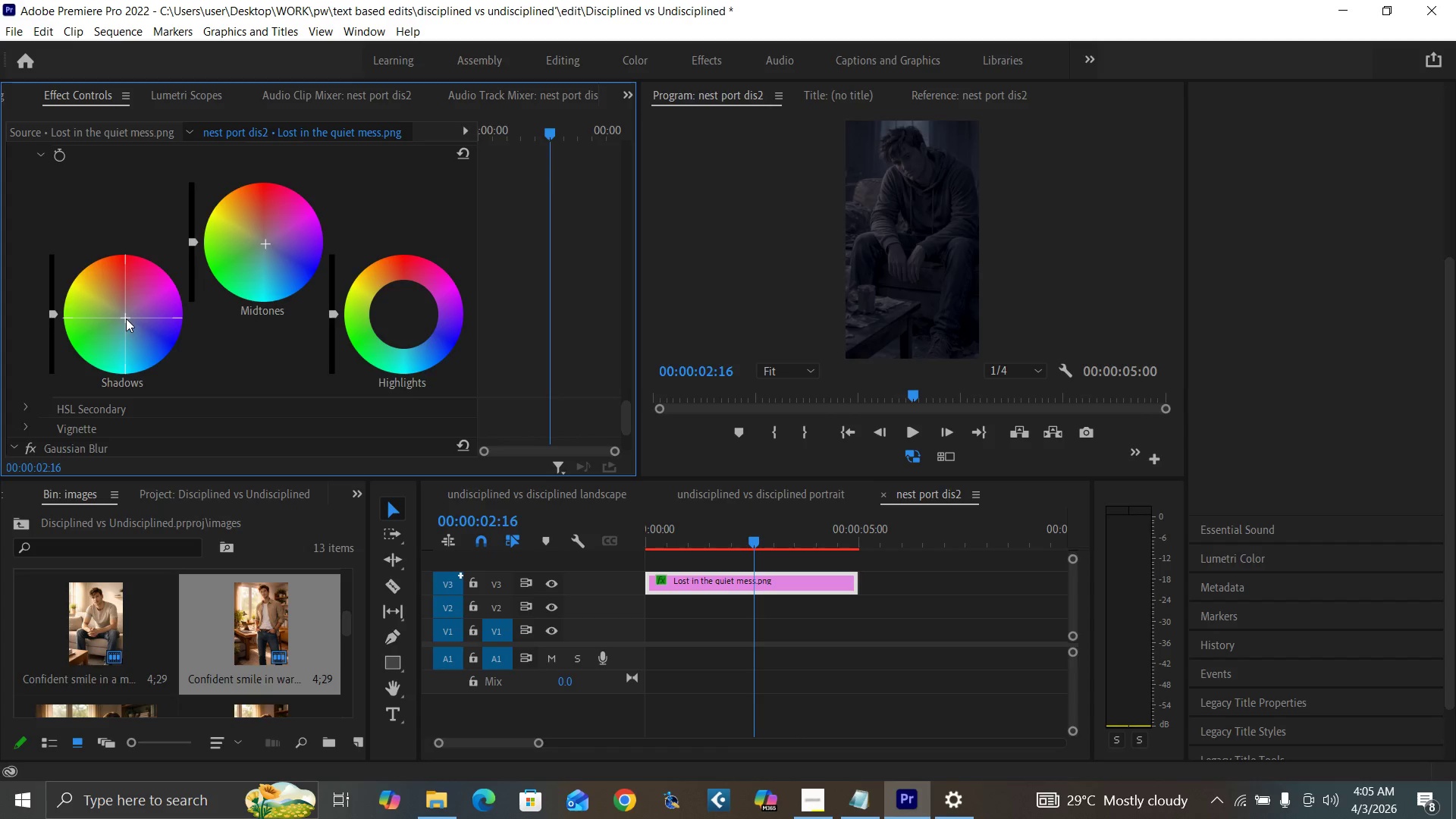 
key(Control+Backquote)
 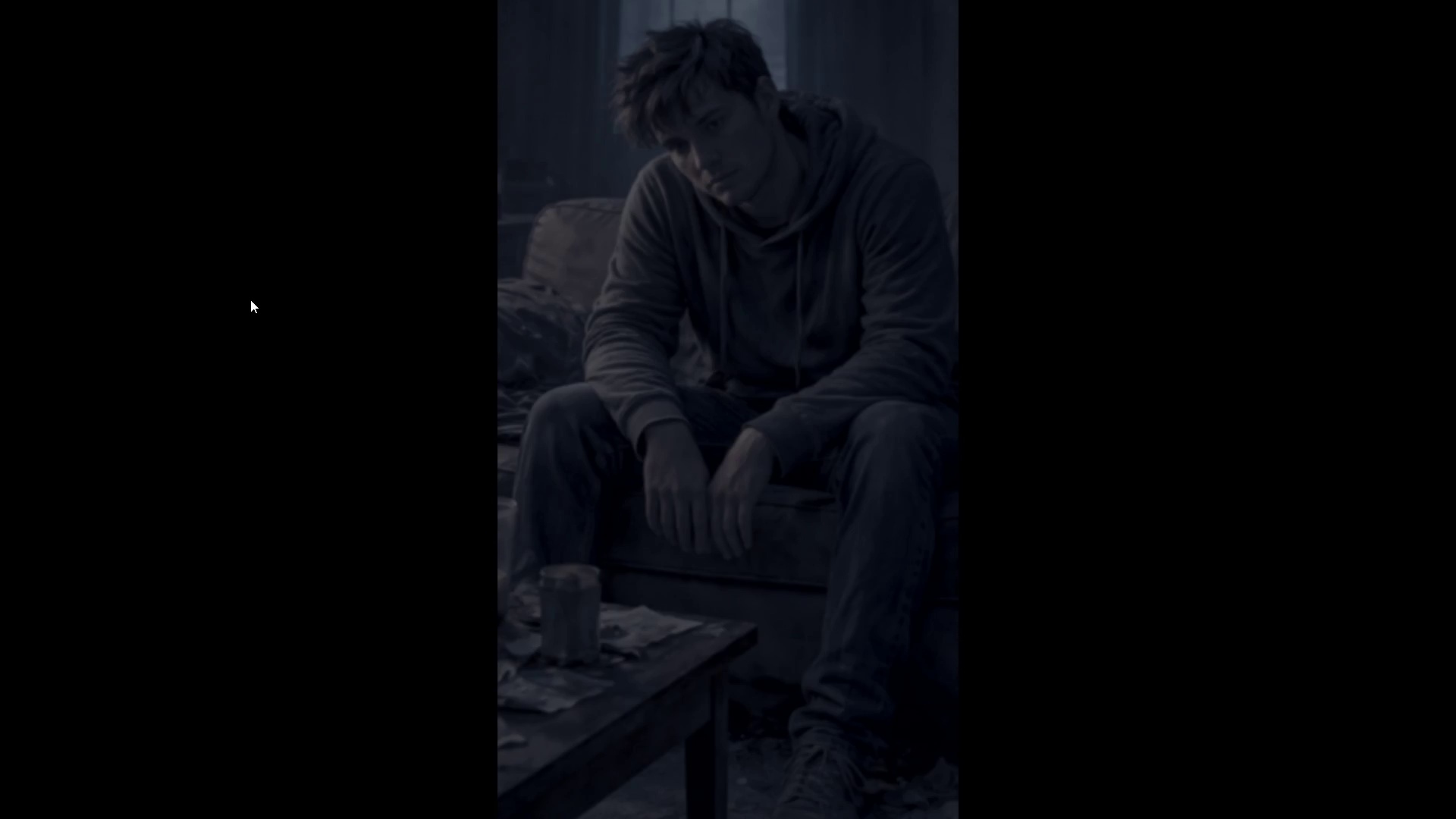 
key(Control+Backquote)
 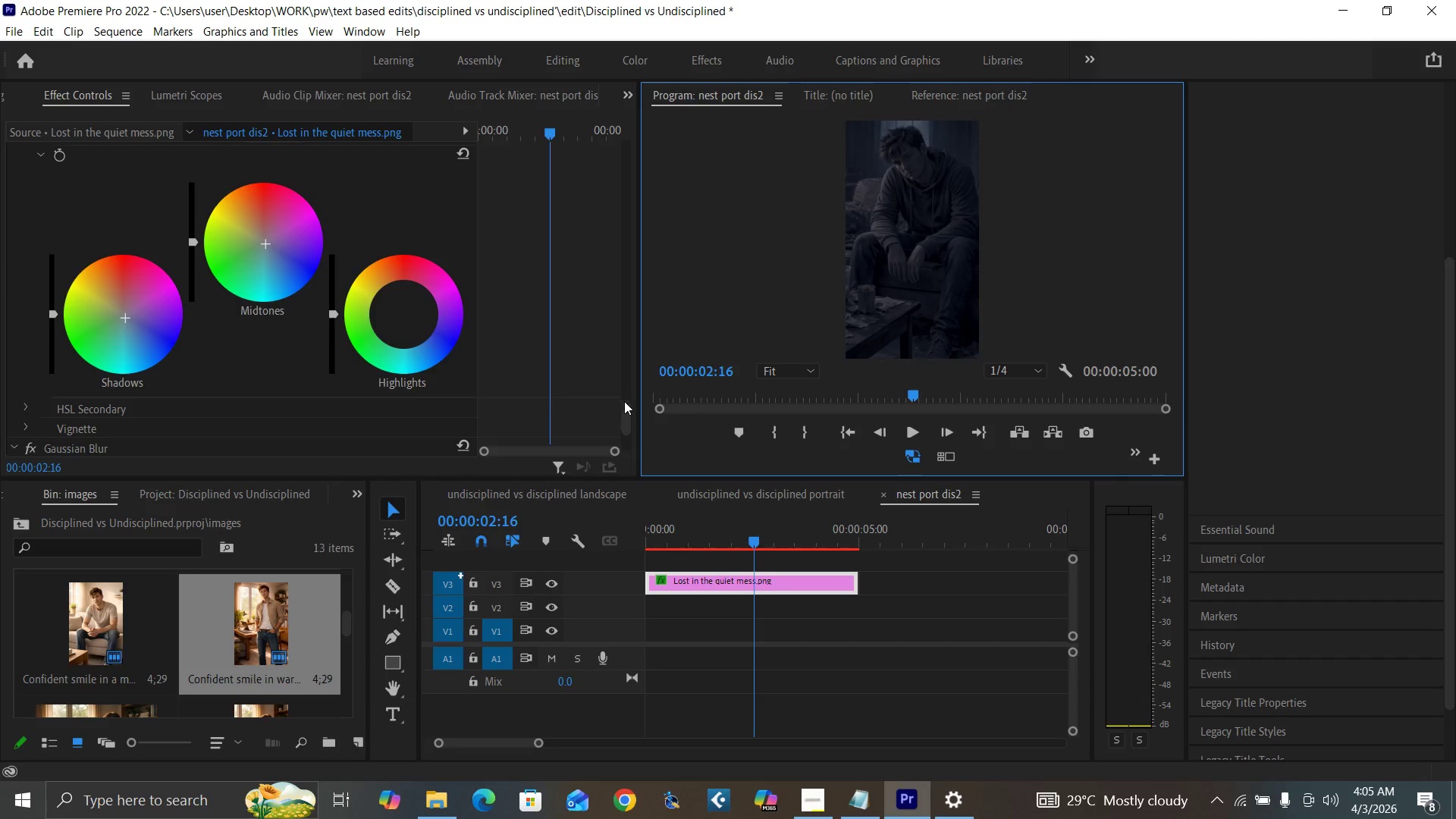 
left_click_drag(start_coordinate=[626, 409], to_coordinate=[623, 297])
 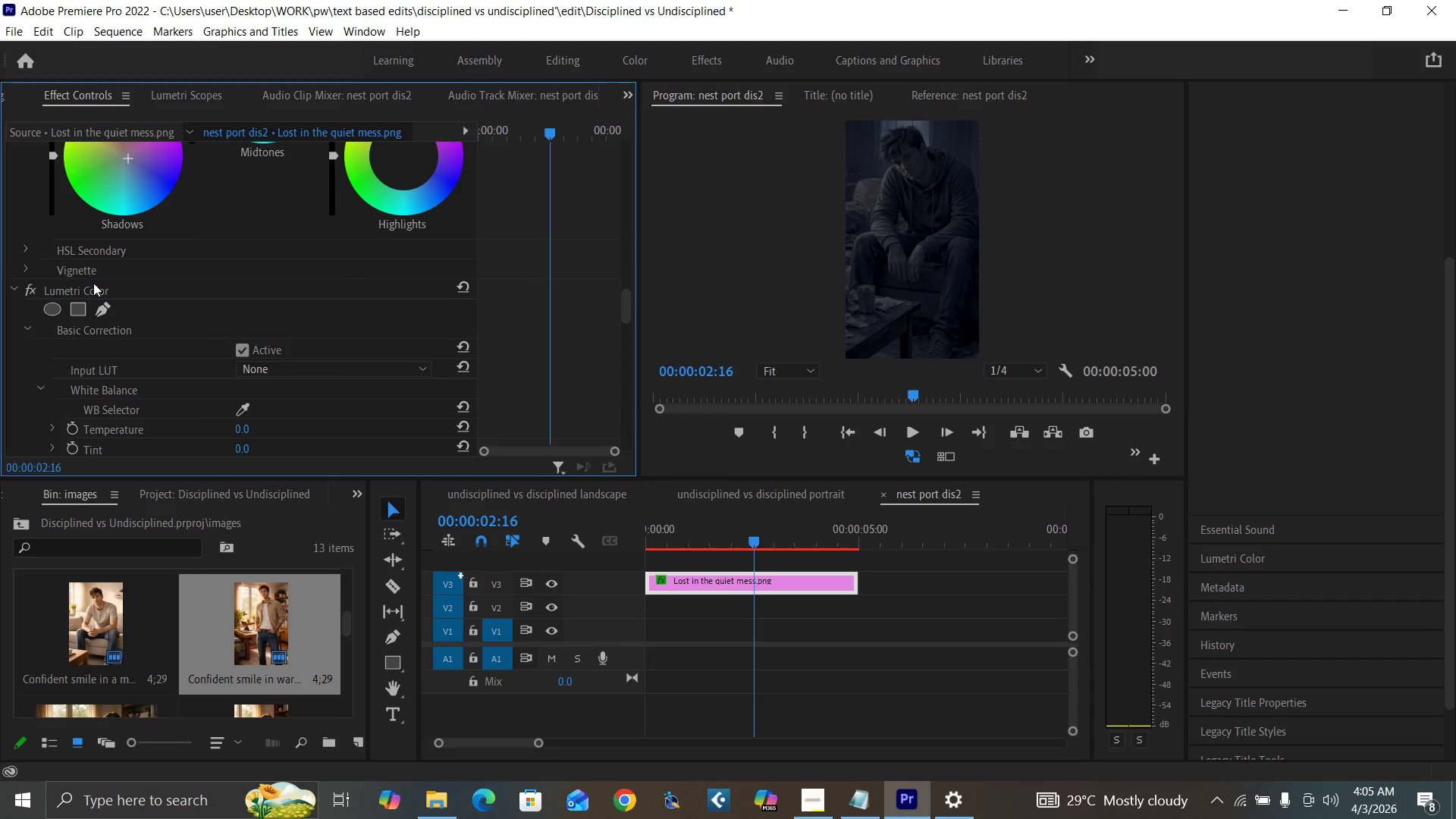 
left_click([93, 283])
 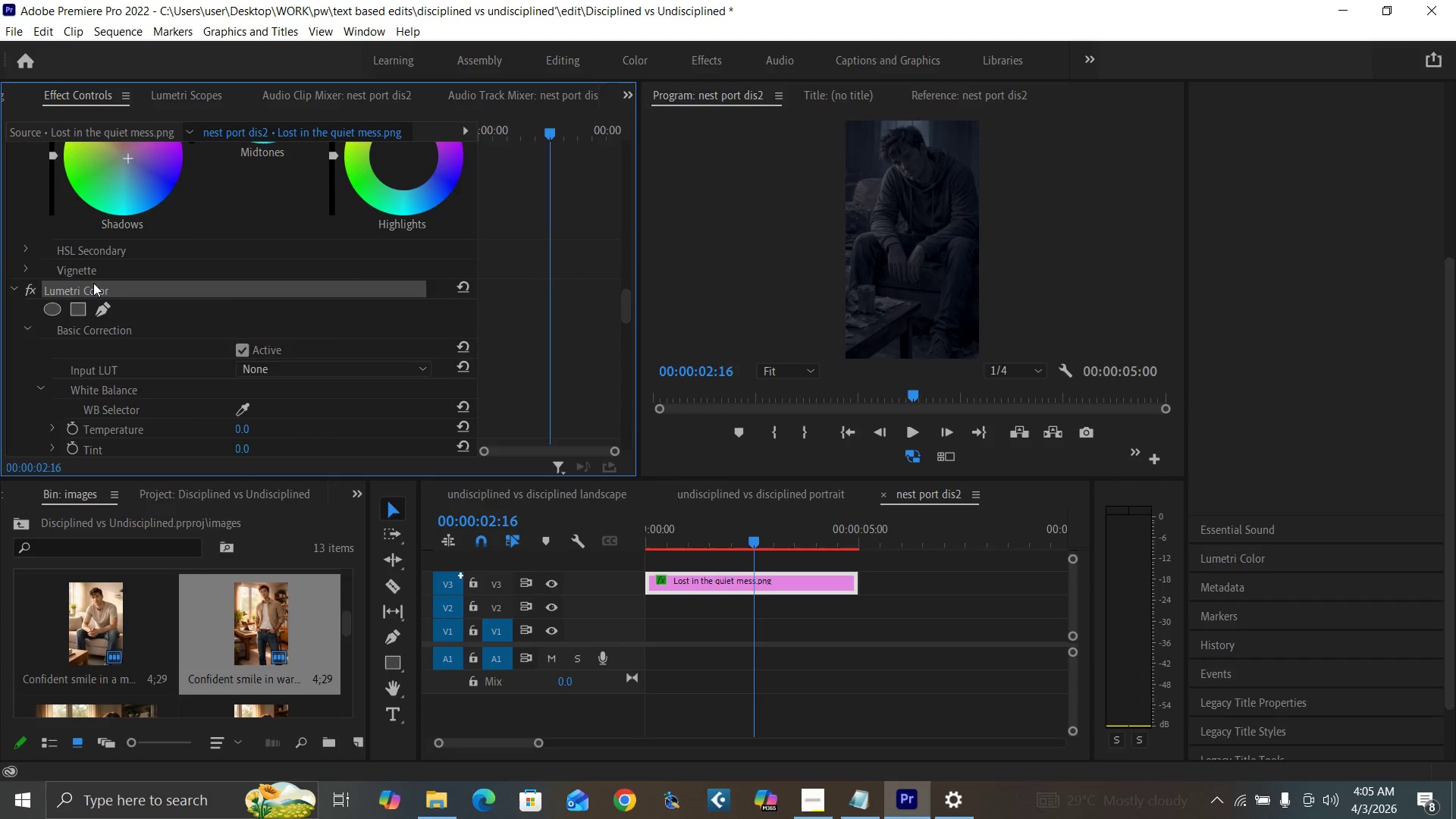 
key(Control+C)
 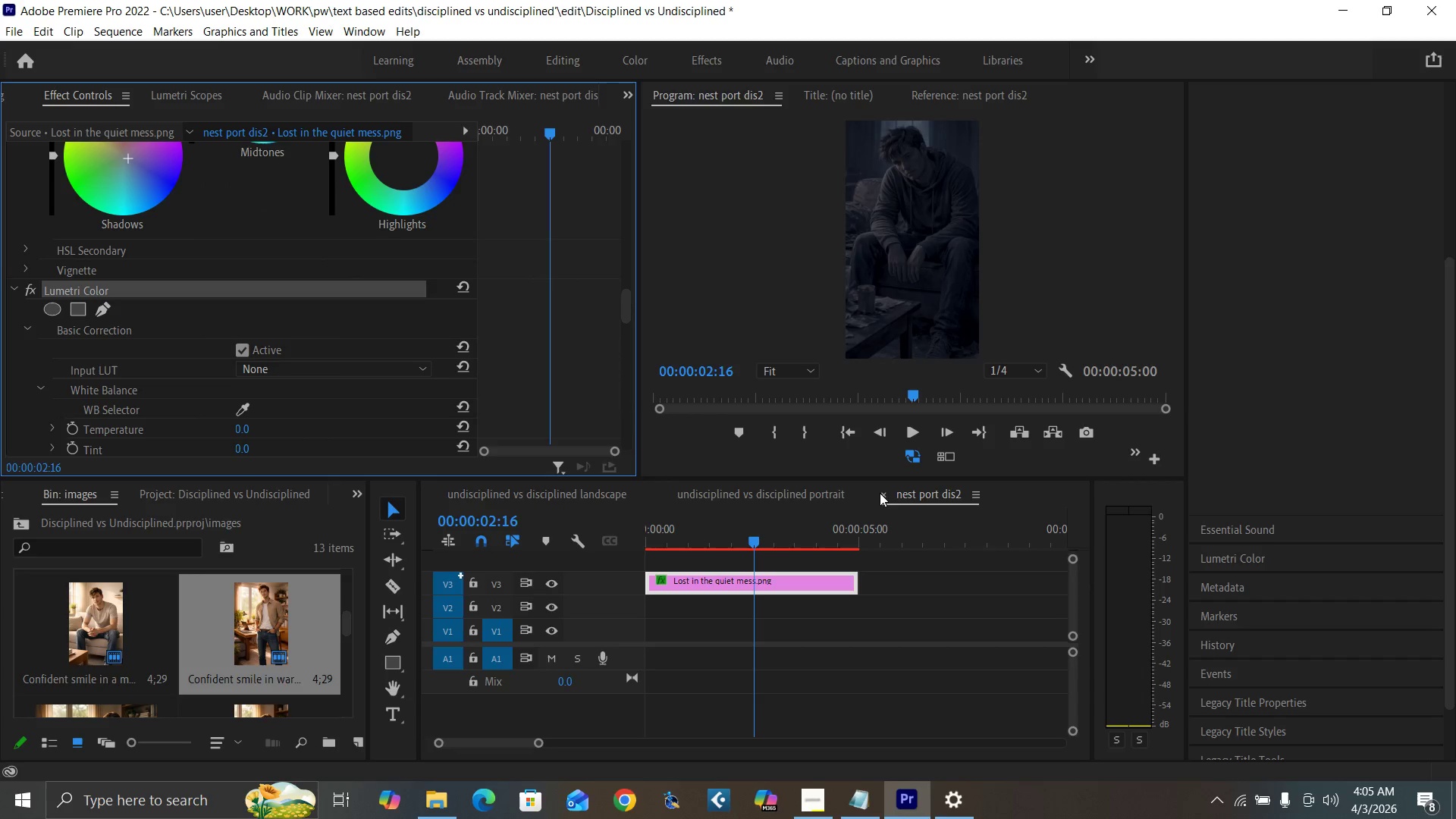 
left_click([885, 492])
 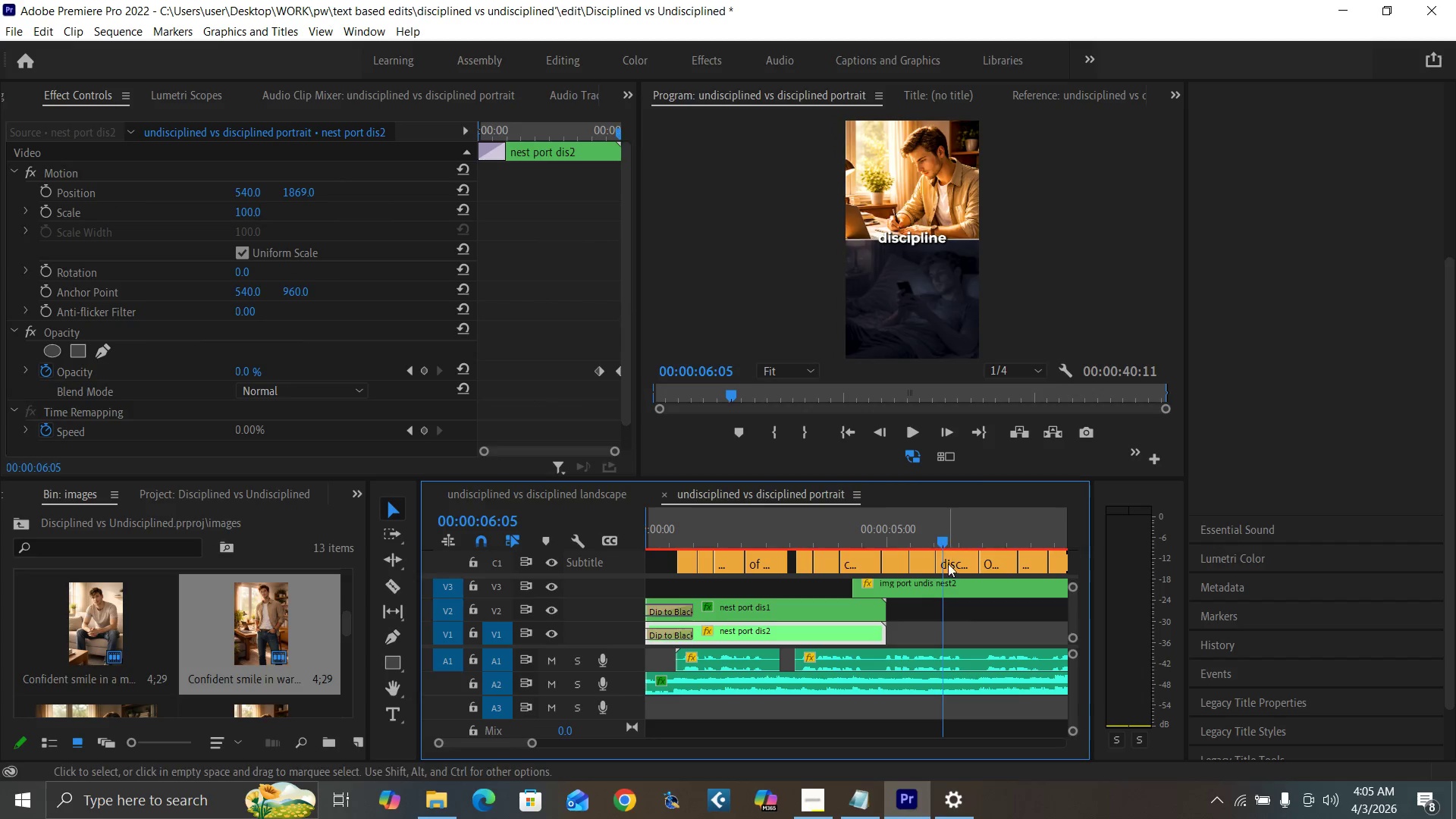 
double_click([959, 582])
 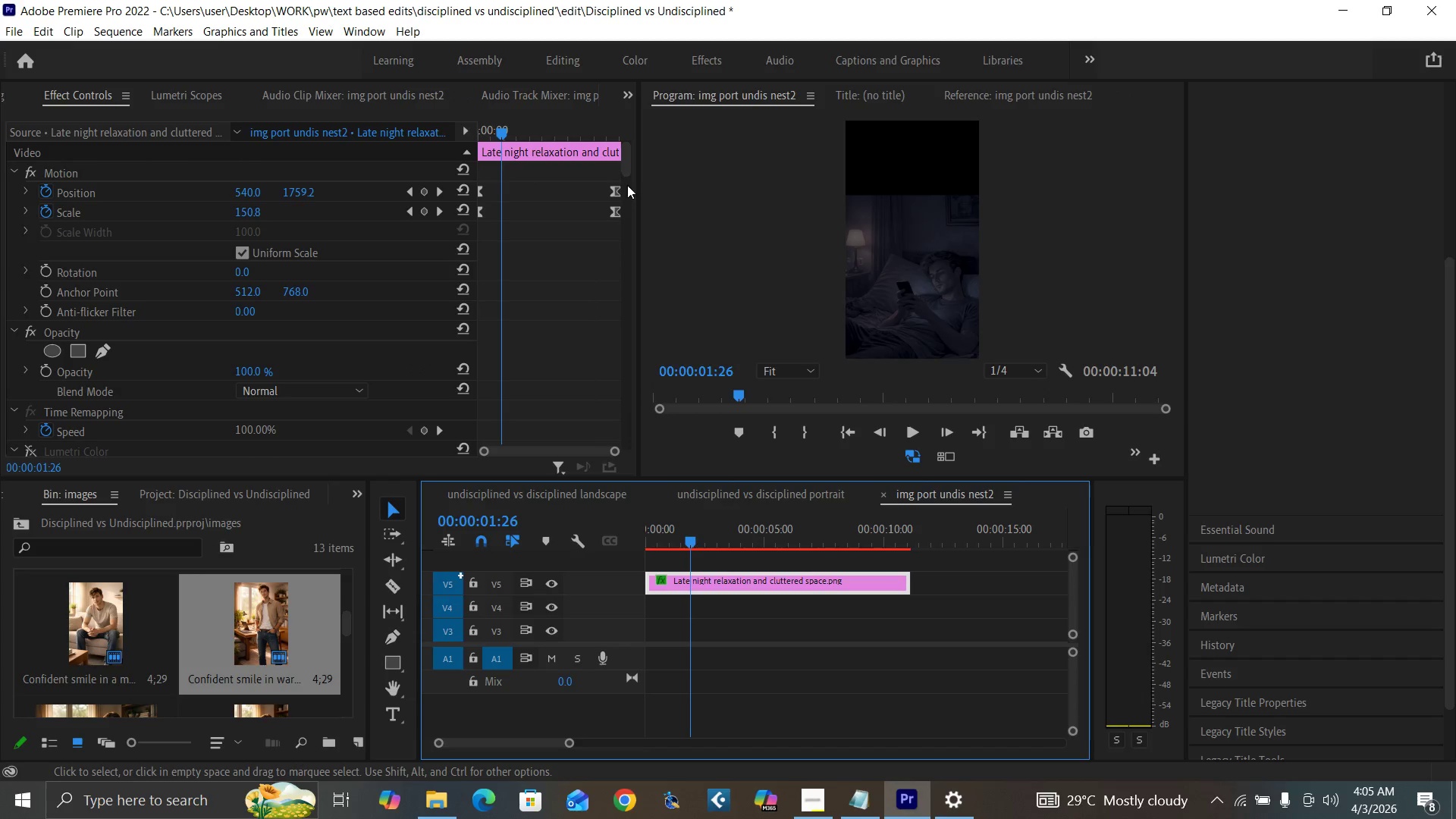 
left_click_drag(start_coordinate=[629, 168], to_coordinate=[609, 315])
 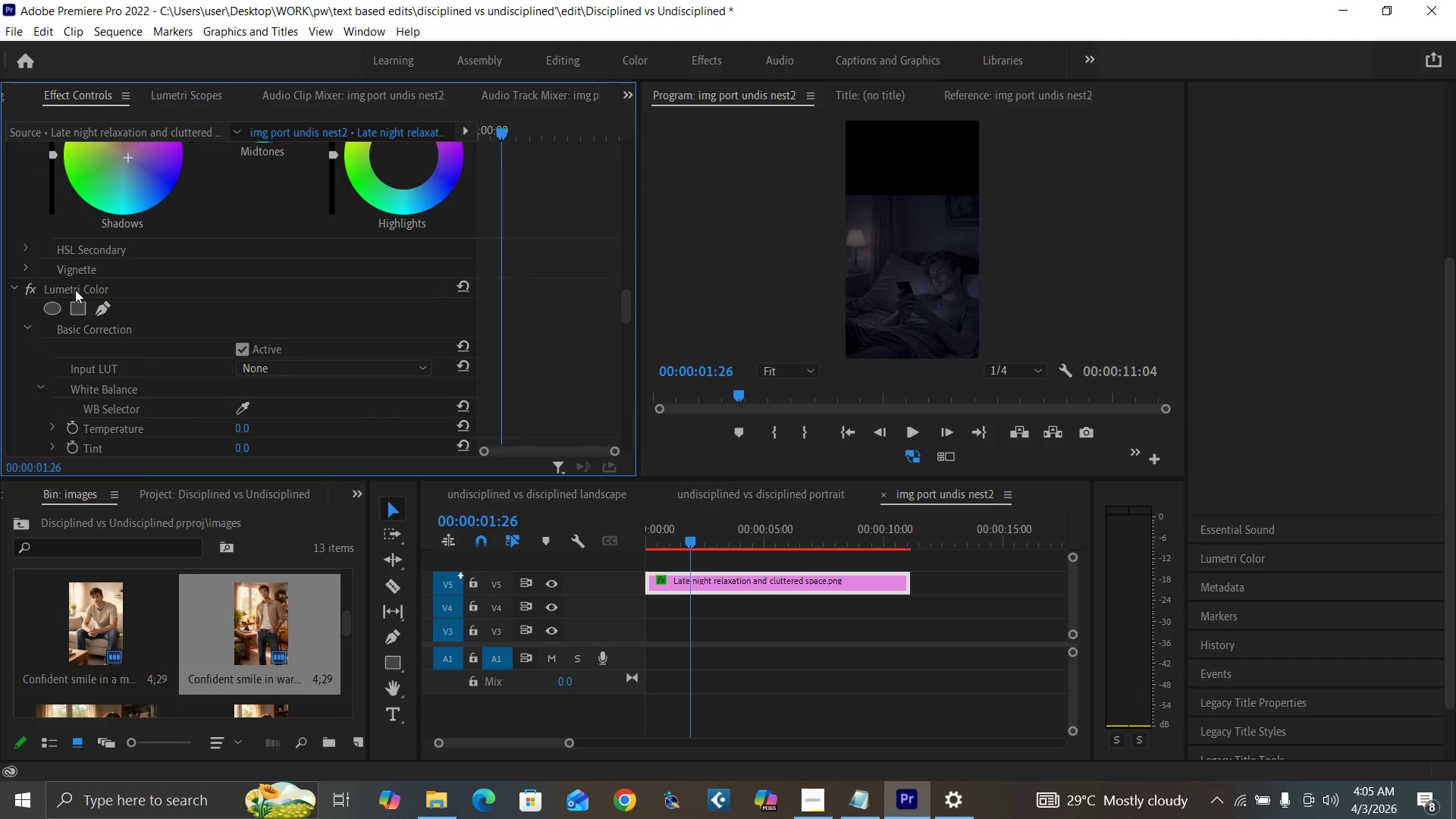 
left_click([78, 286])
 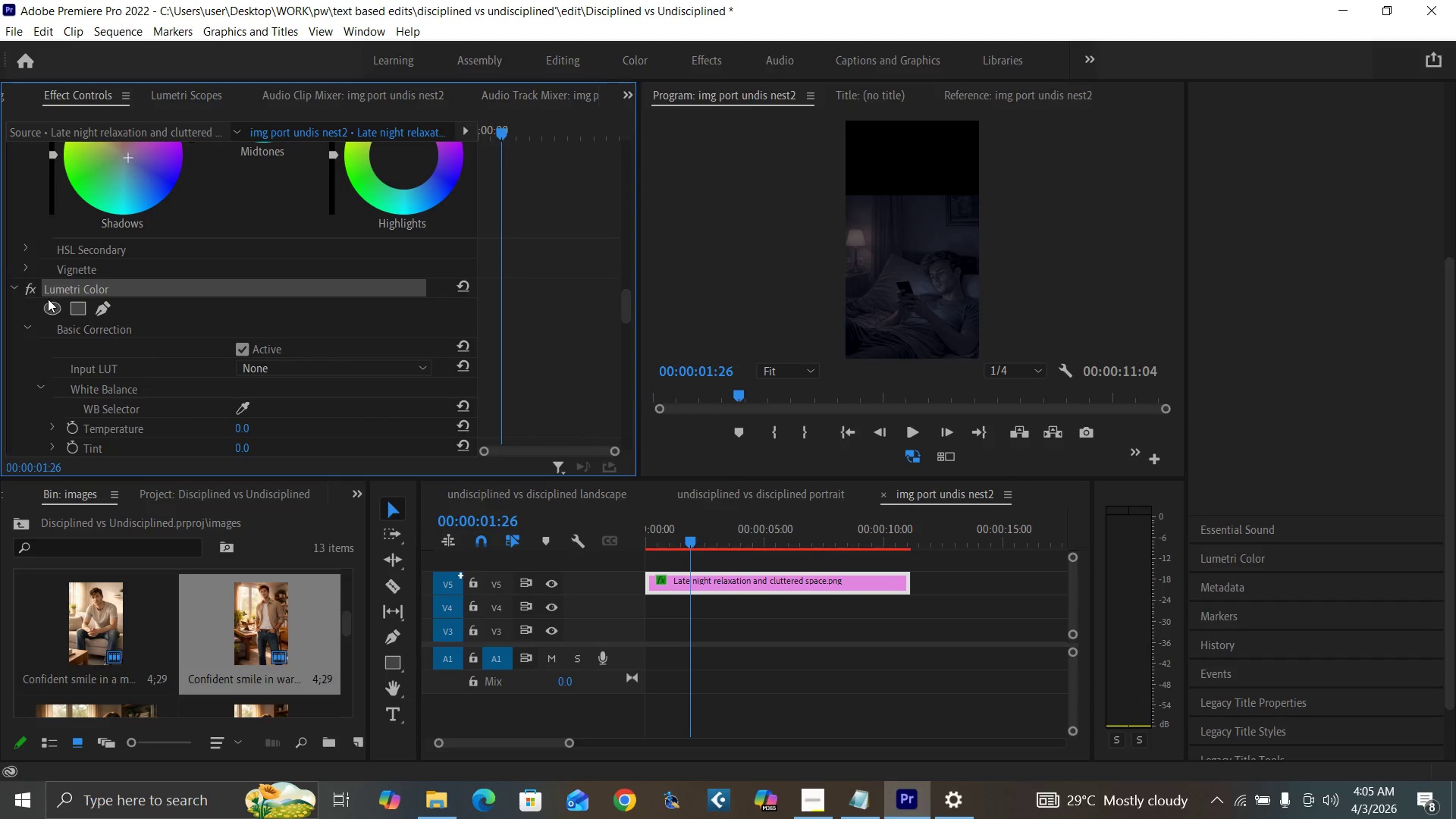 
key(Delete)
 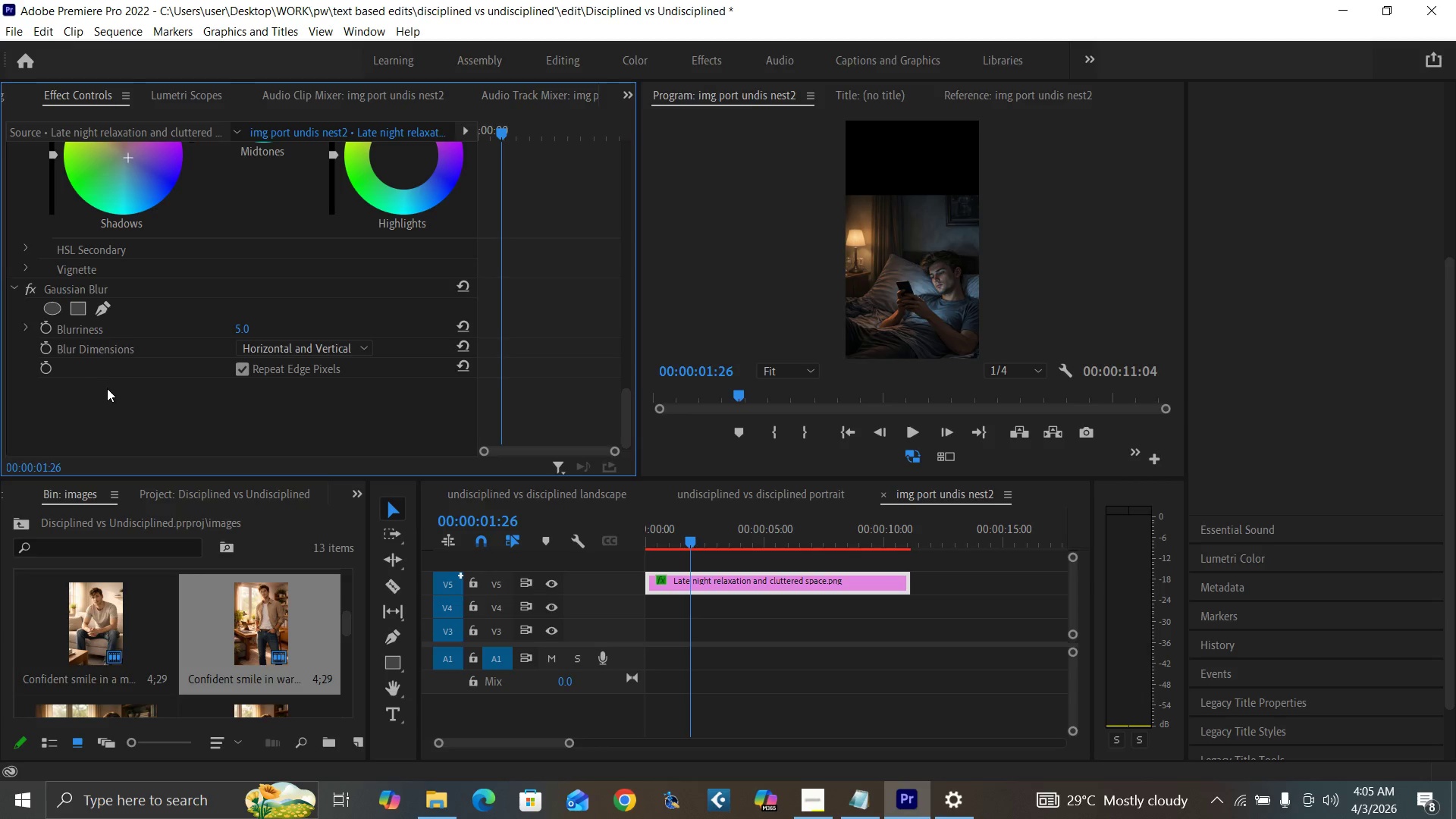 
key(Control+V)
 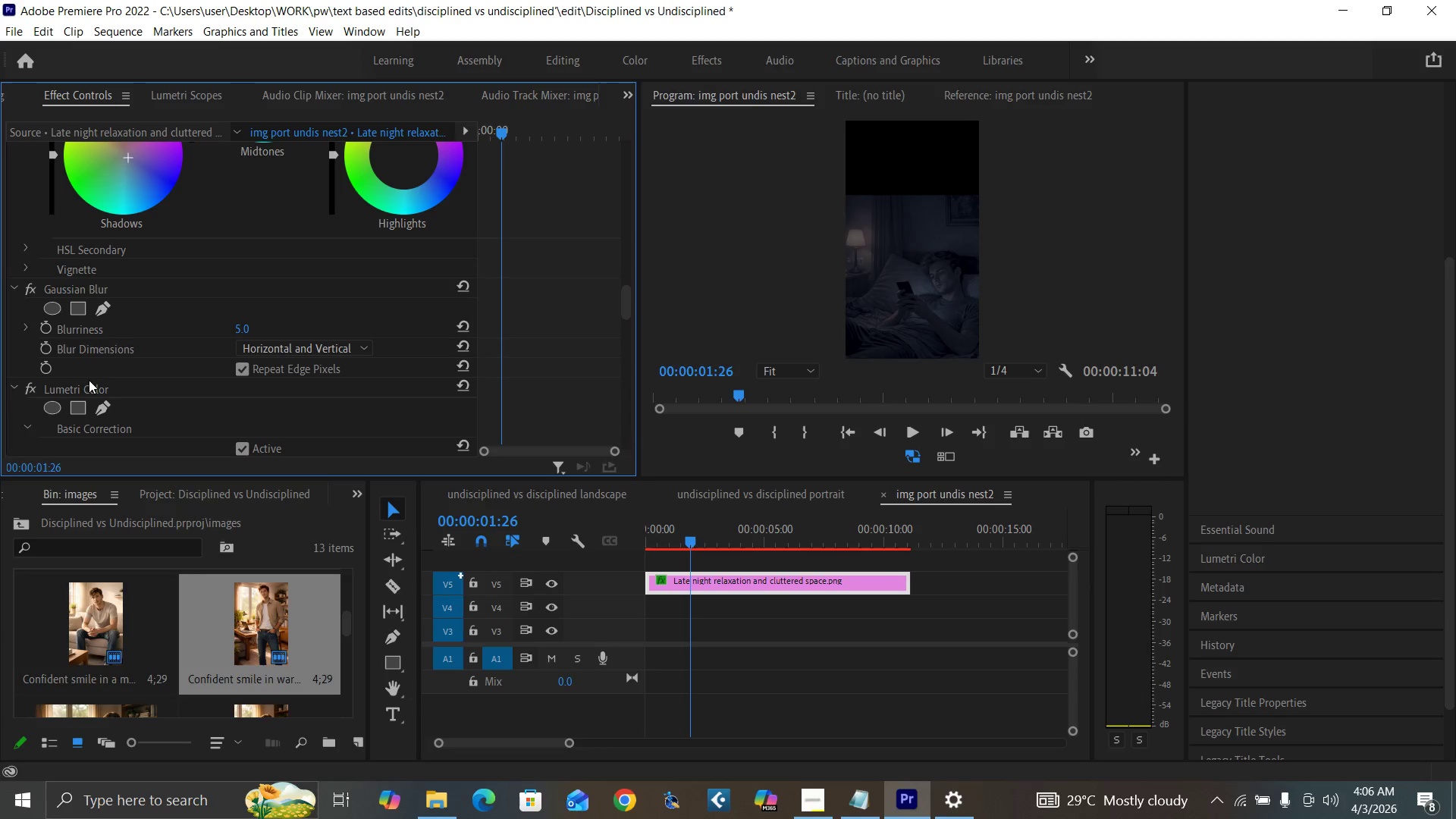 
left_click_drag(start_coordinate=[90, 389], to_coordinate=[97, 284])
 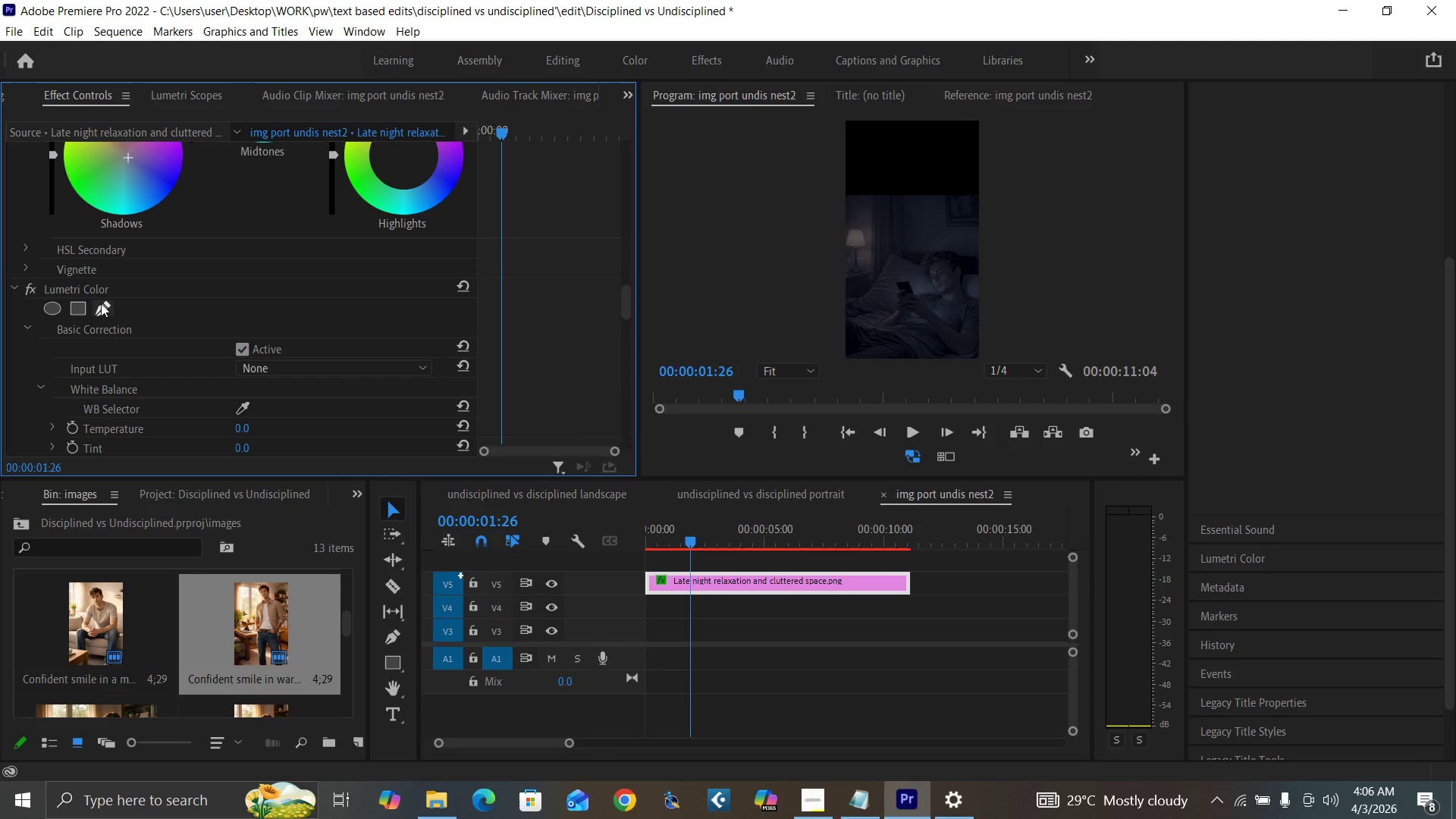 
key(Control+Backquote)
 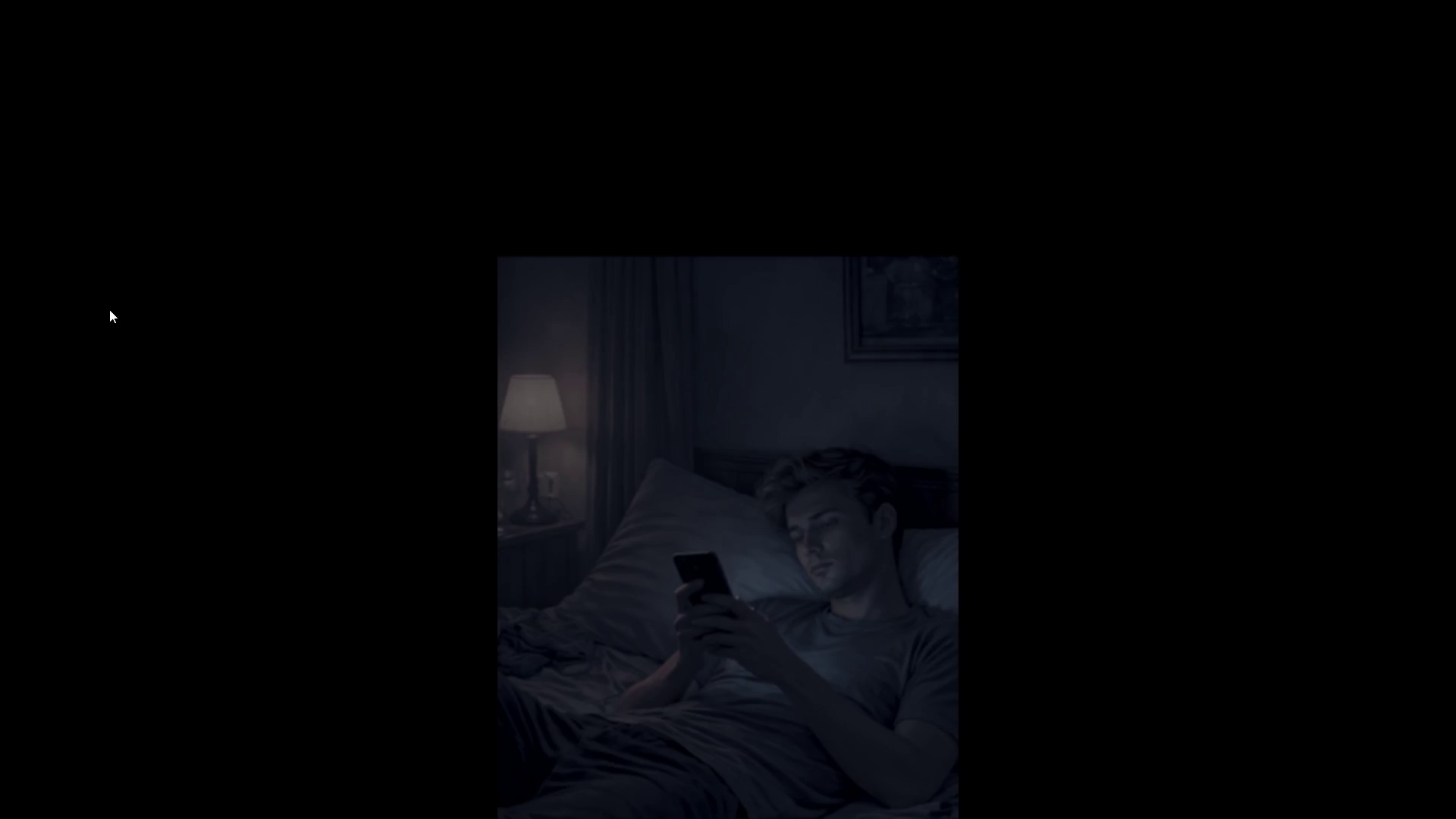 
key(Control+Backquote)
 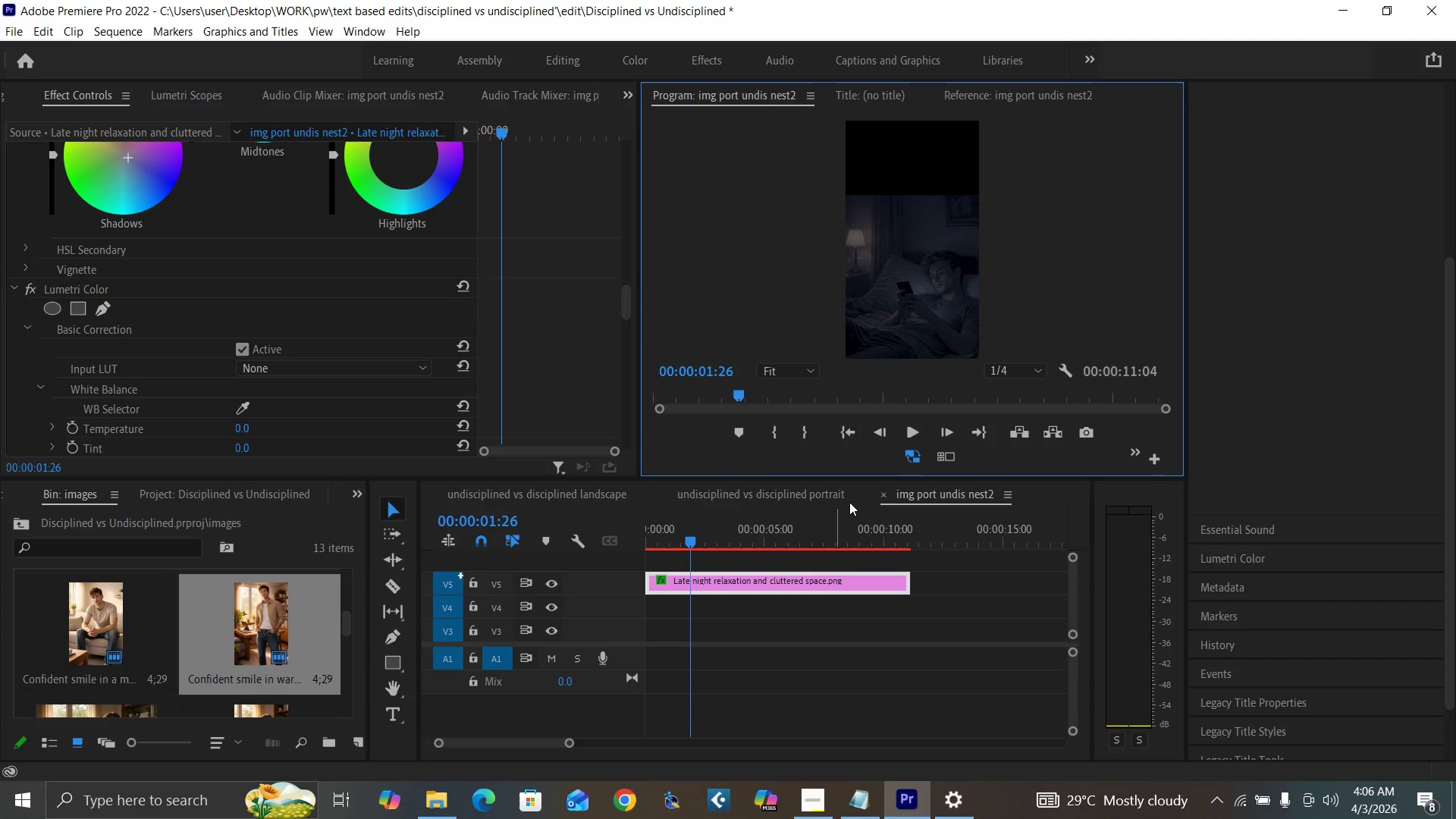 
mouse_move([883, 515])
 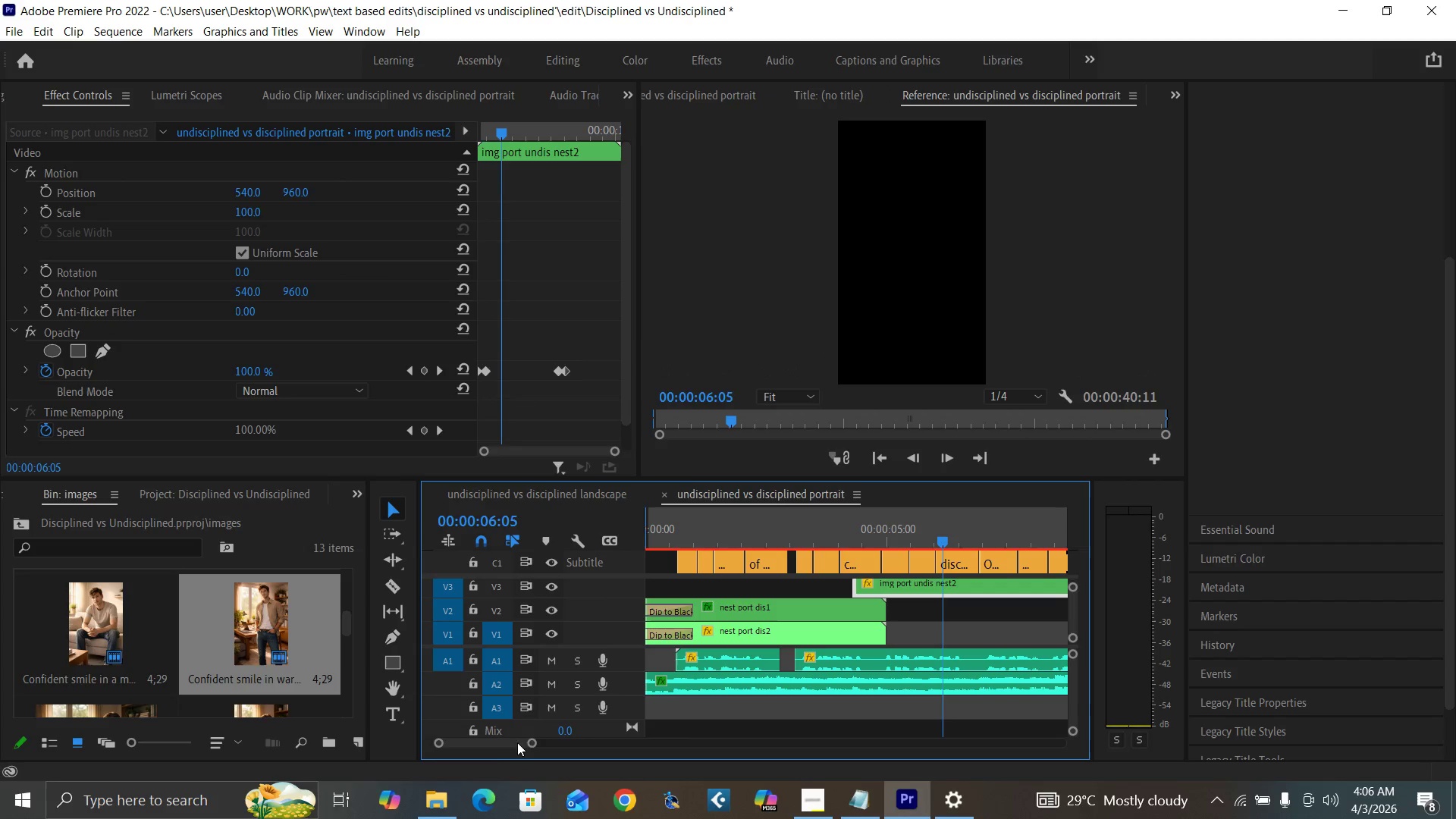 
left_click_drag(start_coordinate=[530, 744], to_coordinate=[574, 758])
 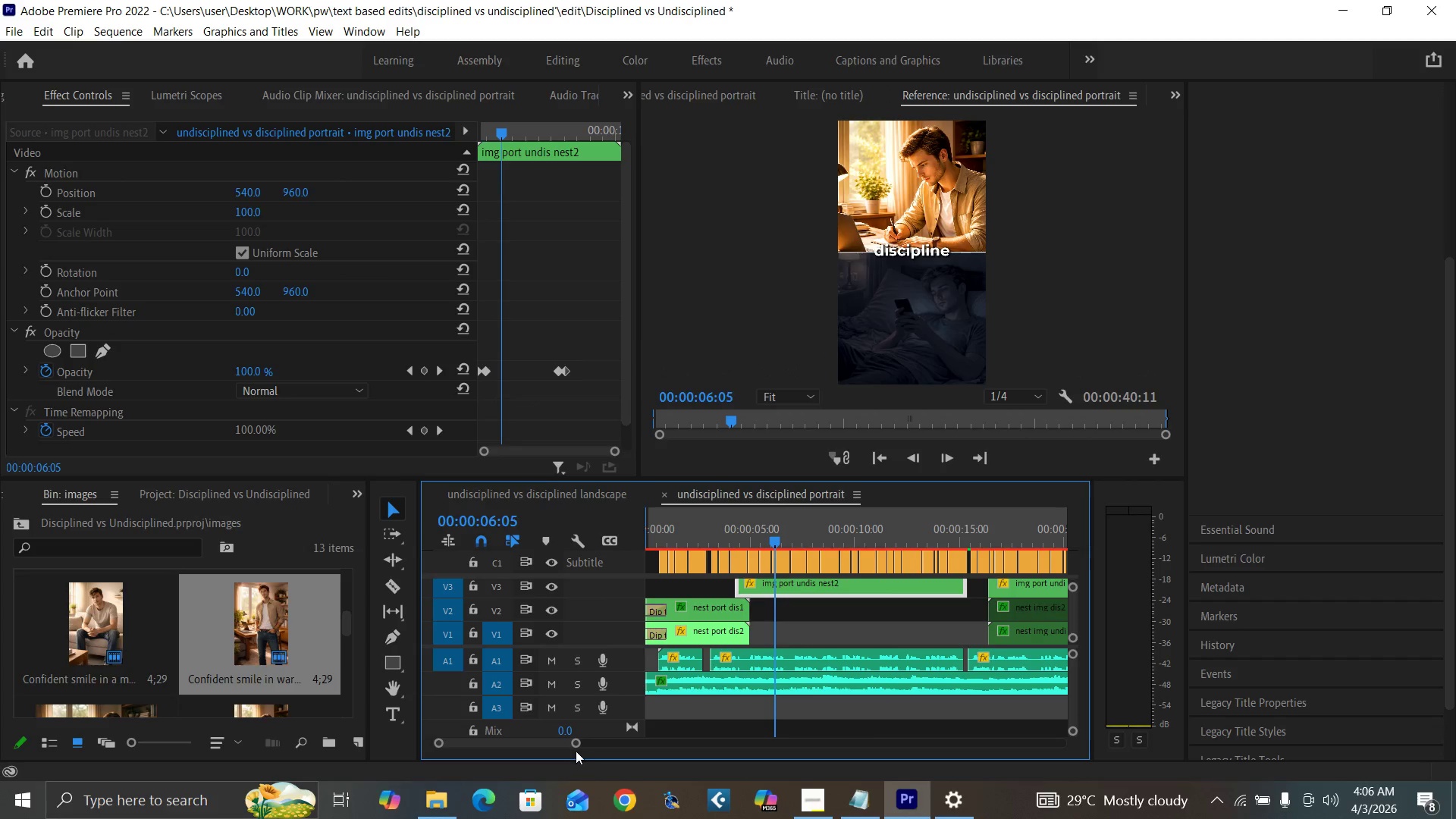 
key(Control+Backquote)
 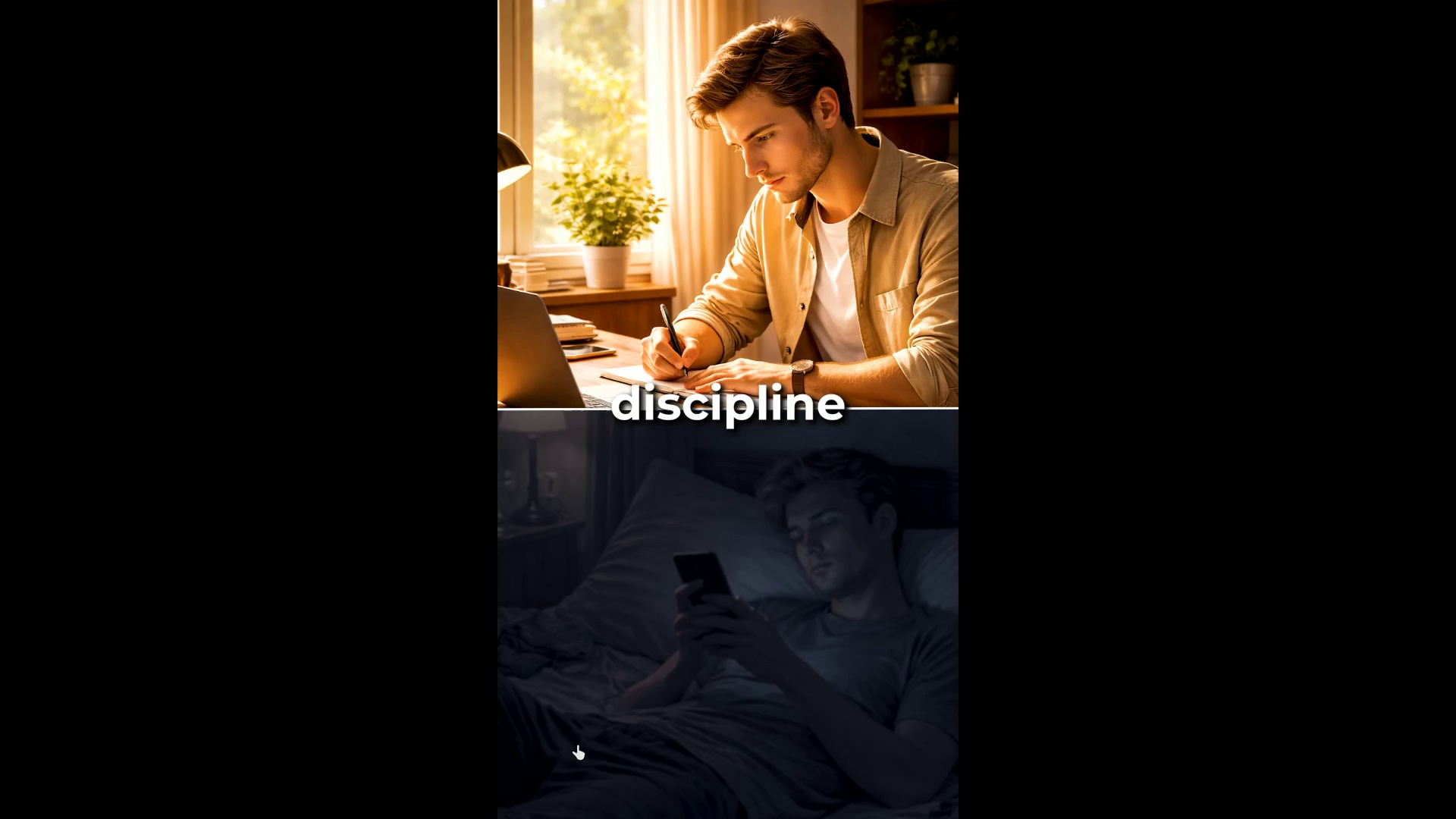 
key(Control+Backquote)
 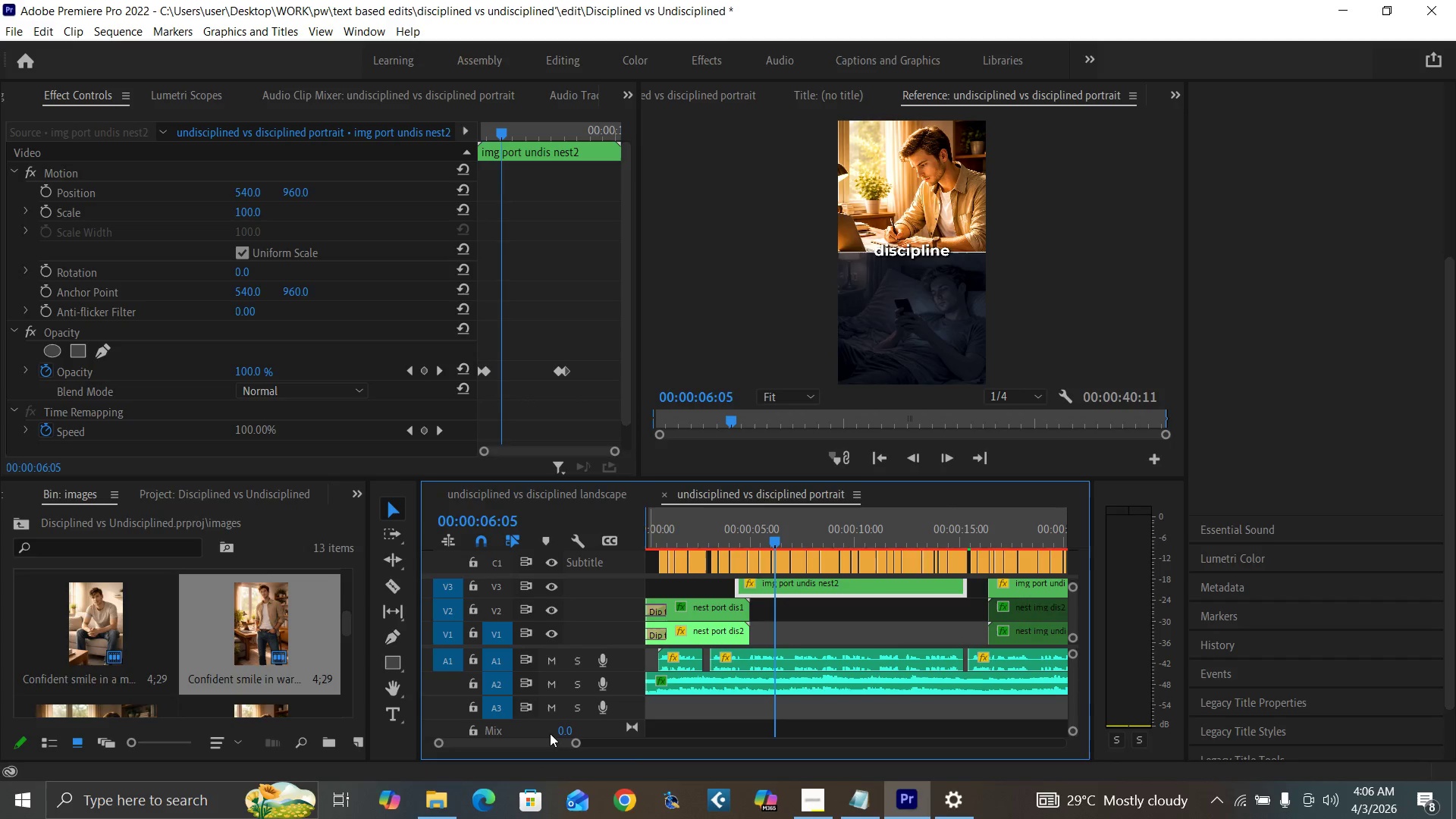 
left_click_drag(start_coordinate=[542, 739], to_coordinate=[548, 742])
 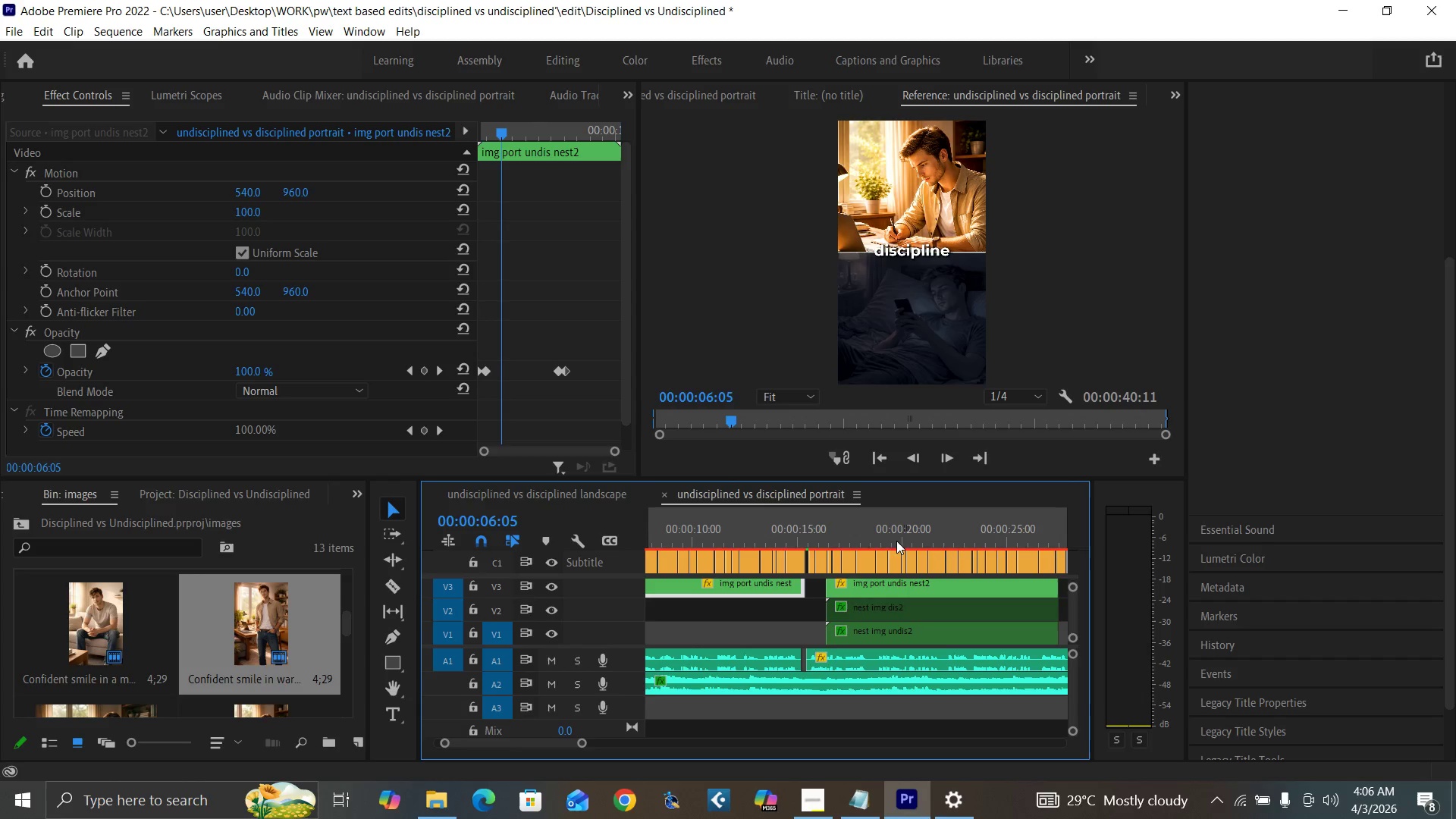 
left_click([893, 538])
 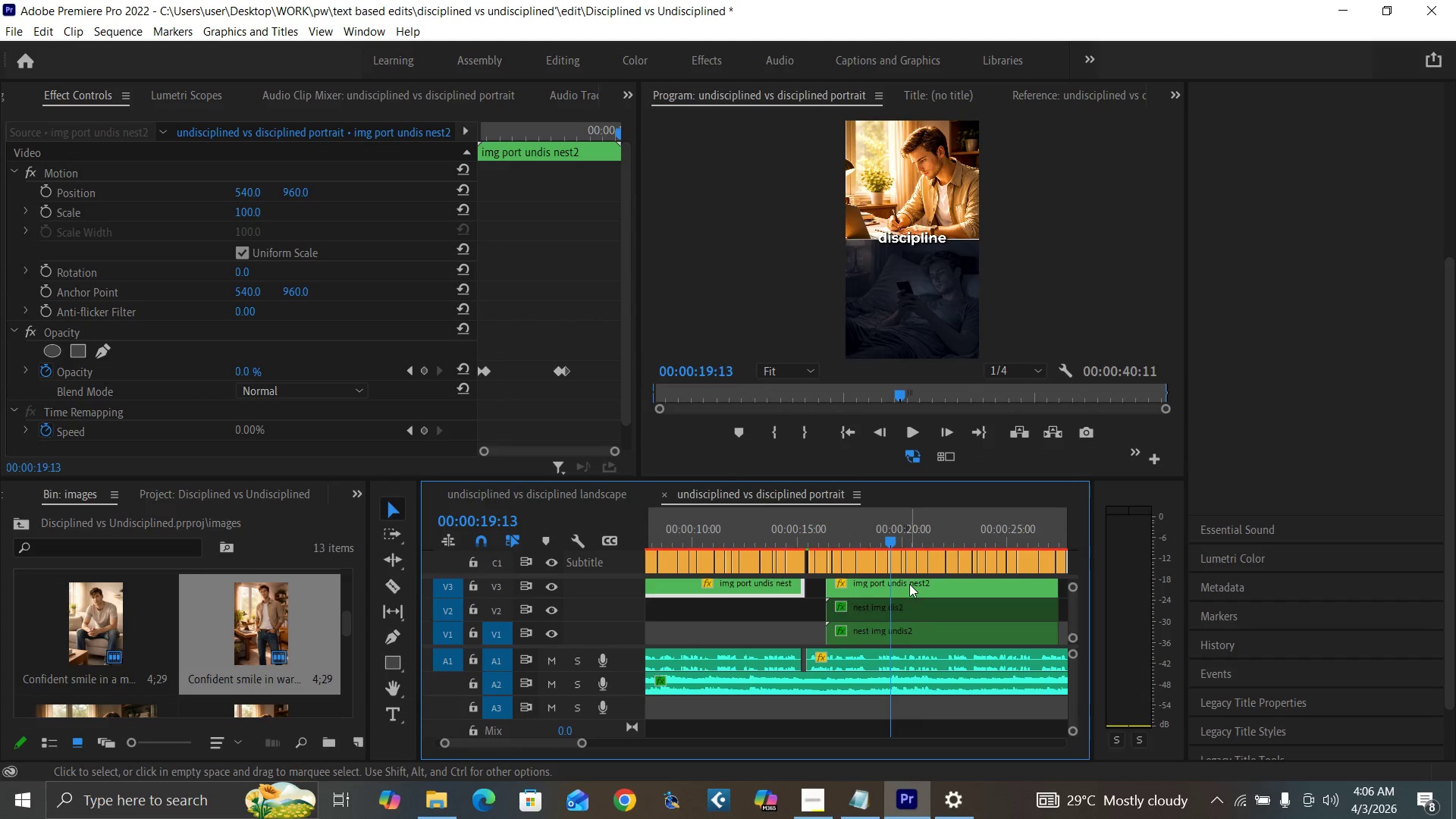 
double_click([909, 584])
 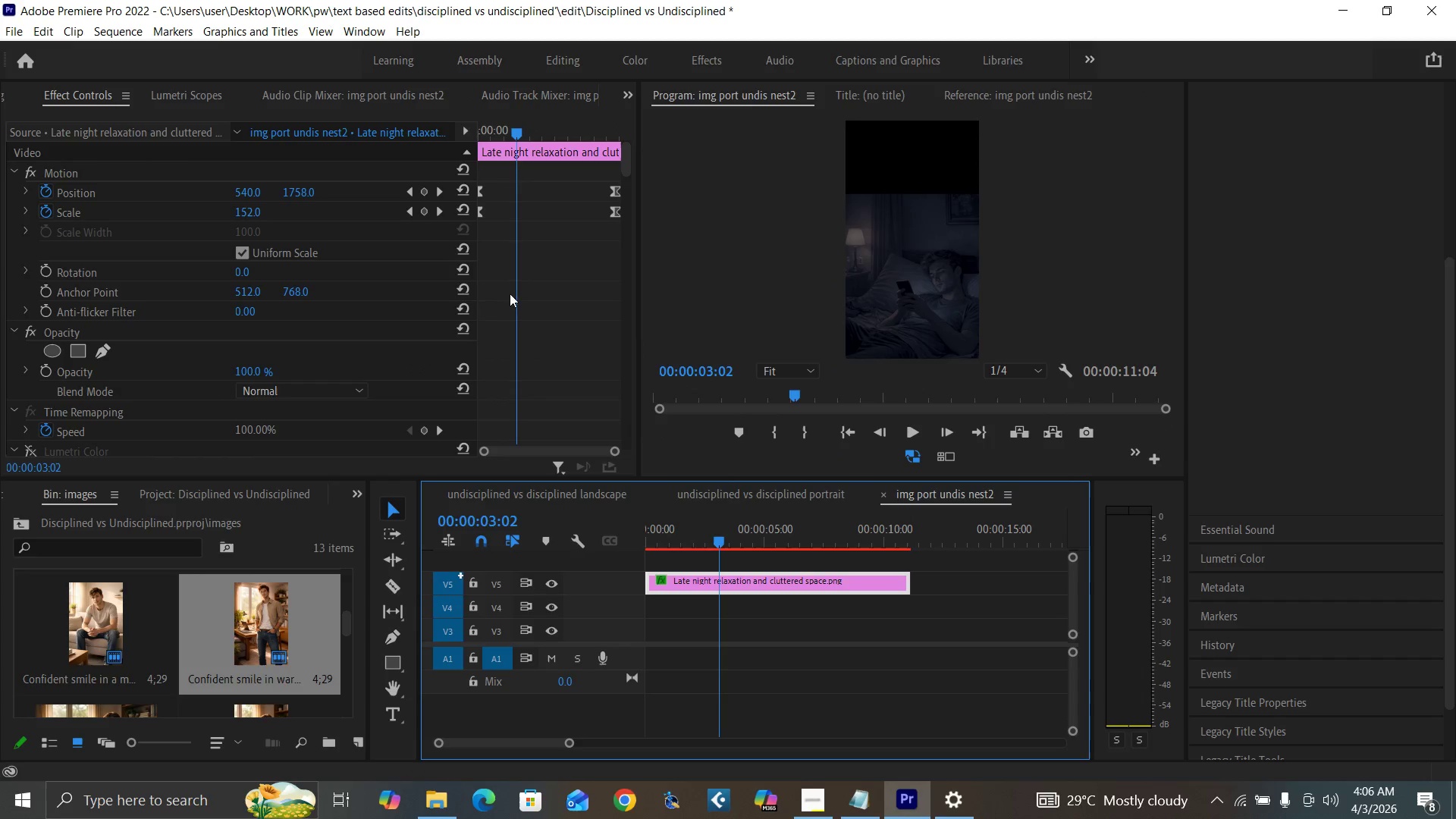 
left_click_drag(start_coordinate=[629, 162], to_coordinate=[651, 318])
 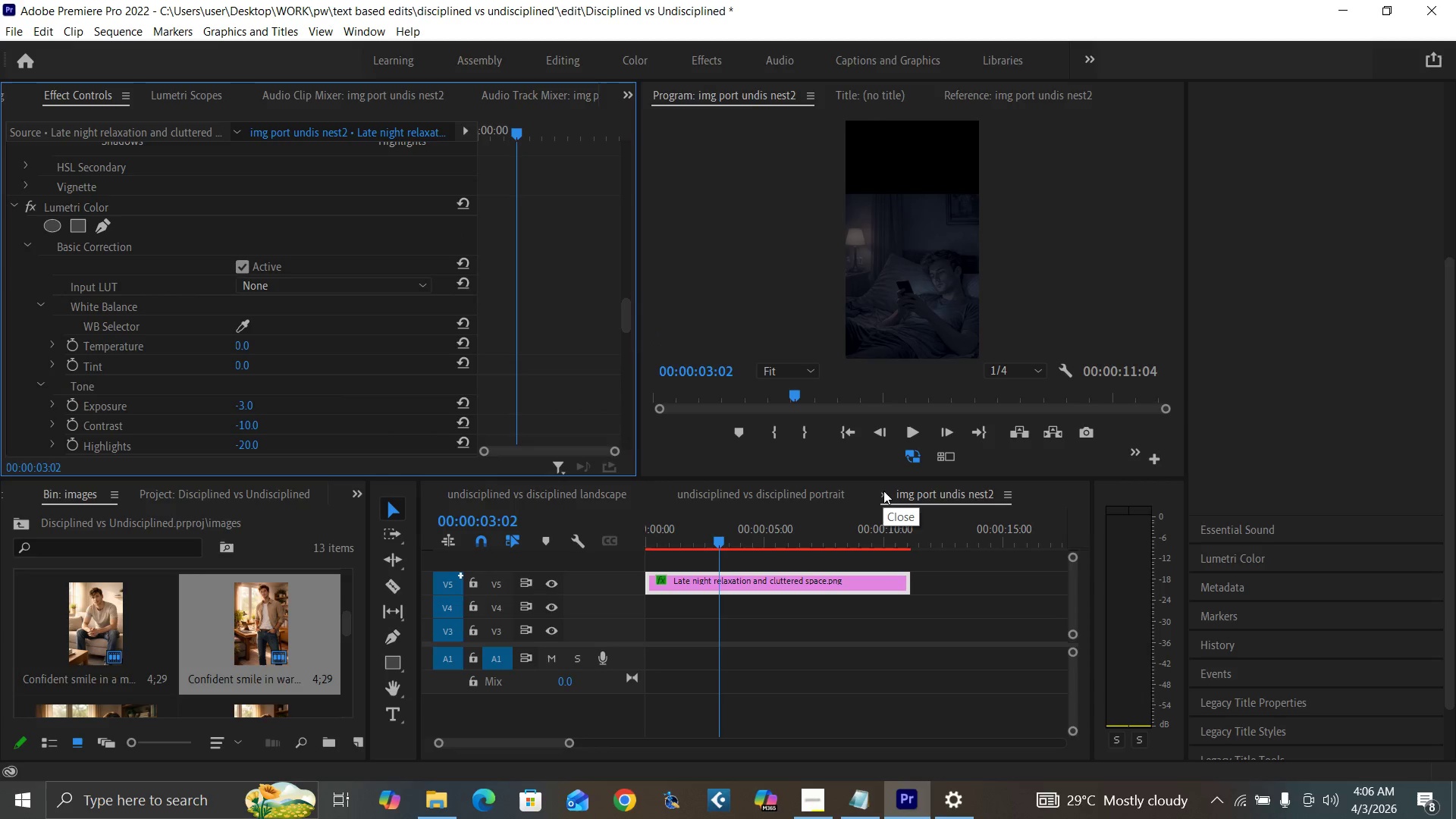 
wait(5.02)
 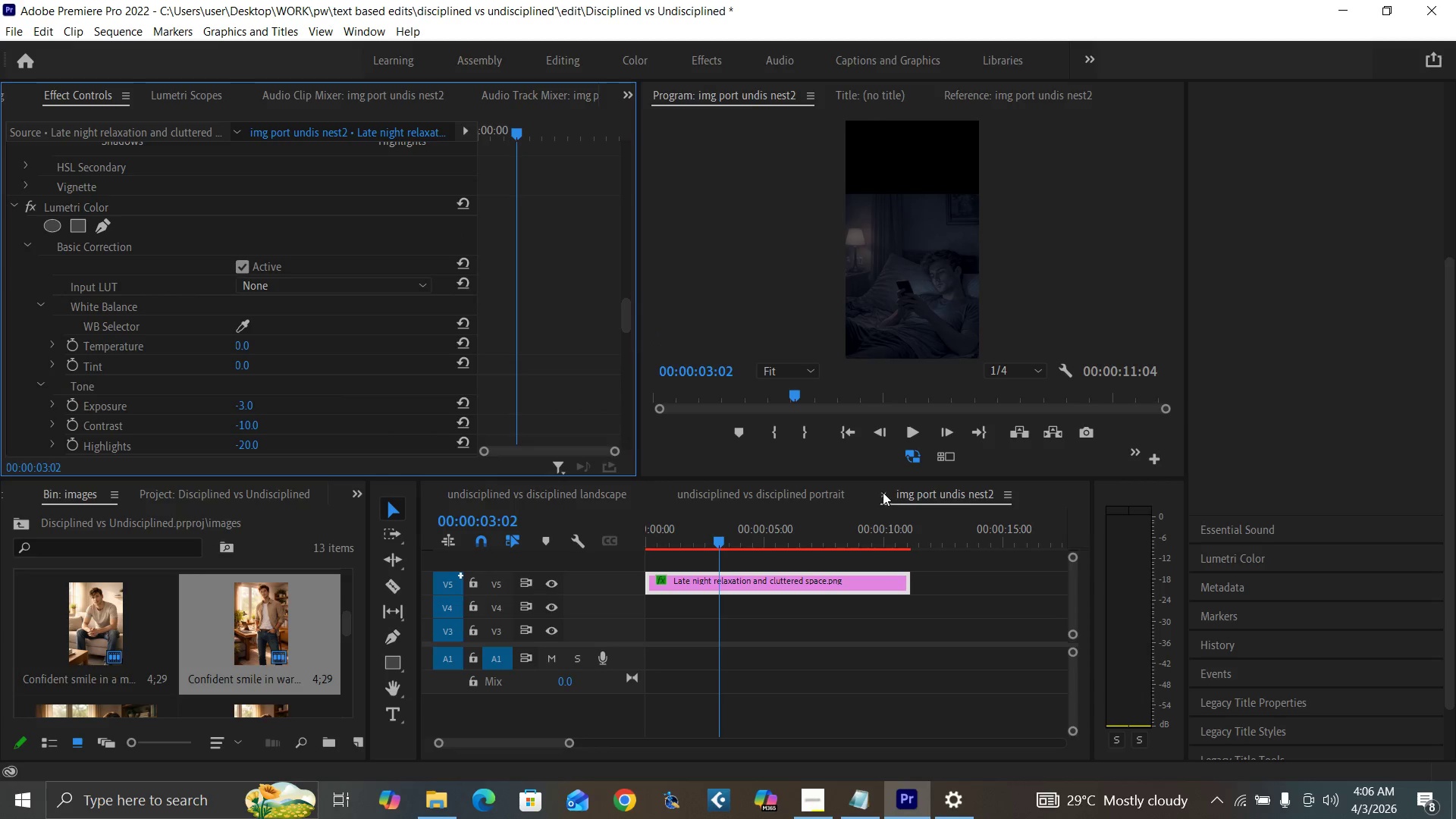 
left_click_drag(start_coordinate=[629, 313], to_coordinate=[648, 430])
 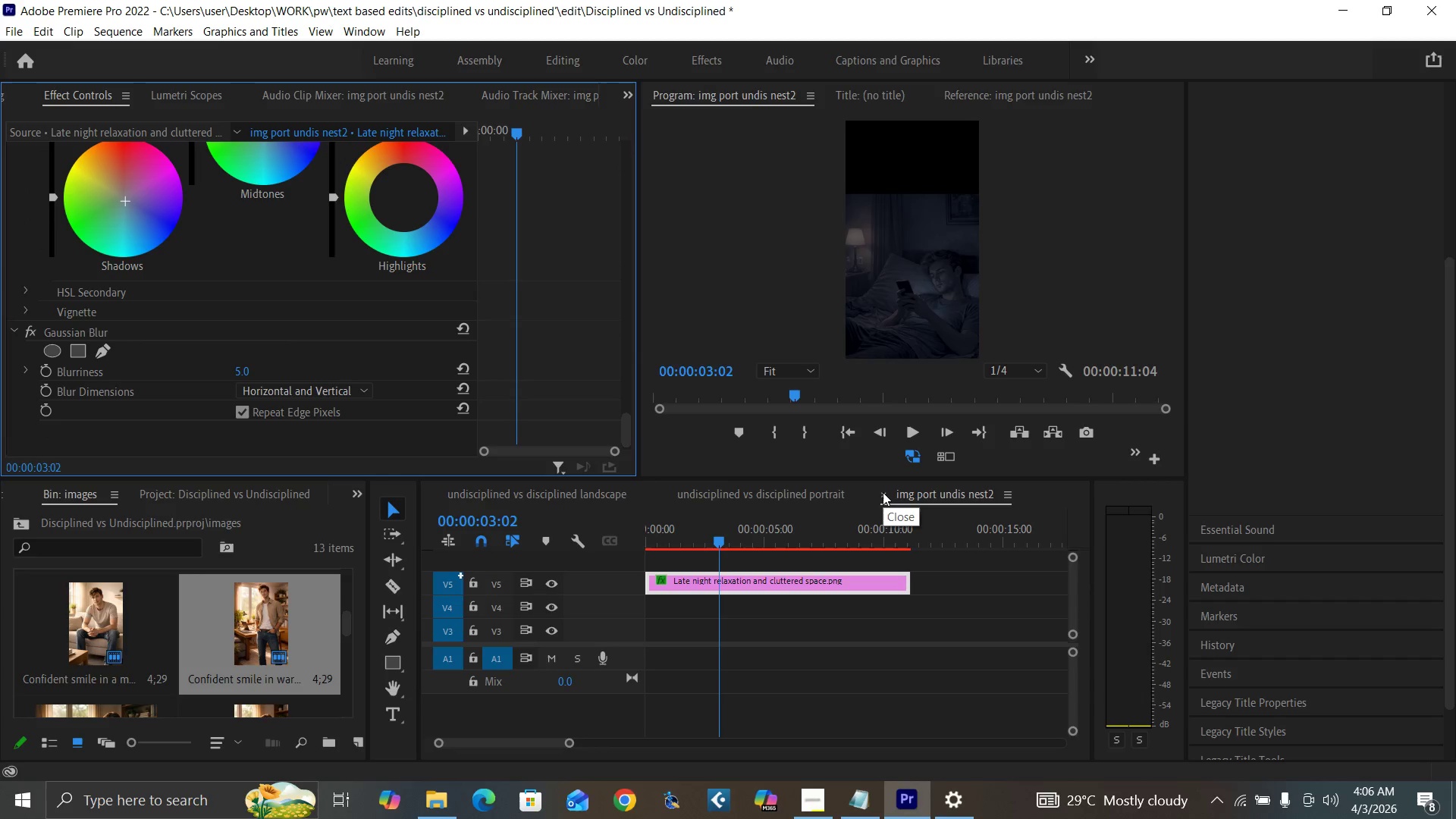 
left_click([883, 492])
 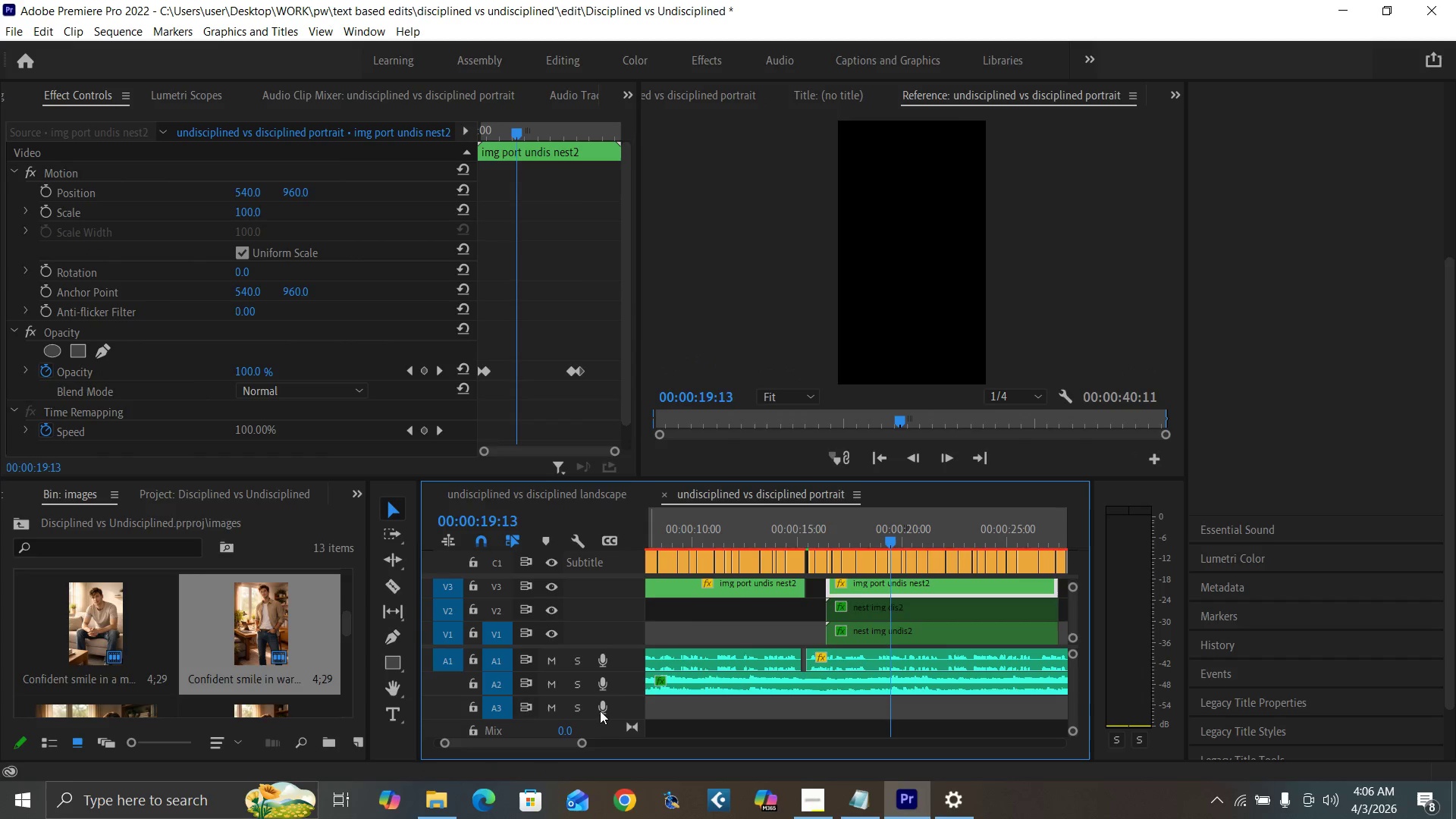 
left_click_drag(start_coordinate=[582, 742], to_coordinate=[617, 750])
 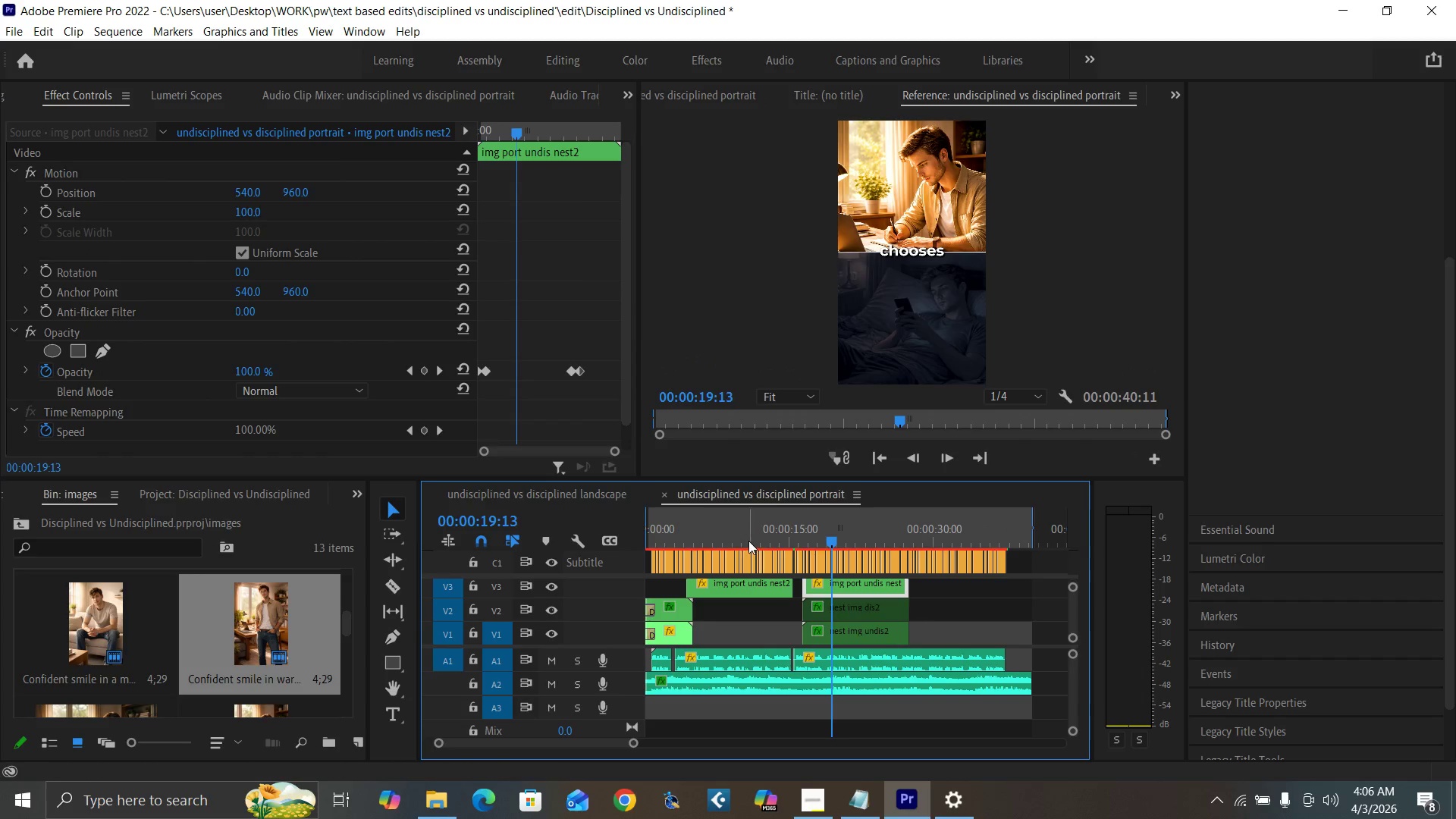 
left_click_drag(start_coordinate=[748, 538], to_coordinate=[786, 572])
 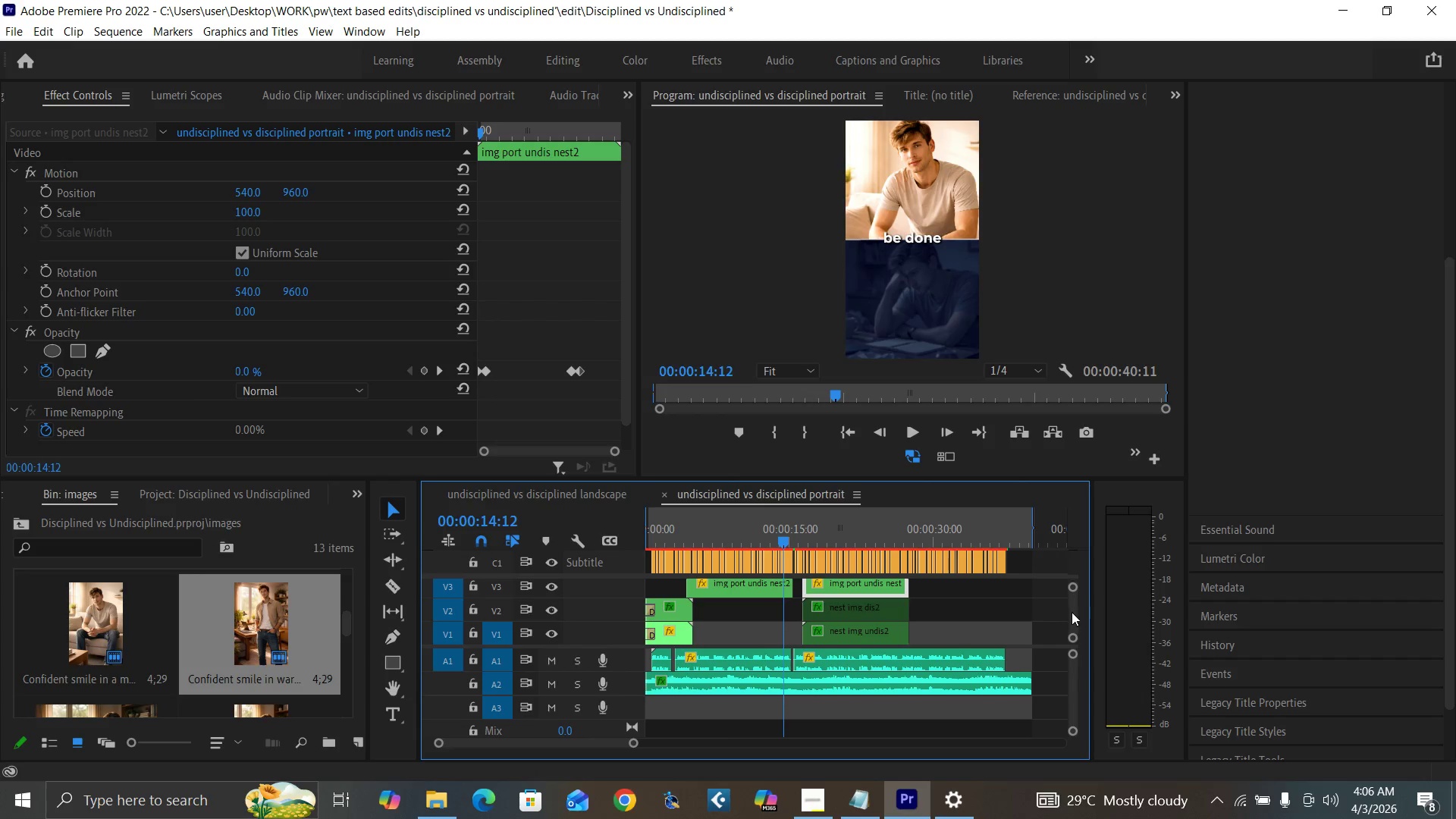 
left_click_drag(start_coordinate=[1072, 613], to_coordinate=[1072, 609])
 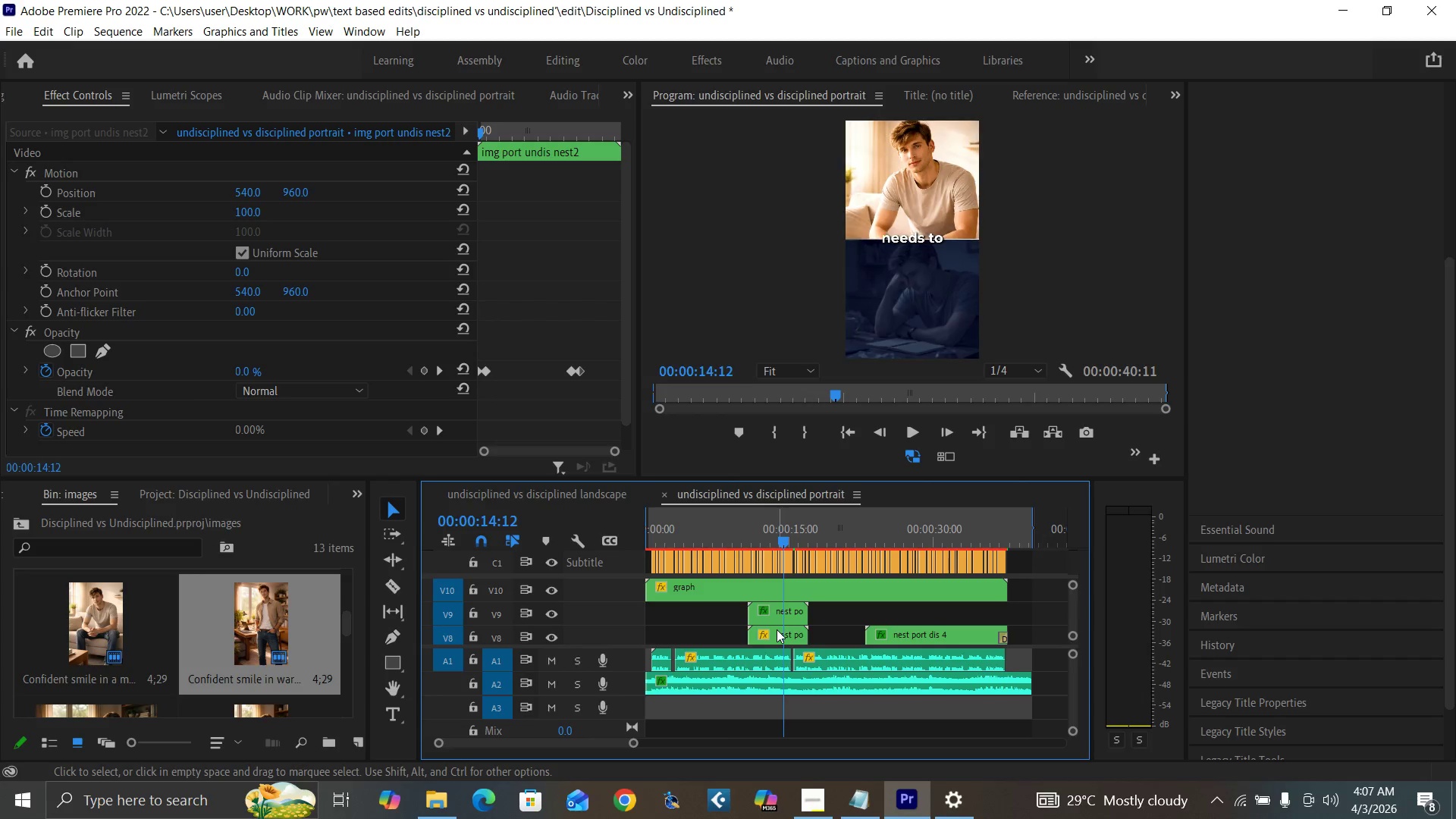 
double_click([777, 629])
 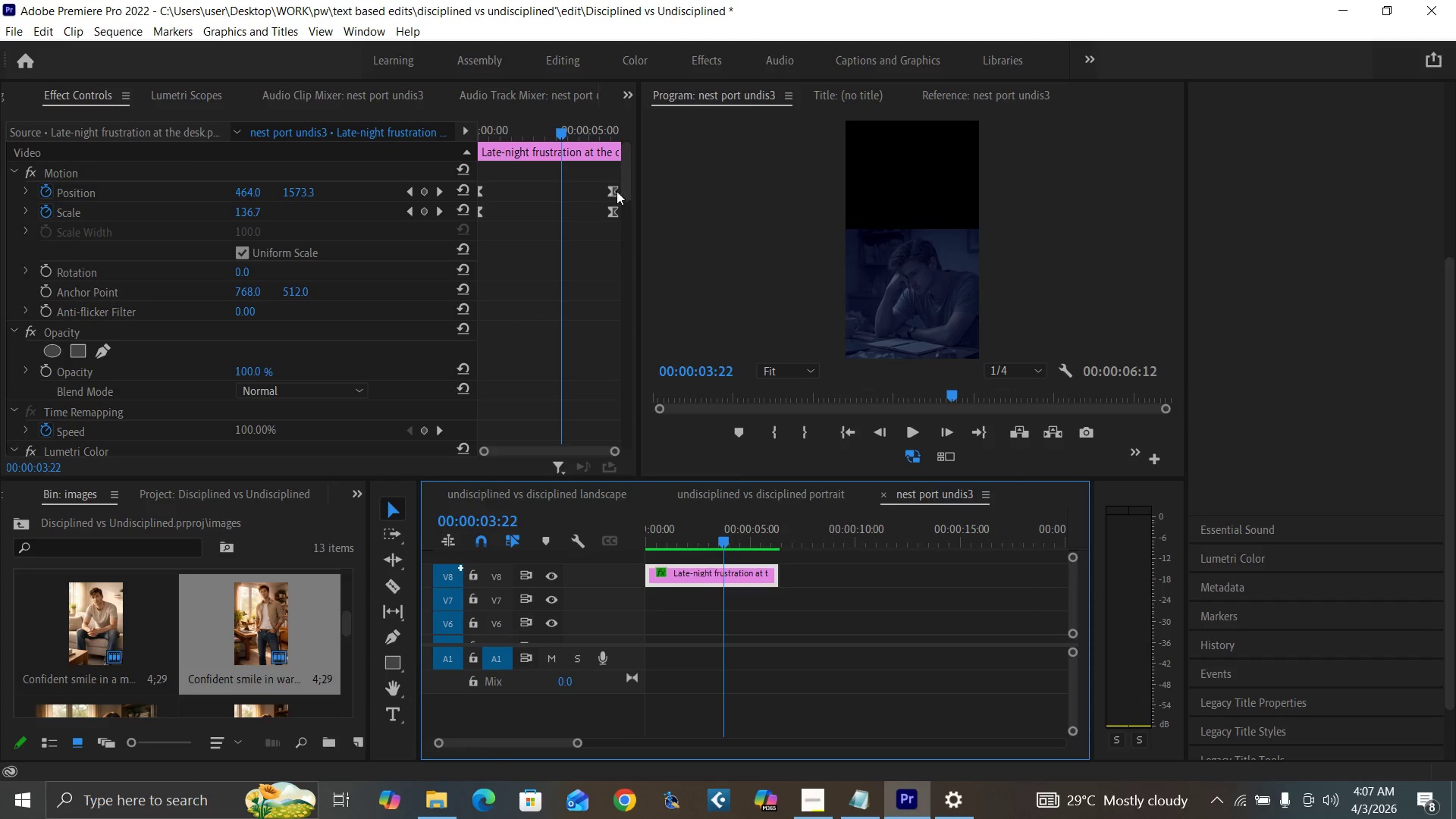 
left_click_drag(start_coordinate=[627, 190], to_coordinate=[636, 237])
 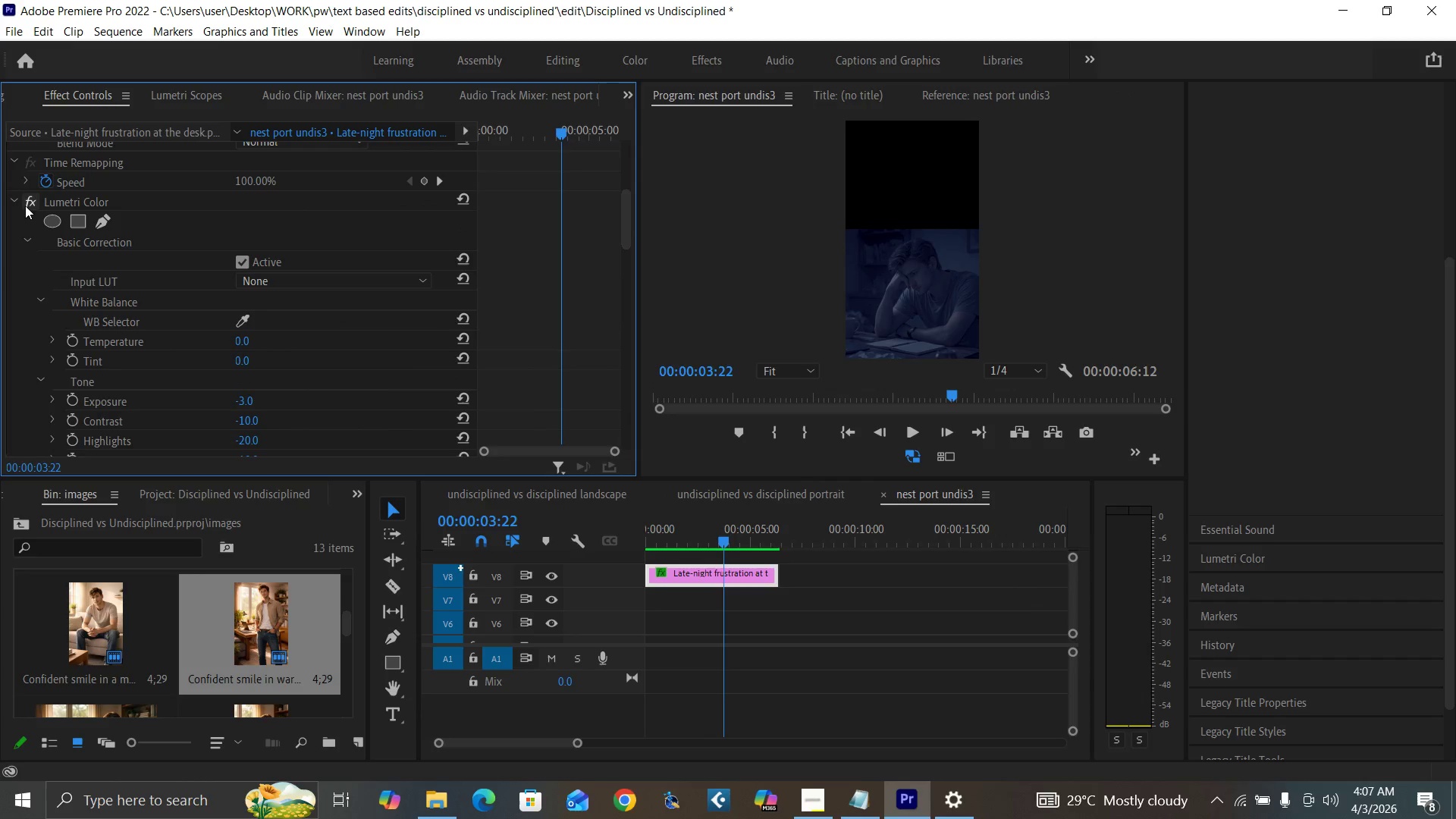 
left_click([27, 202])
 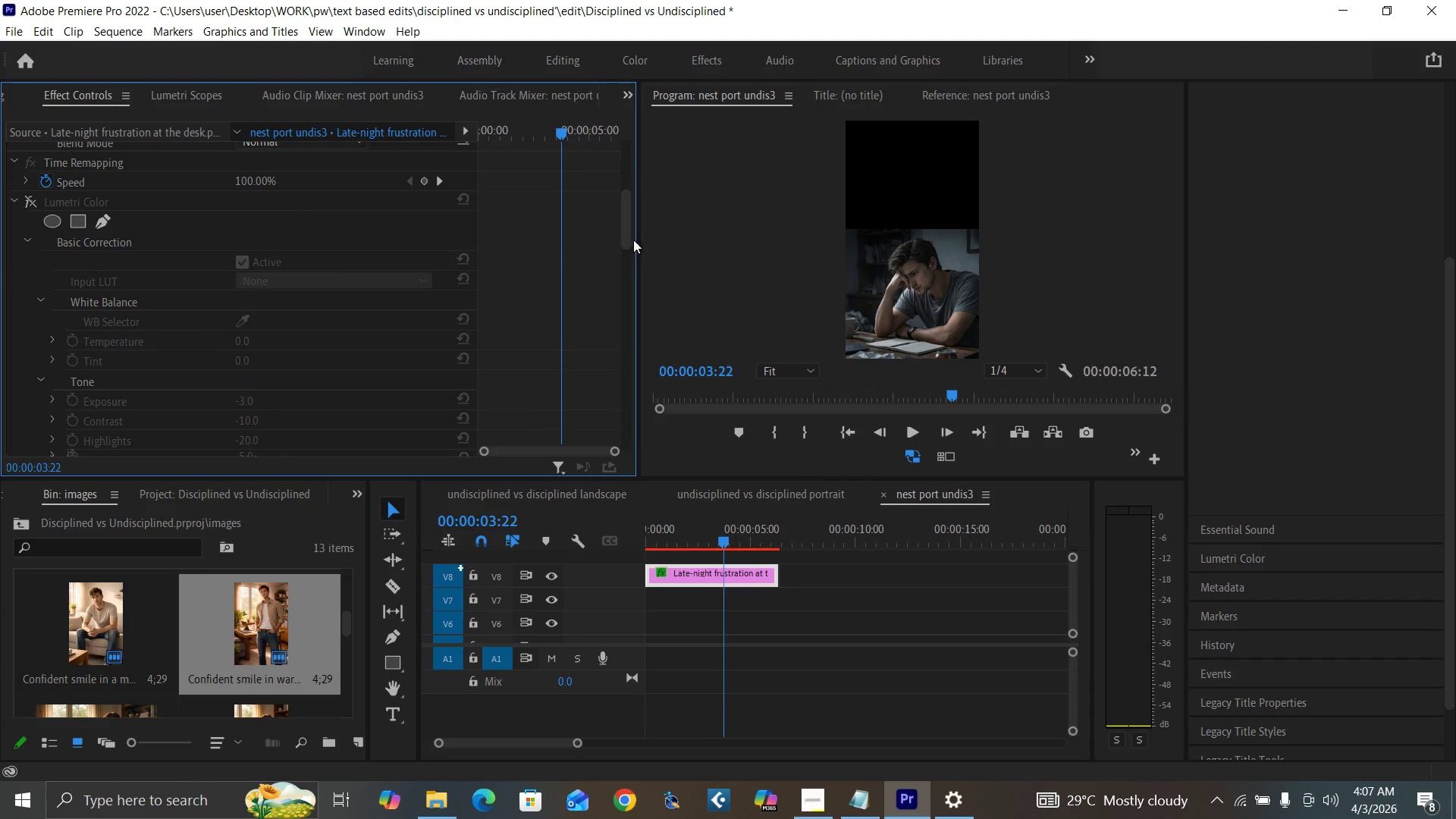 
left_click_drag(start_coordinate=[626, 237], to_coordinate=[640, 366])
 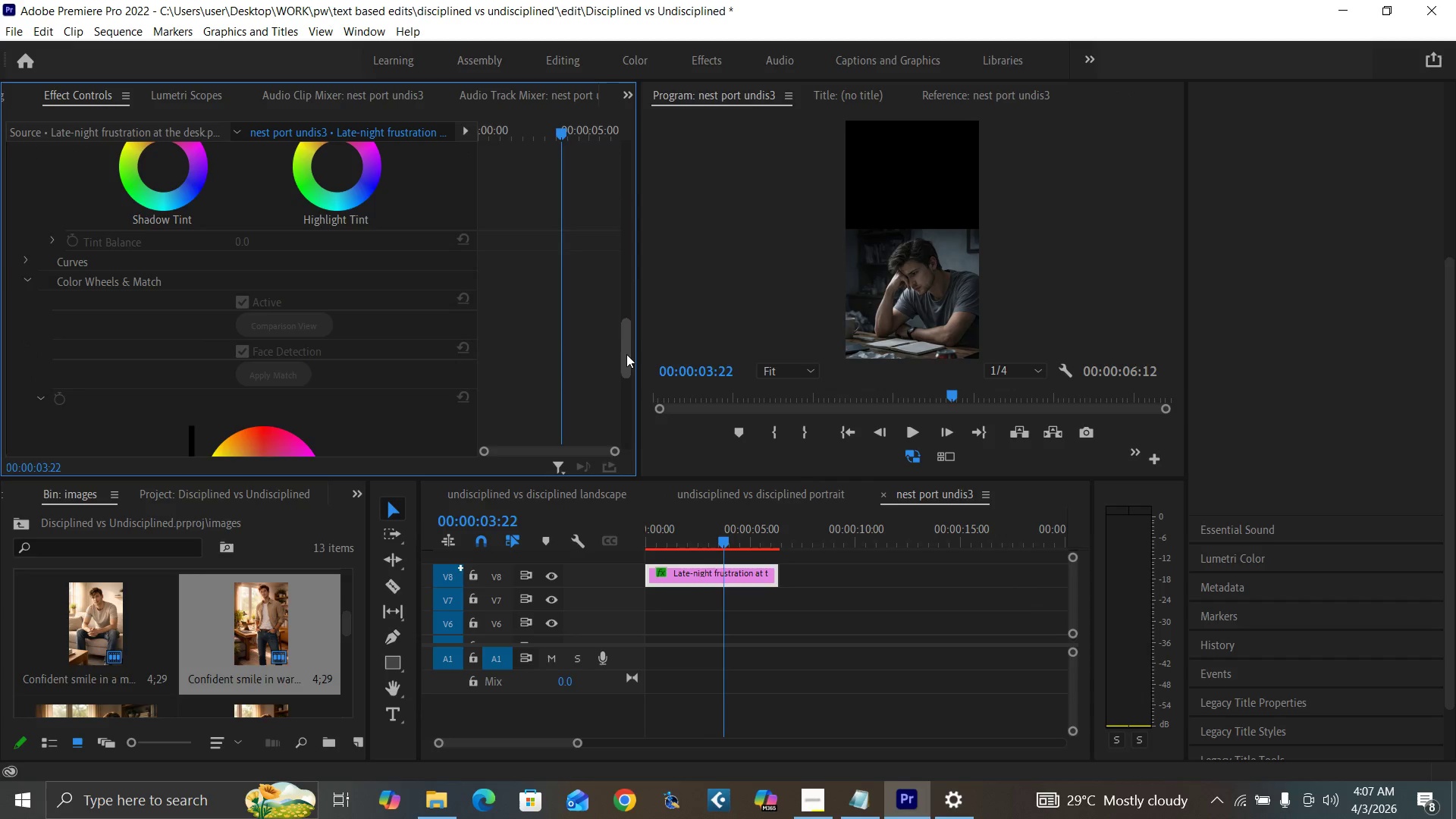 
left_click_drag(start_coordinate=[626, 362], to_coordinate=[634, 450])
 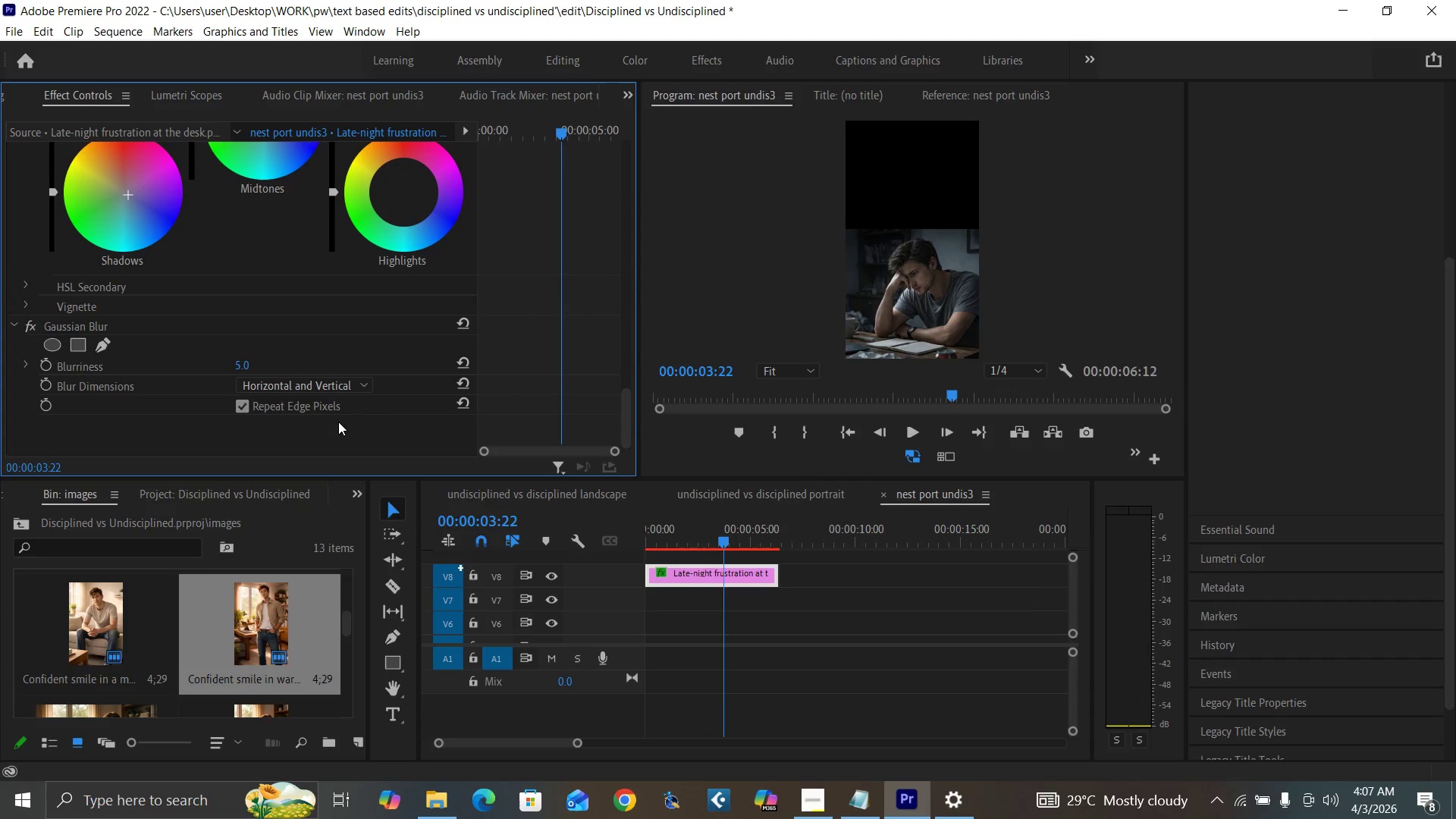 
left_click([337, 421])
 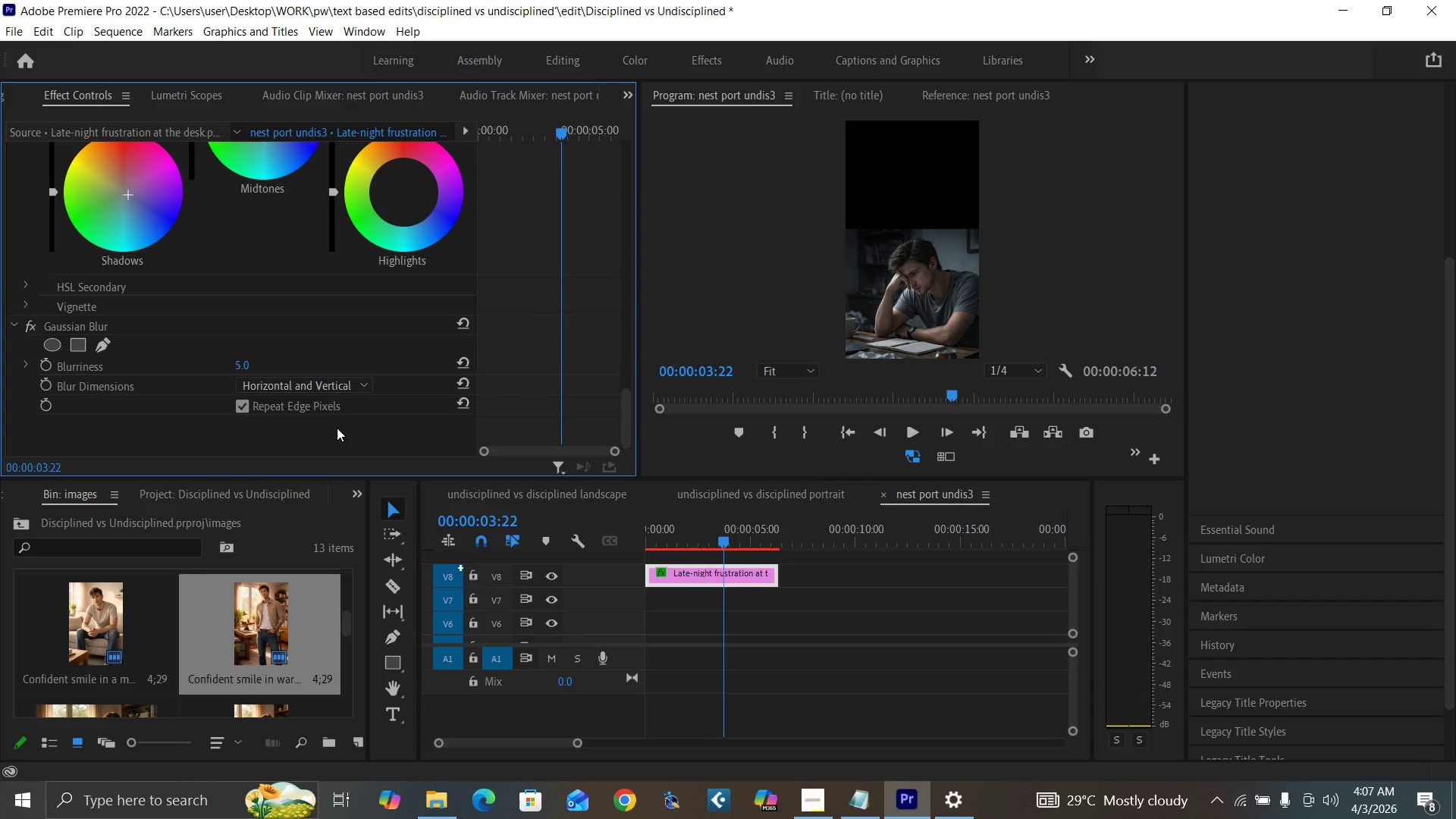 
key(Control+V)
 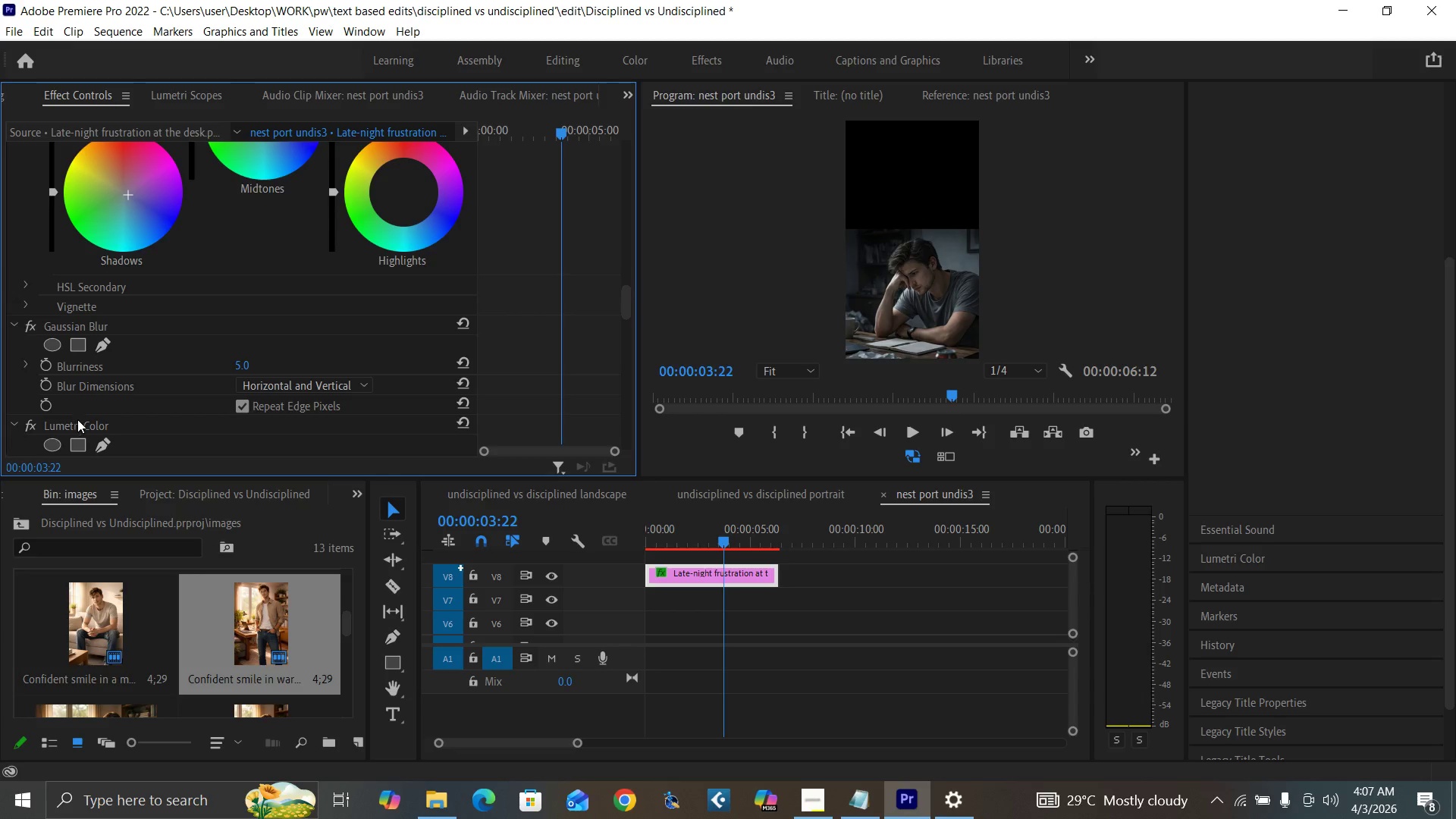 
left_click_drag(start_coordinate=[78, 424], to_coordinate=[64, 321])
 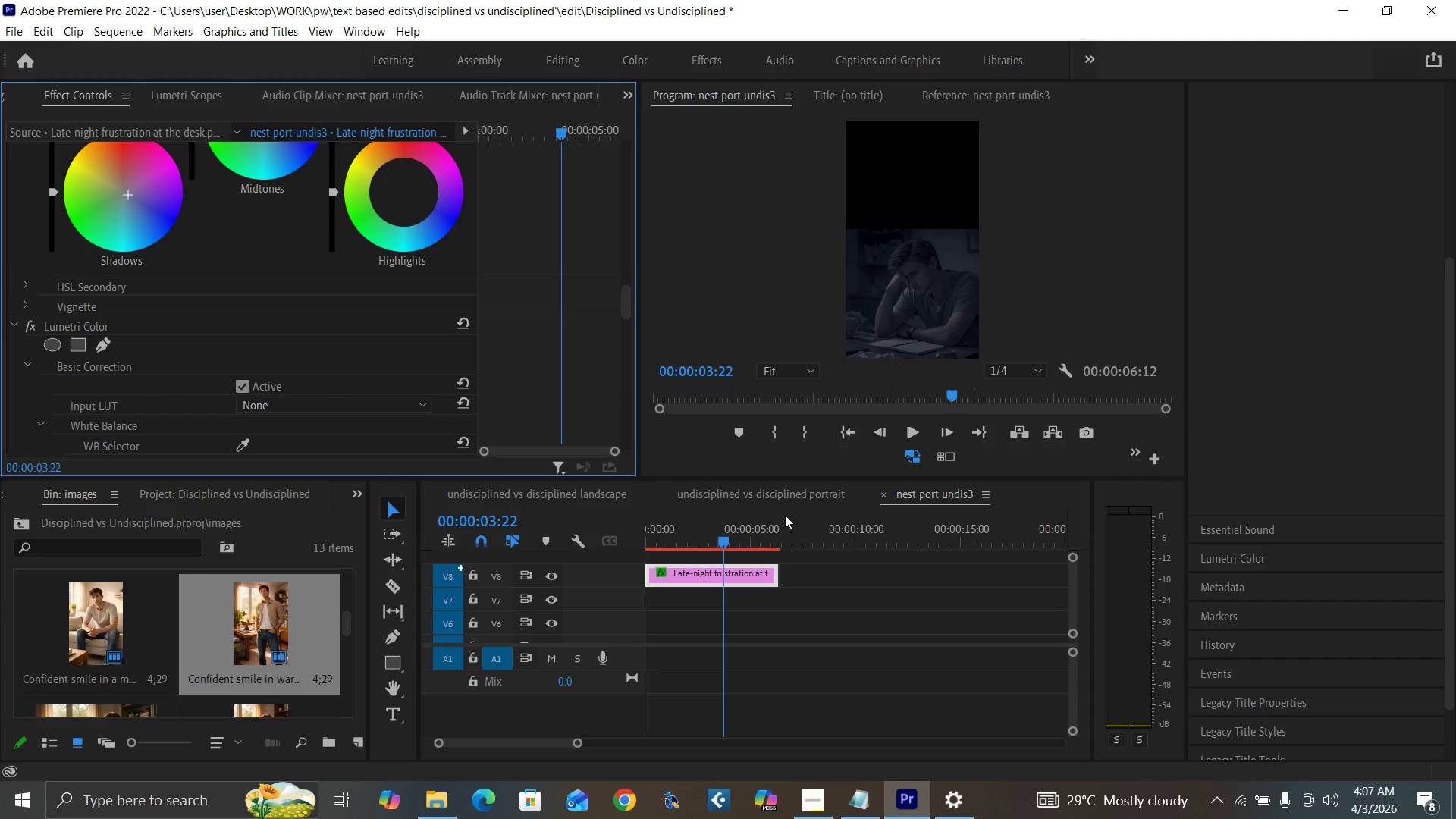 
left_click([882, 496])
 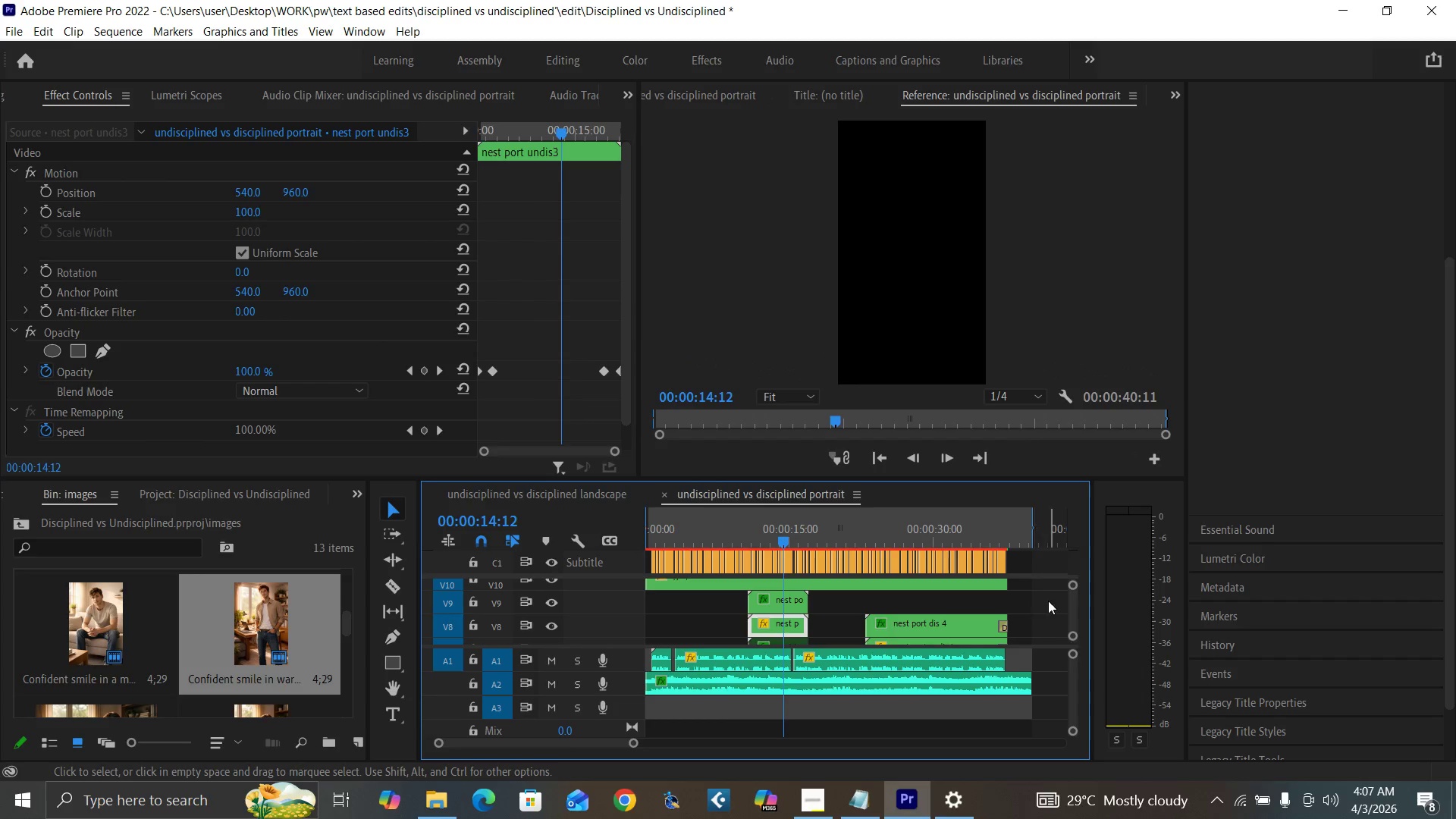 
left_click_drag(start_coordinate=[1072, 617], to_coordinate=[1081, 619])
 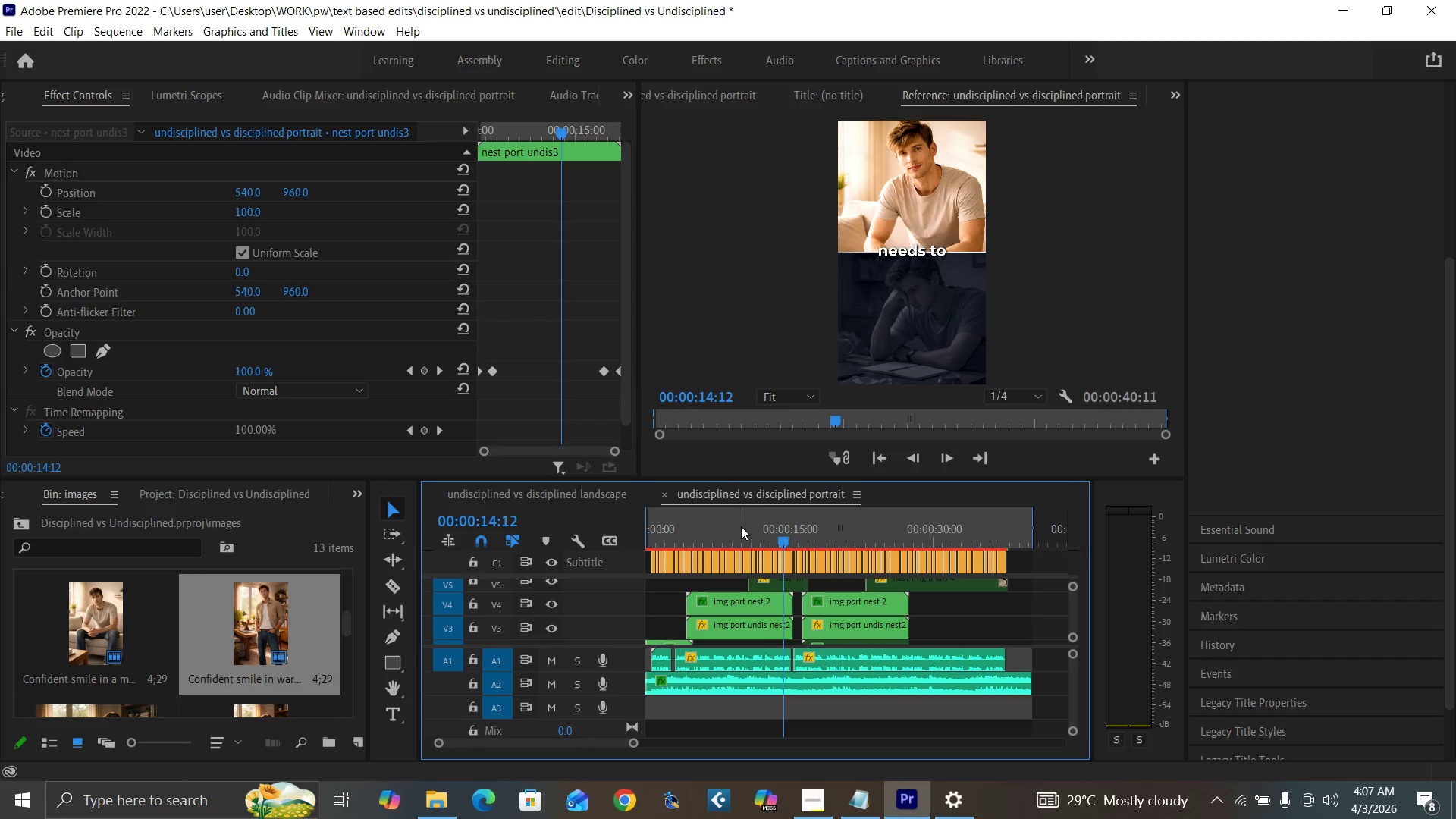 
left_click_drag(start_coordinate=[730, 531], to_coordinate=[894, 582])
 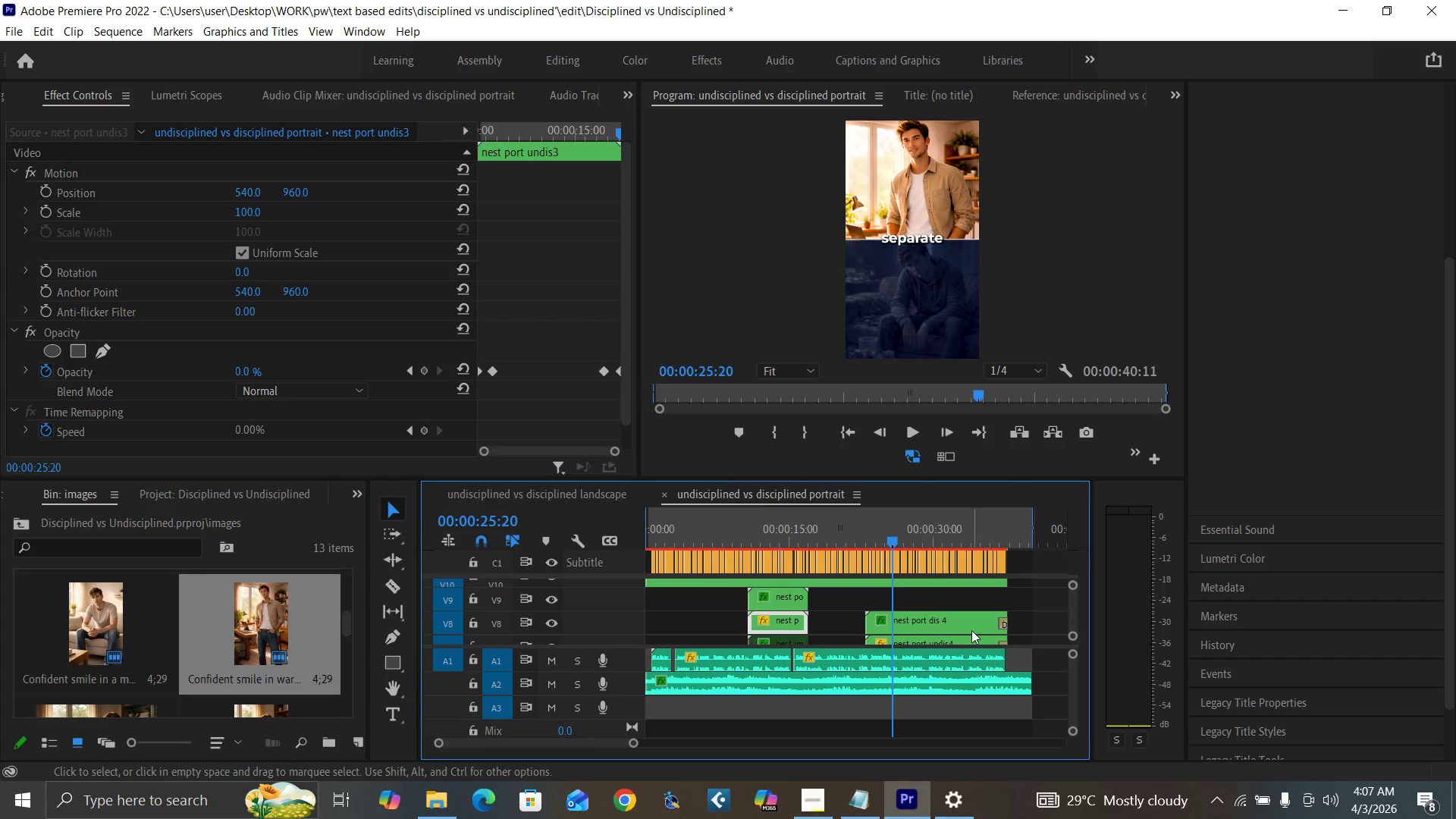 
double_click([960, 637])
 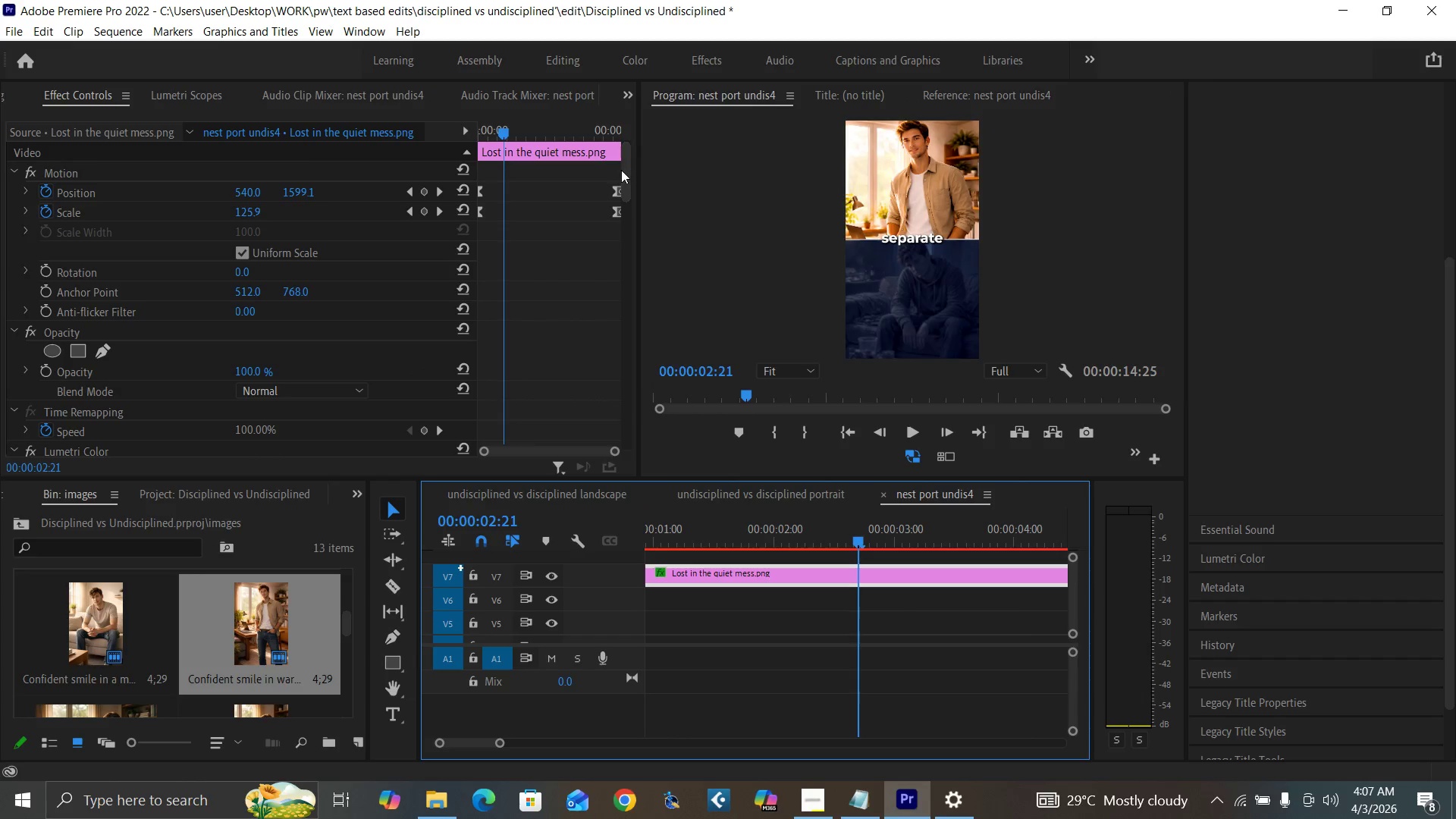 
left_click_drag(start_coordinate=[626, 174], to_coordinate=[632, 210])
 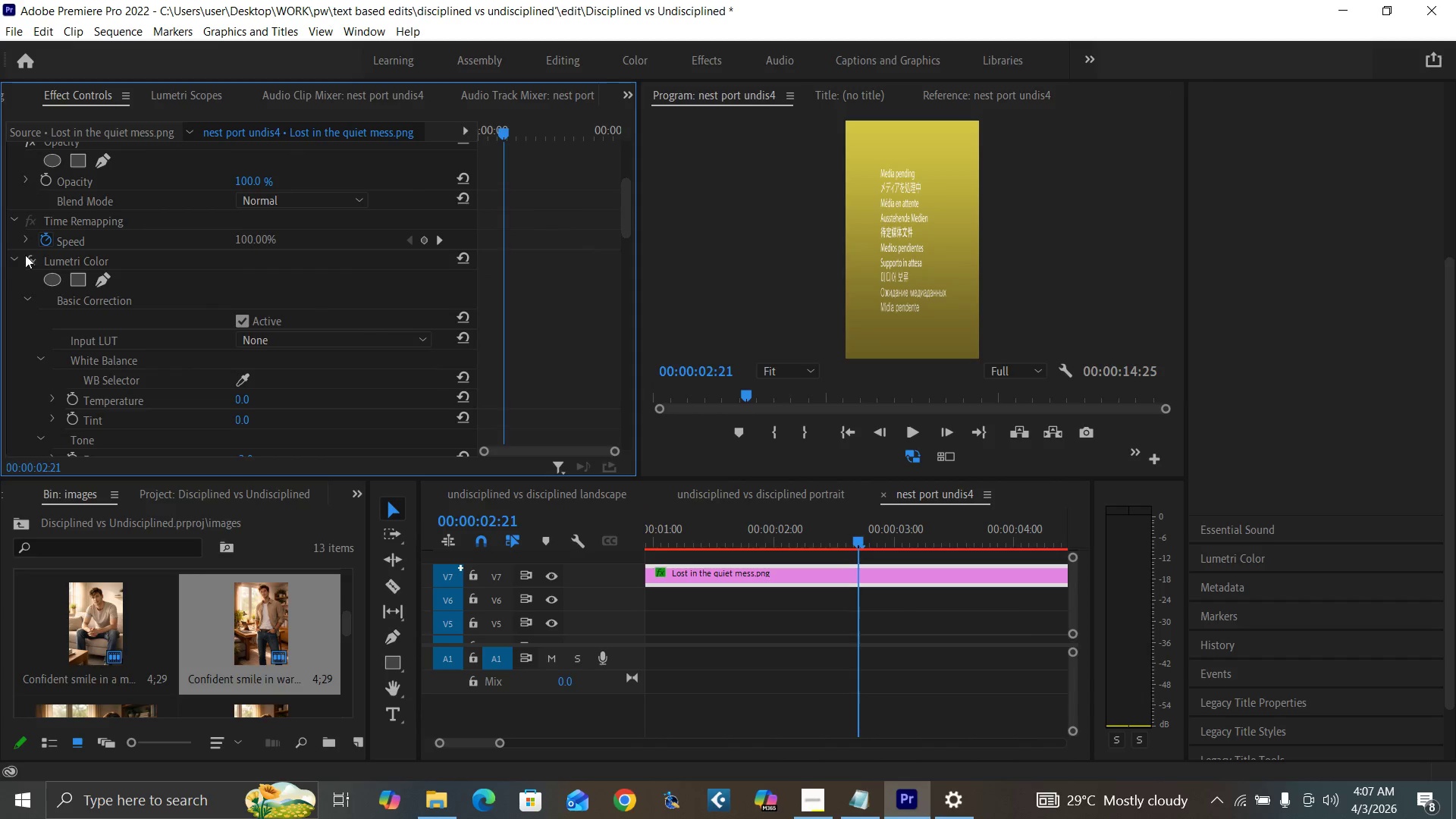 
left_click([29, 260])
 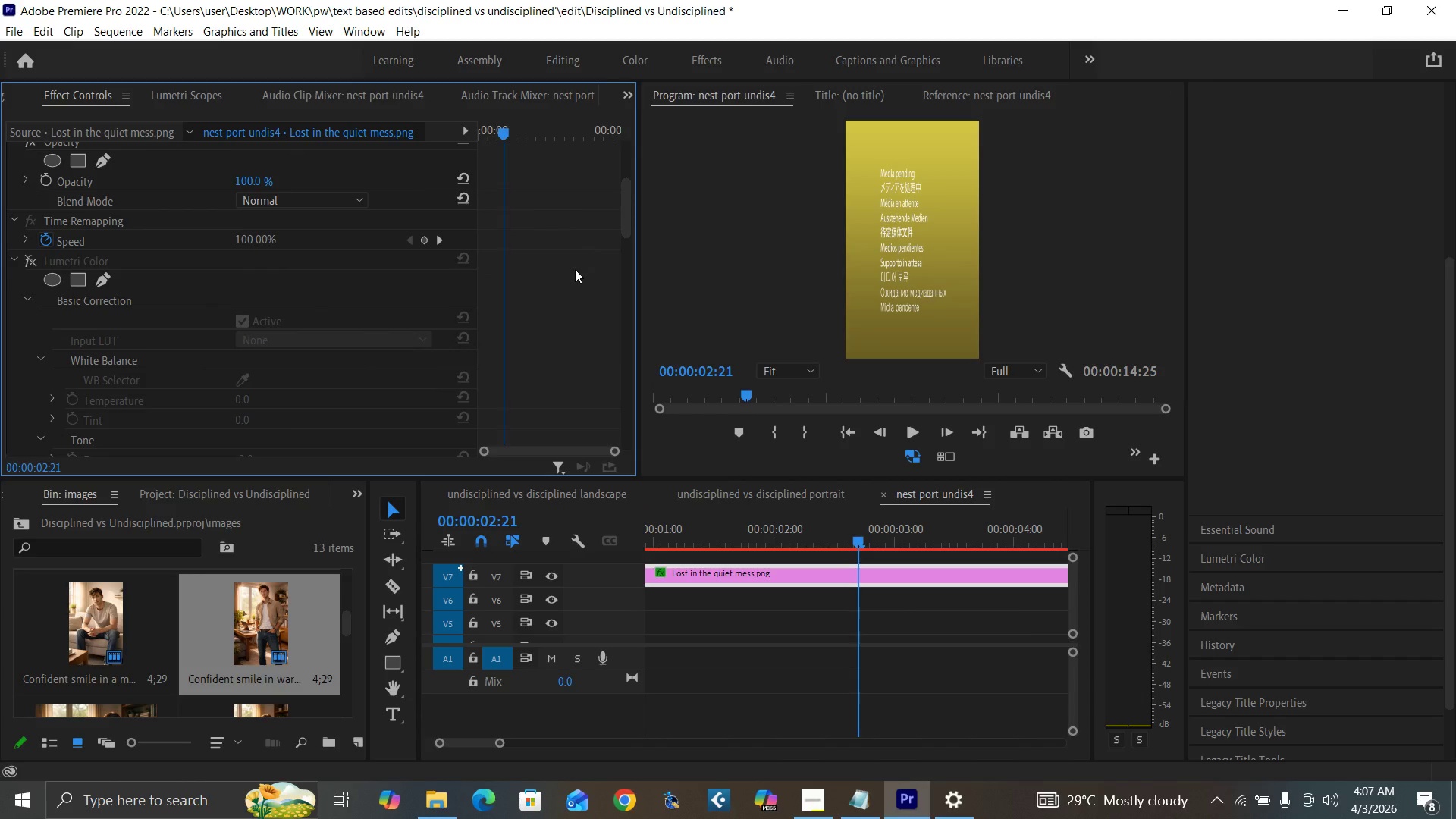 
left_click_drag(start_coordinate=[626, 212], to_coordinate=[607, 459])
 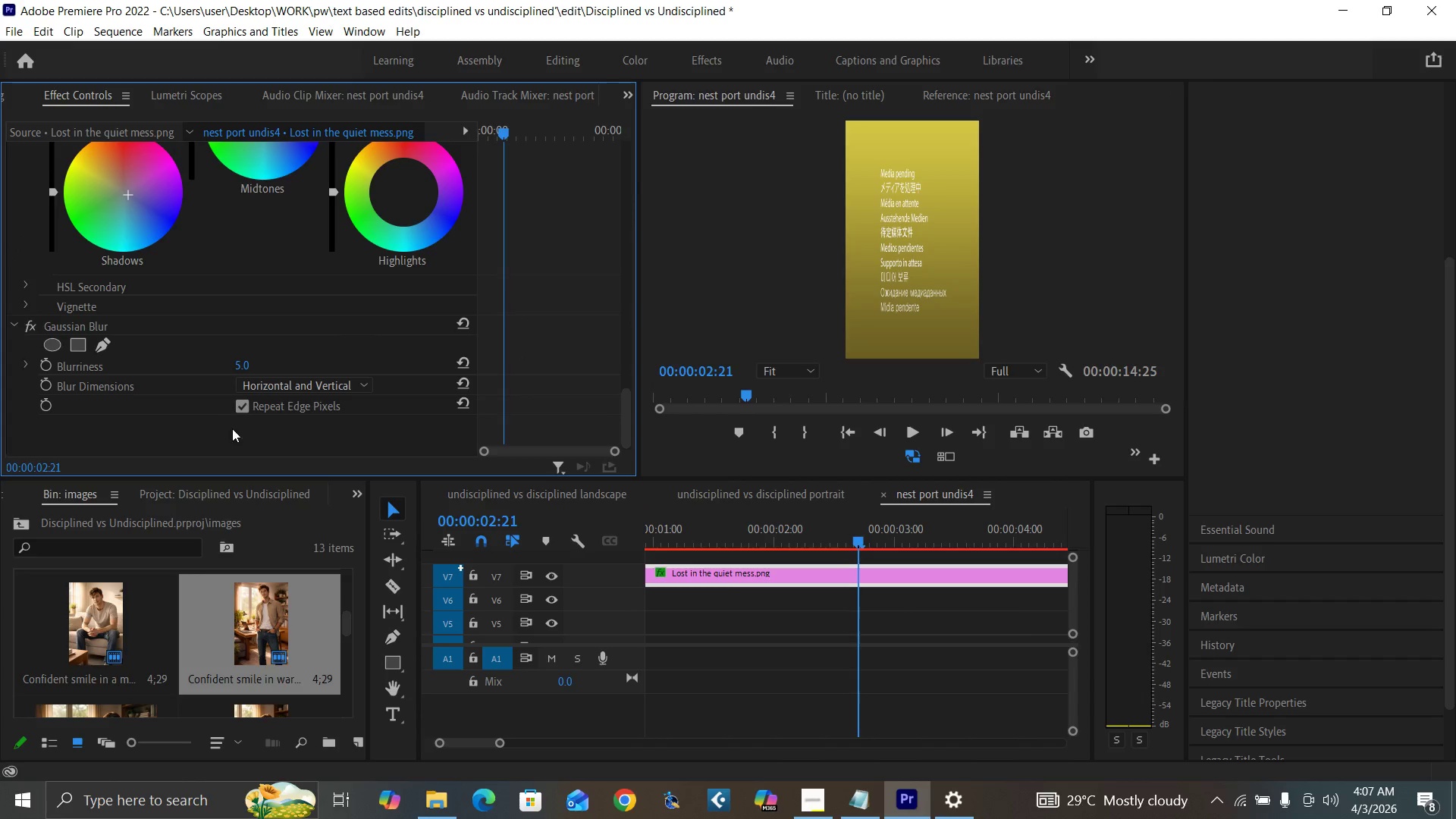 
left_click([227, 432])
 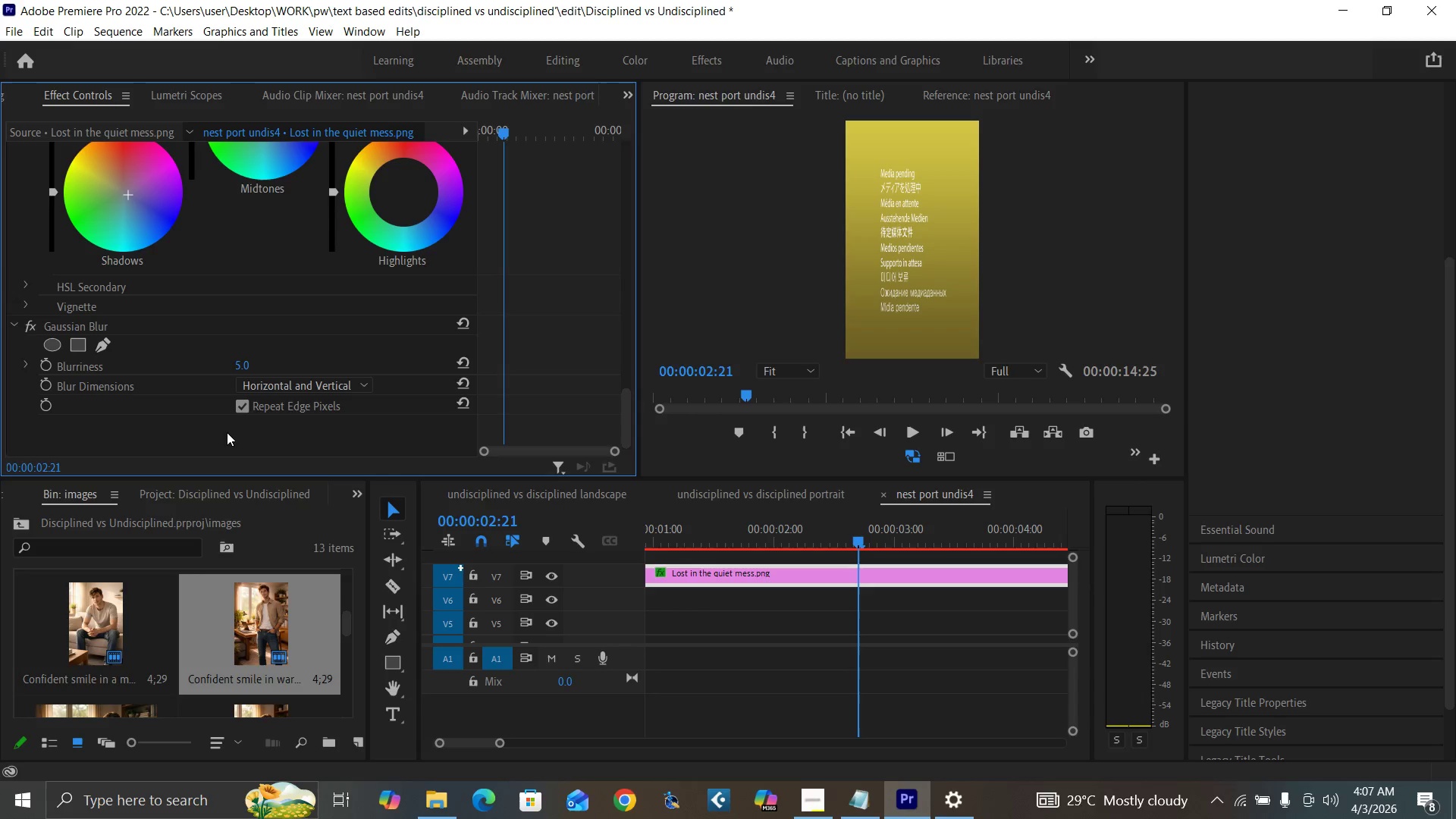 
key(Control+V)
 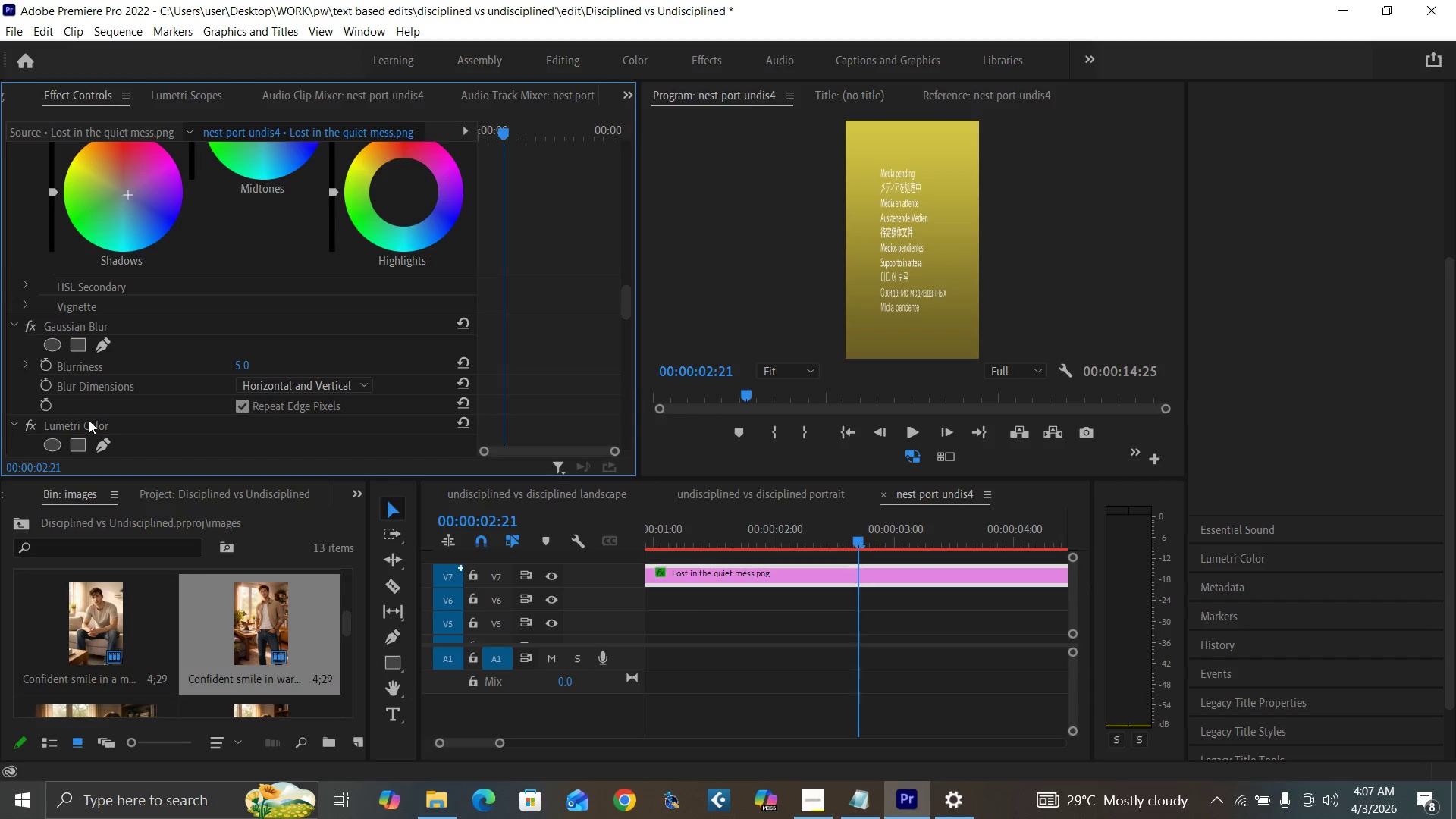 
left_click_drag(start_coordinate=[88, 424], to_coordinate=[87, 320])
 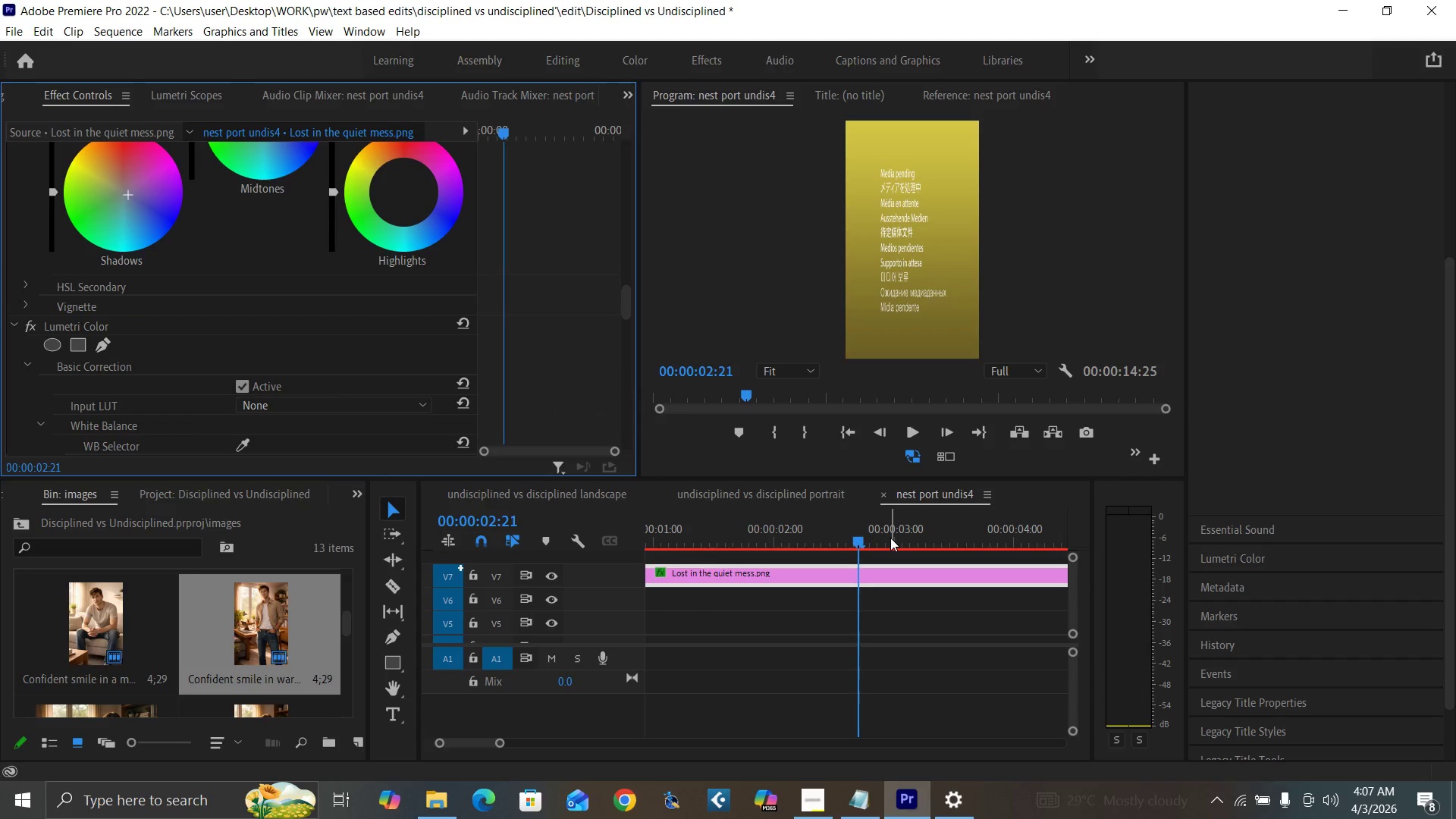 
left_click([890, 538])
 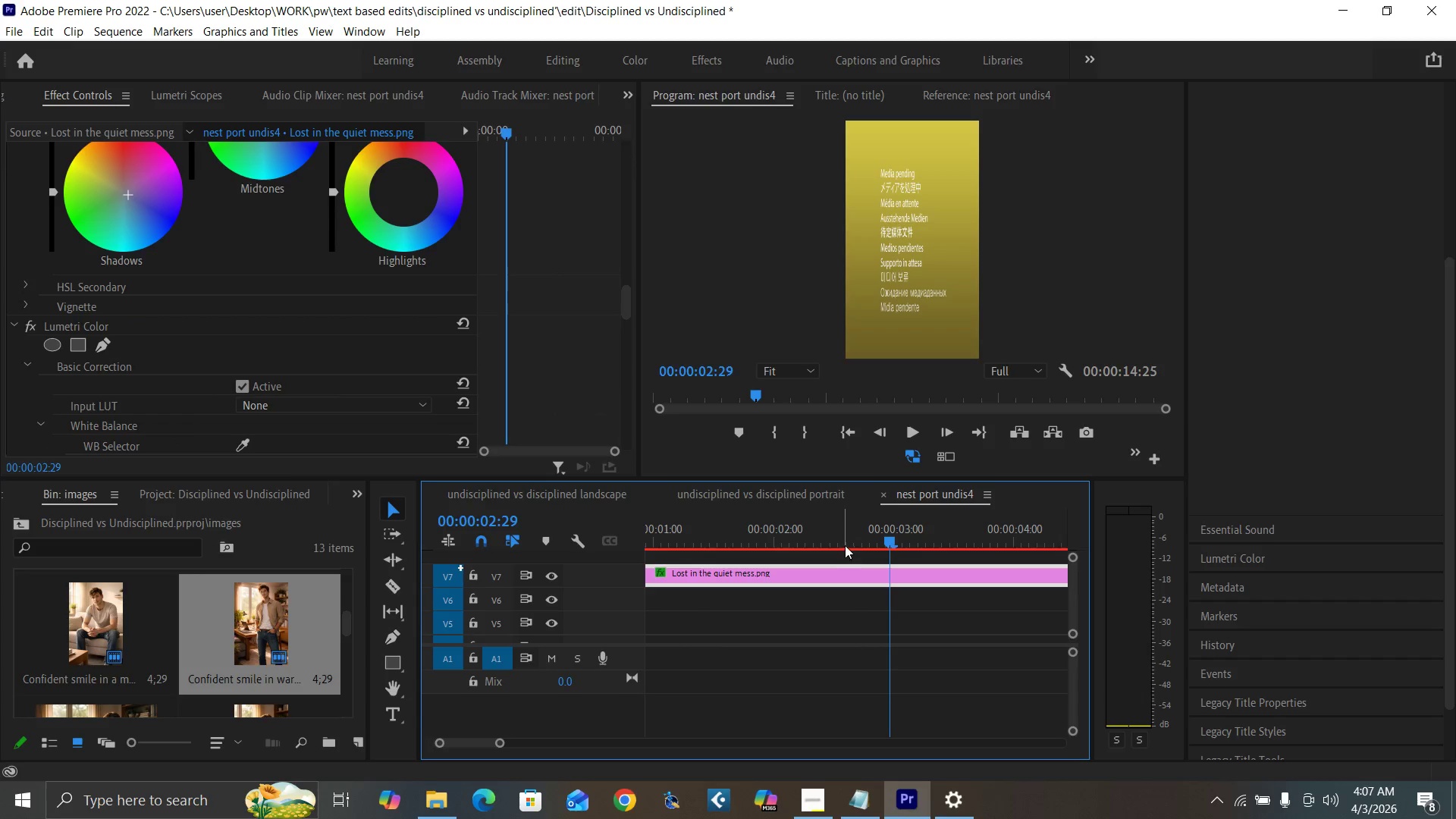 
left_click([844, 536])
 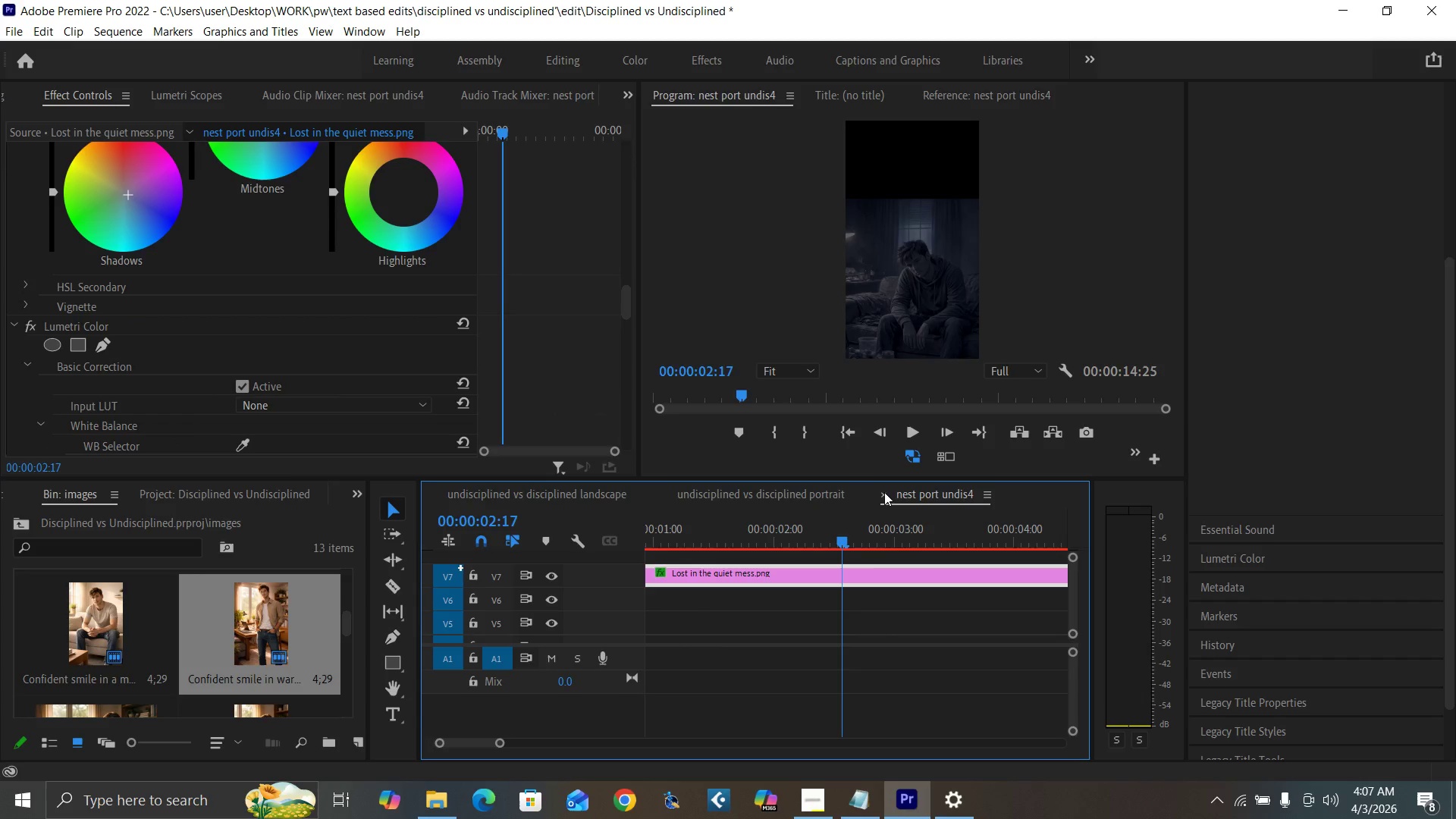 
left_click([884, 492])
 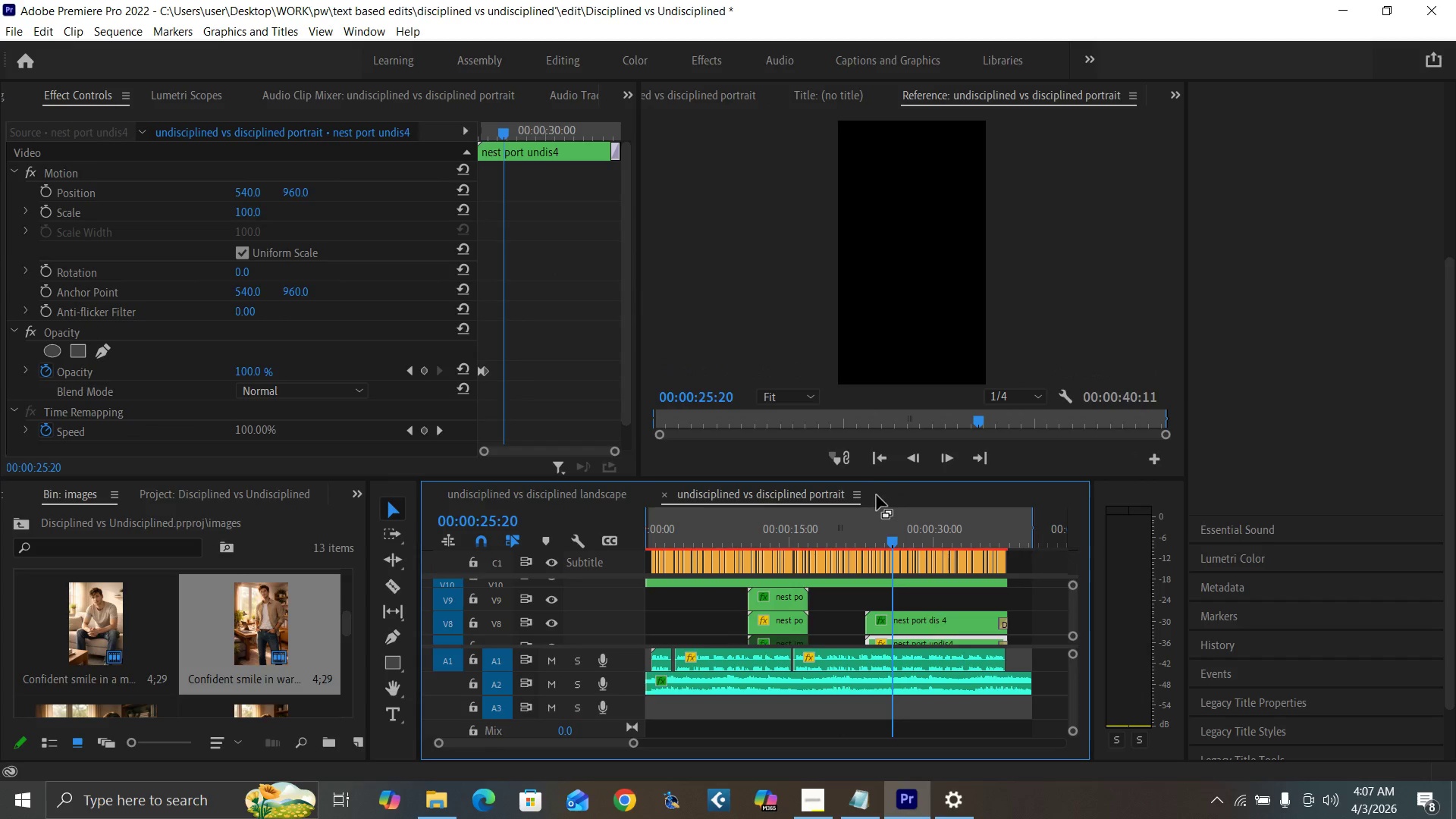 
key(Control+Backquote)
 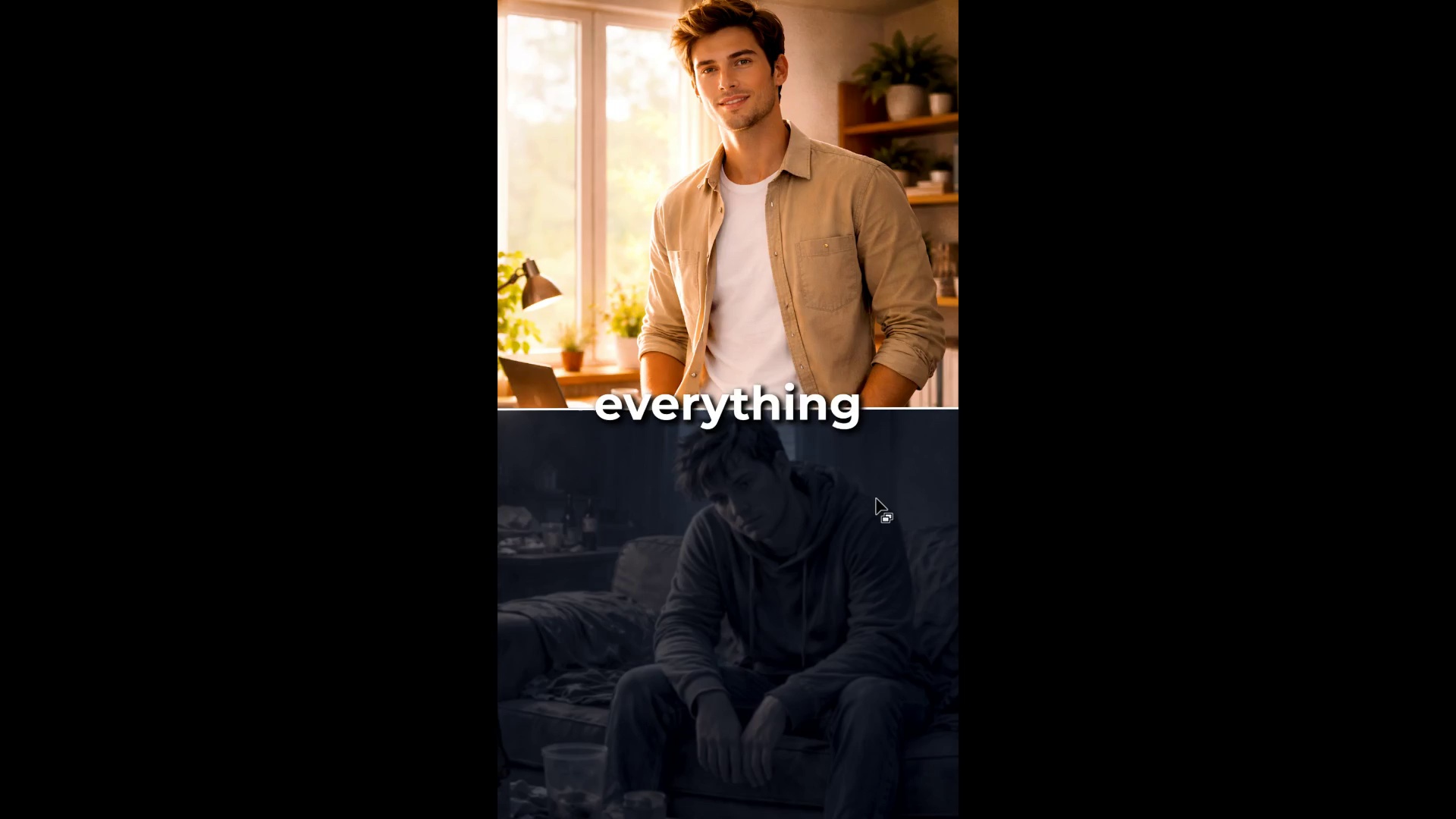 
hold_key(key=ControlLeft, duration=1.52)
 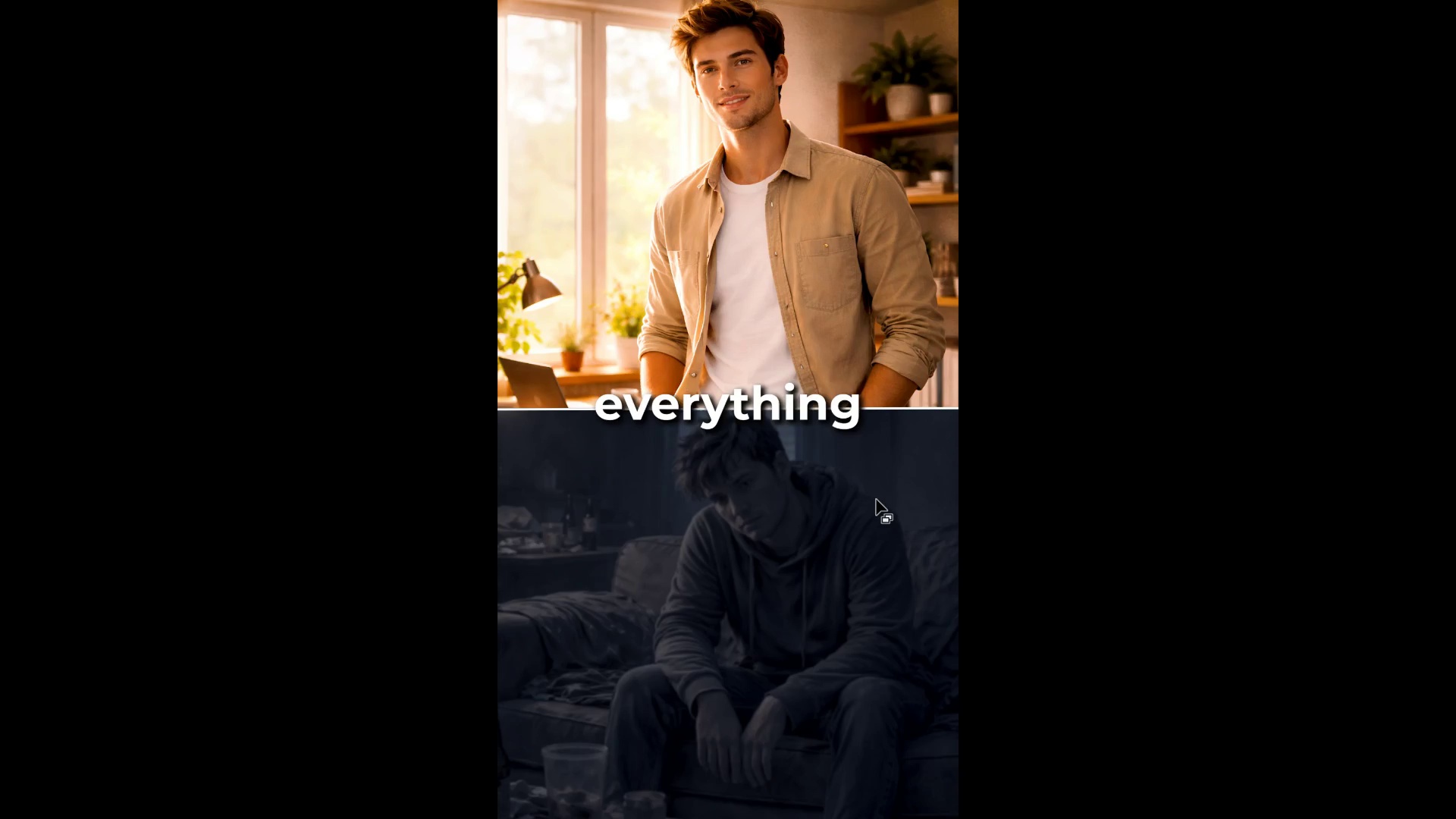 
key(Control+Backquote)
 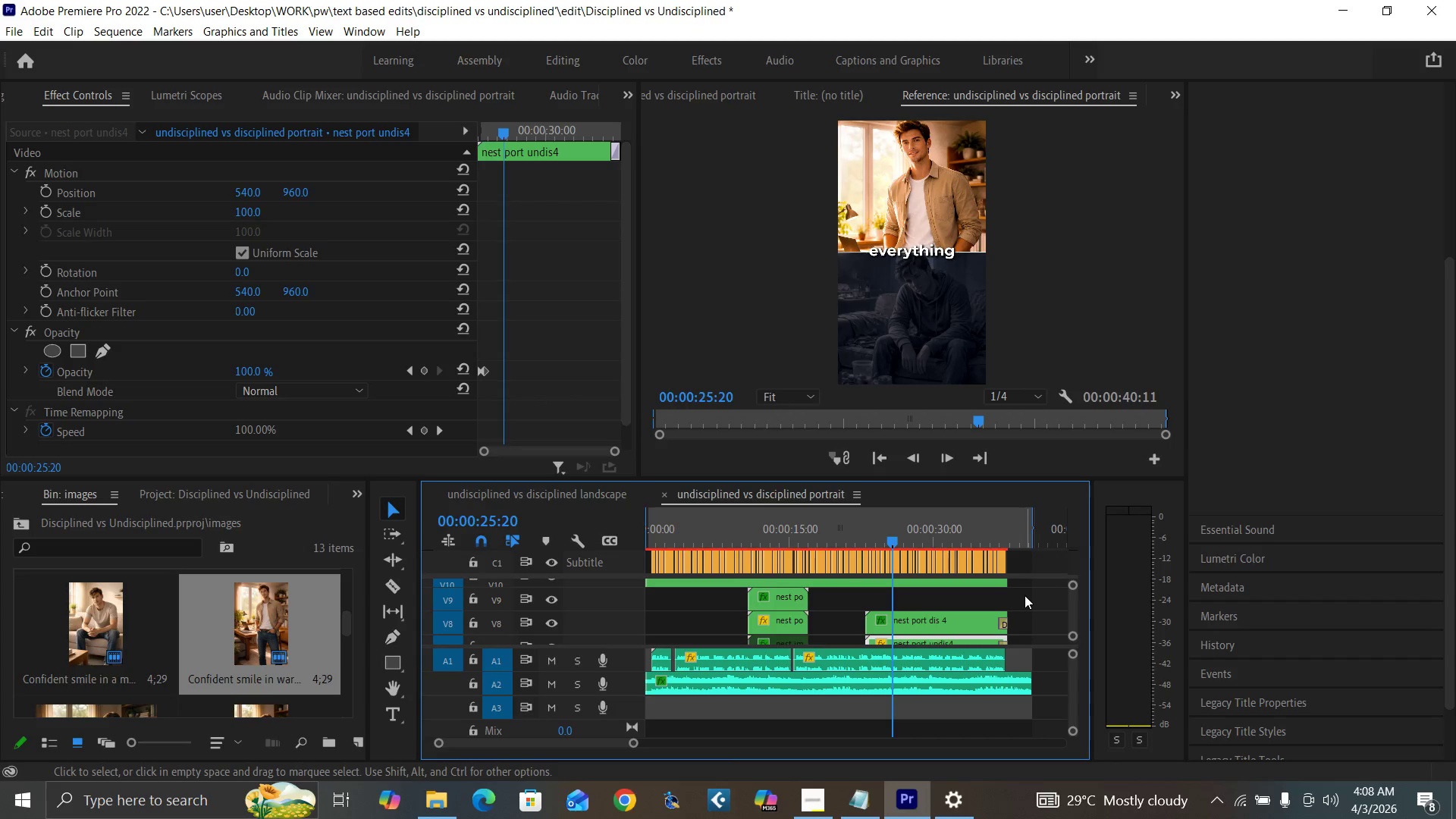 
key(Backquote)
 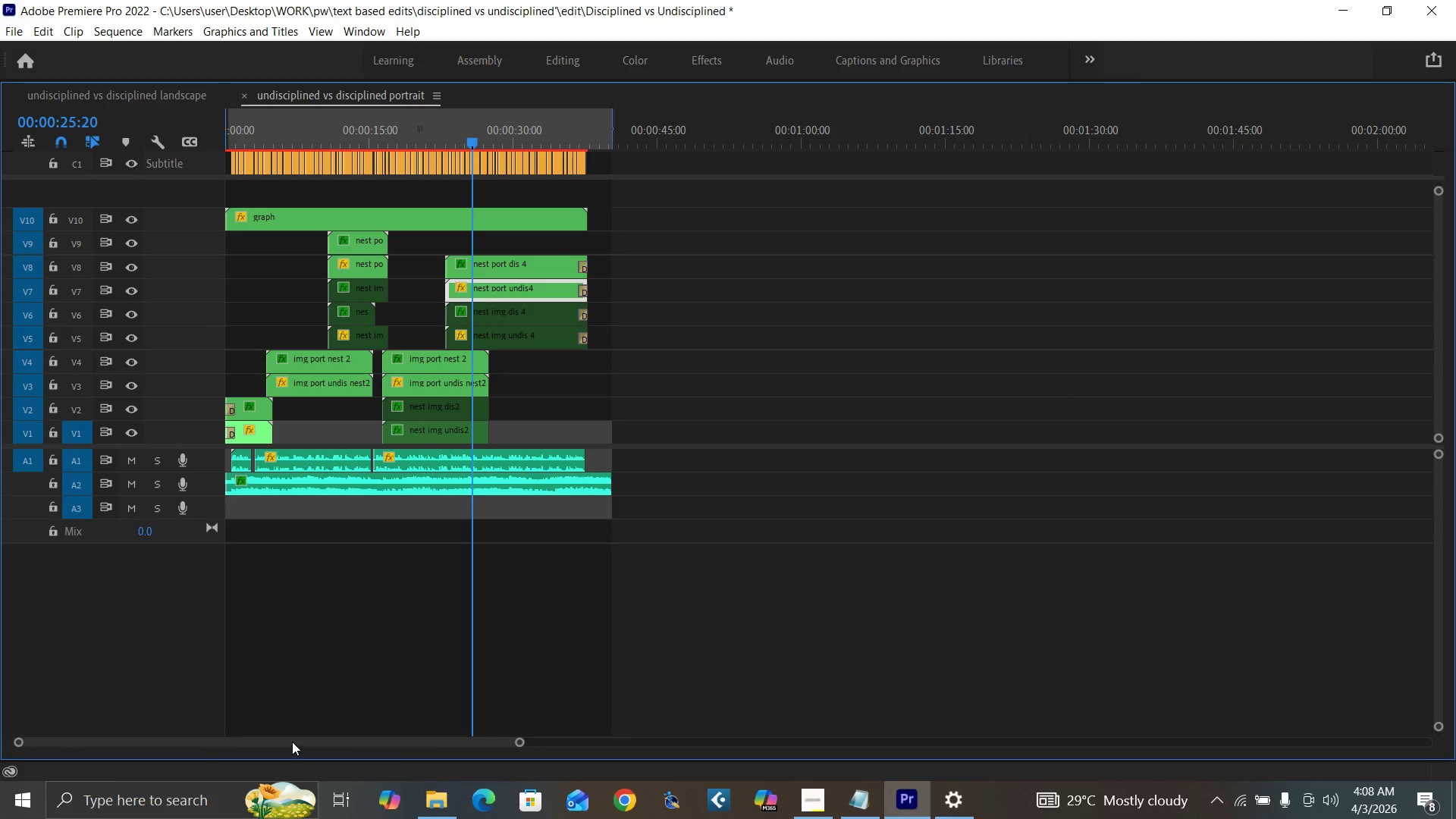 
left_click_drag(start_coordinate=[296, 739], to_coordinate=[261, 739])
 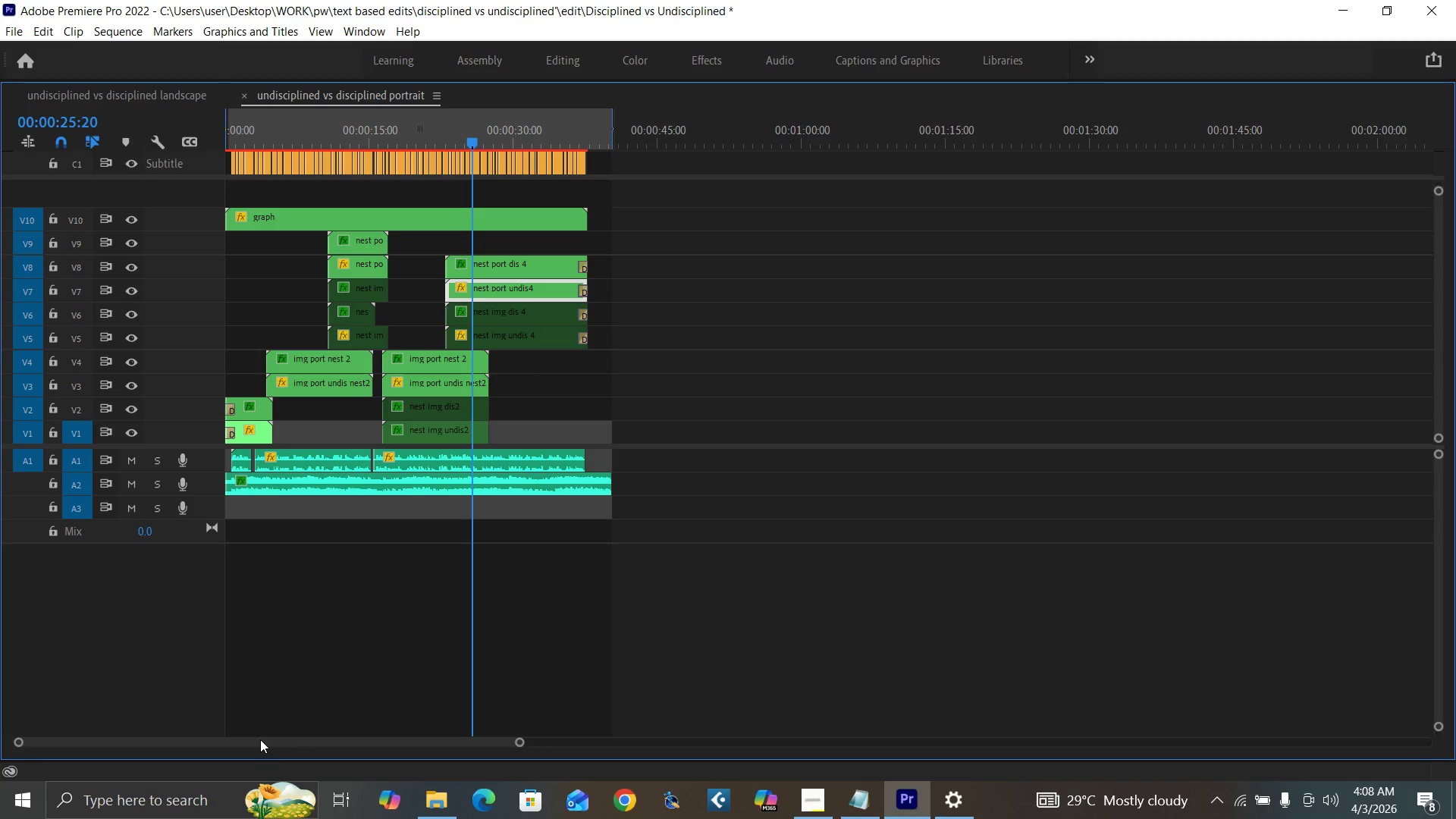 
key(Control+S)
 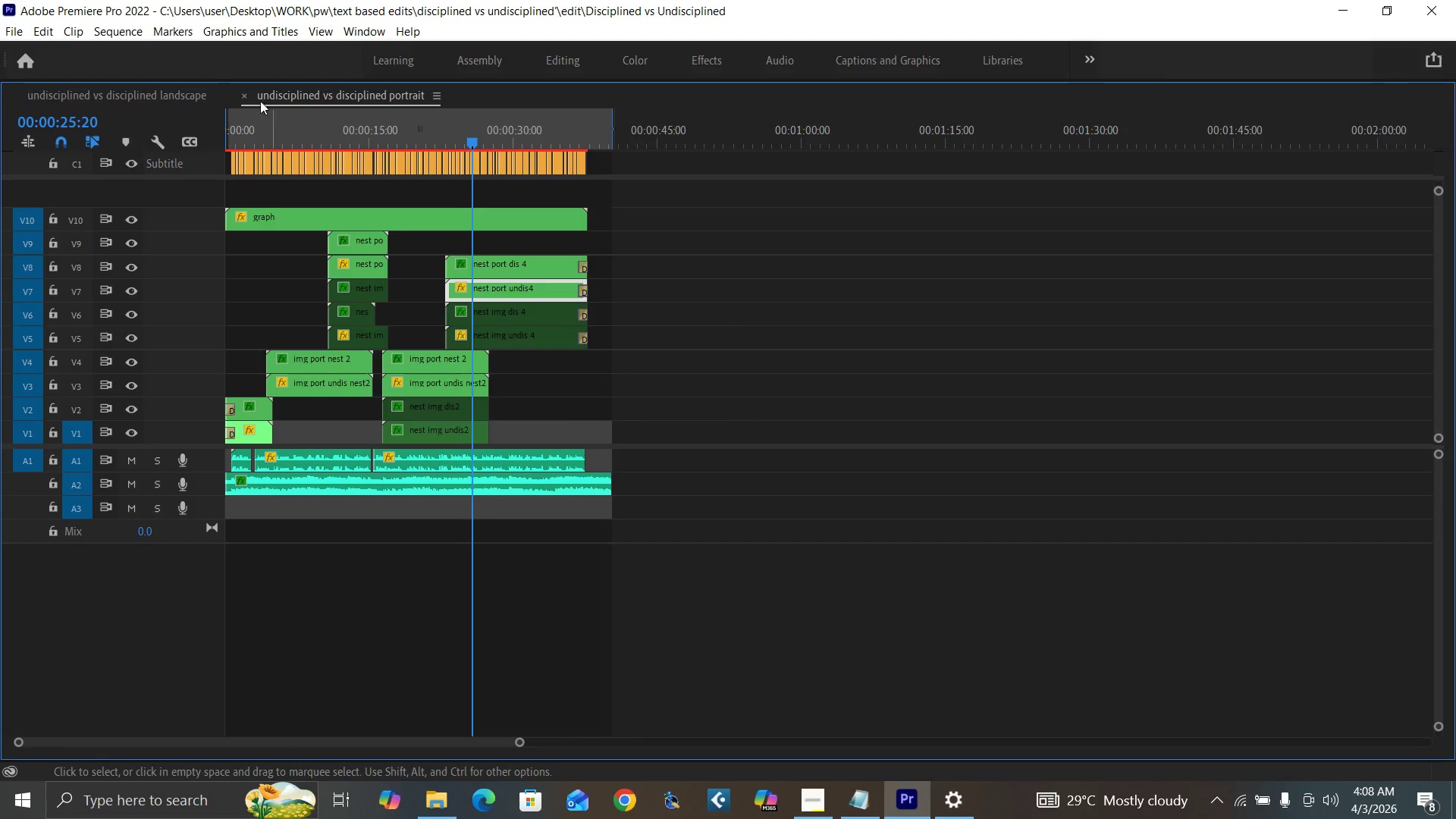 
left_click([155, 96])
 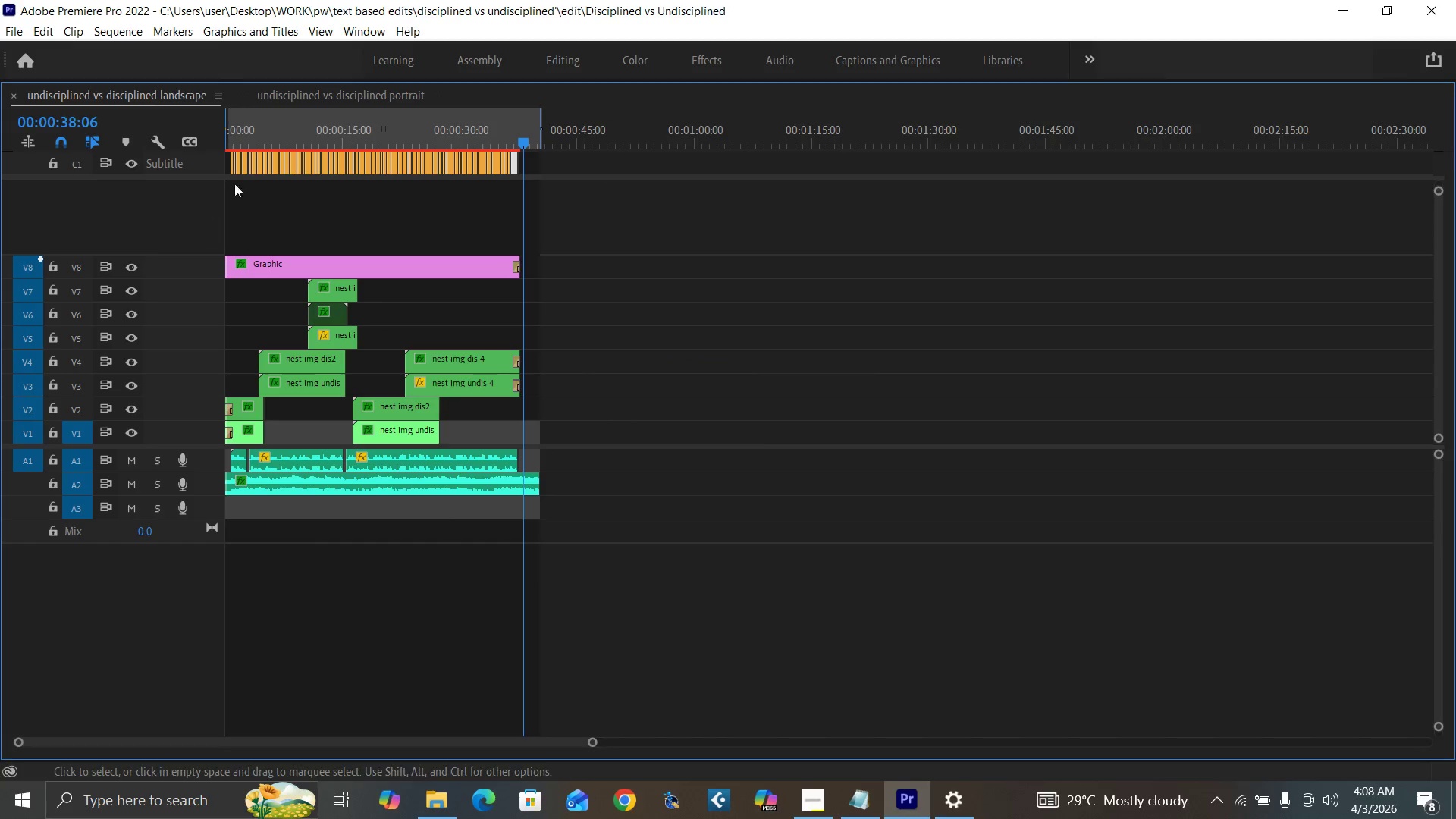 
left_click([246, 135])
 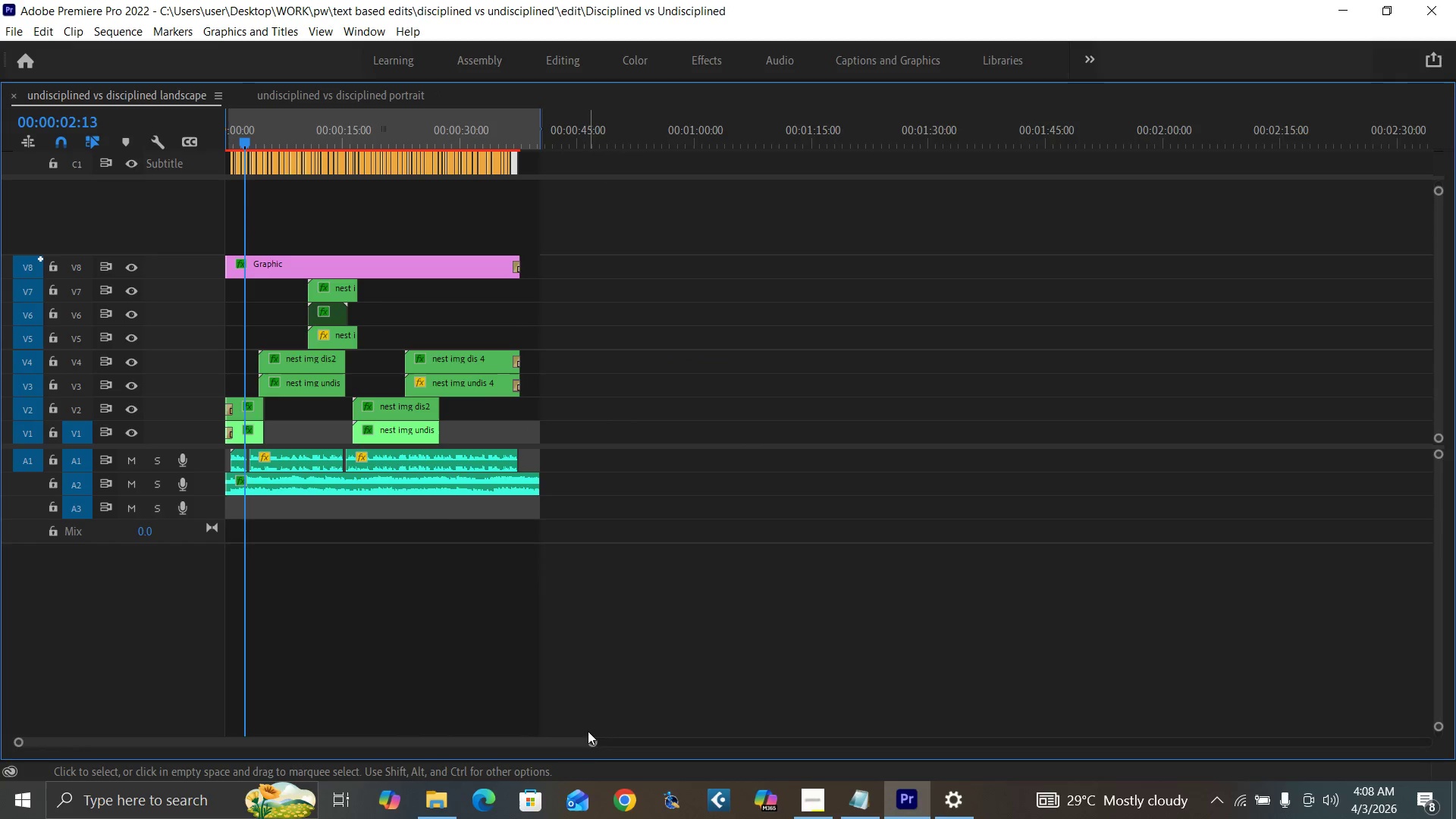 
left_click_drag(start_coordinate=[589, 741], to_coordinate=[435, 742])
 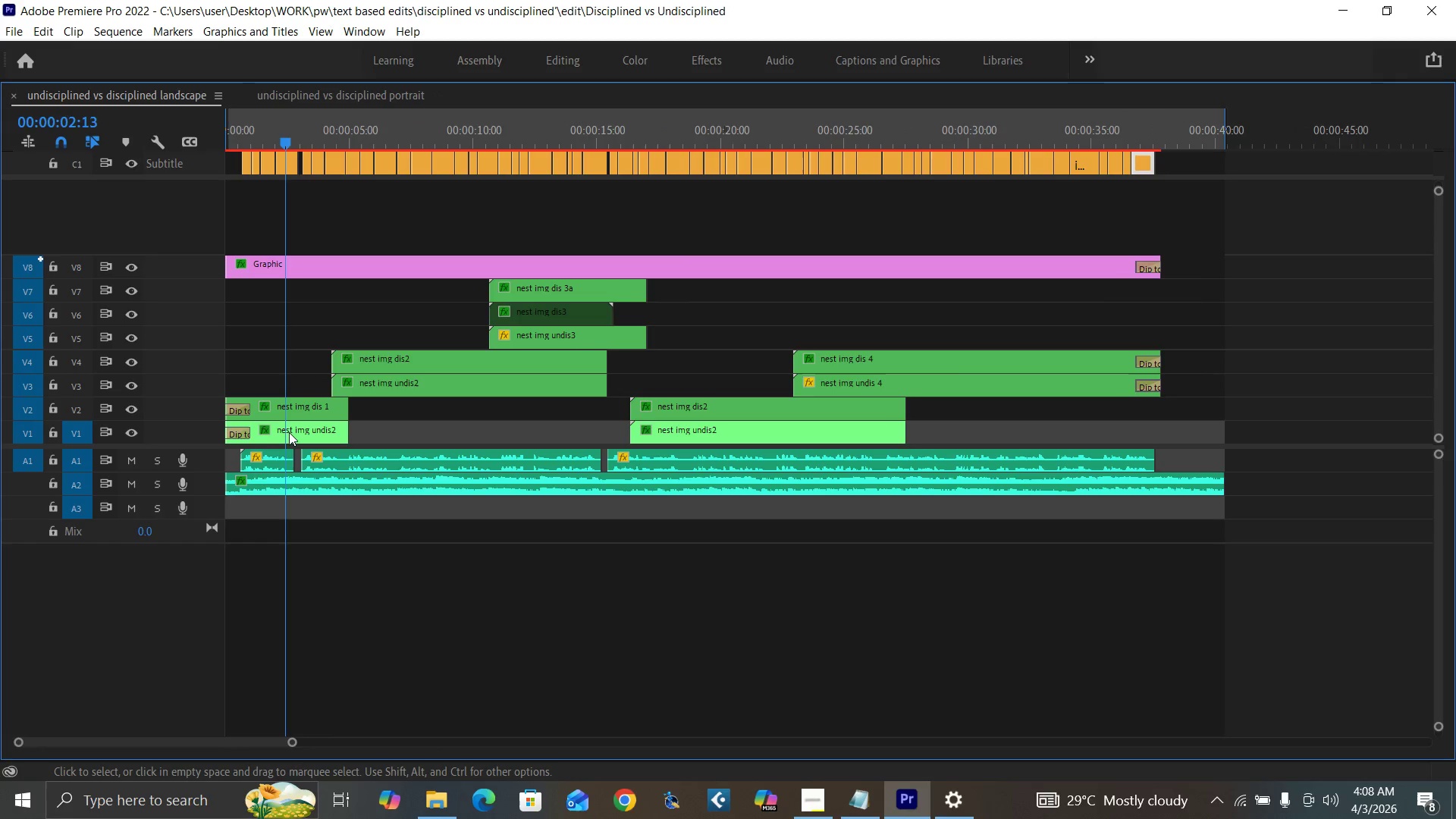 
double_click([290, 432])
 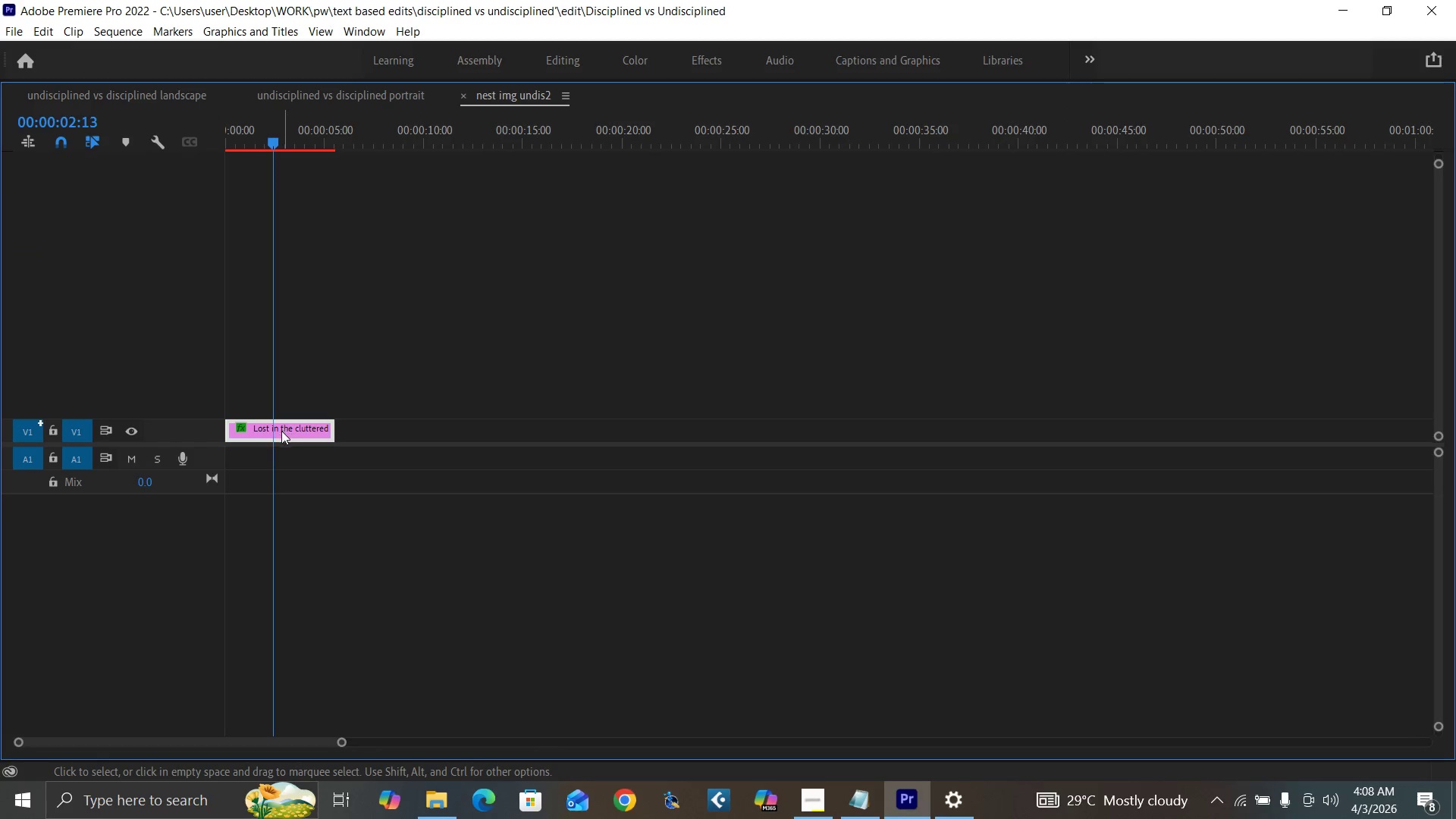 
key(Backquote)
 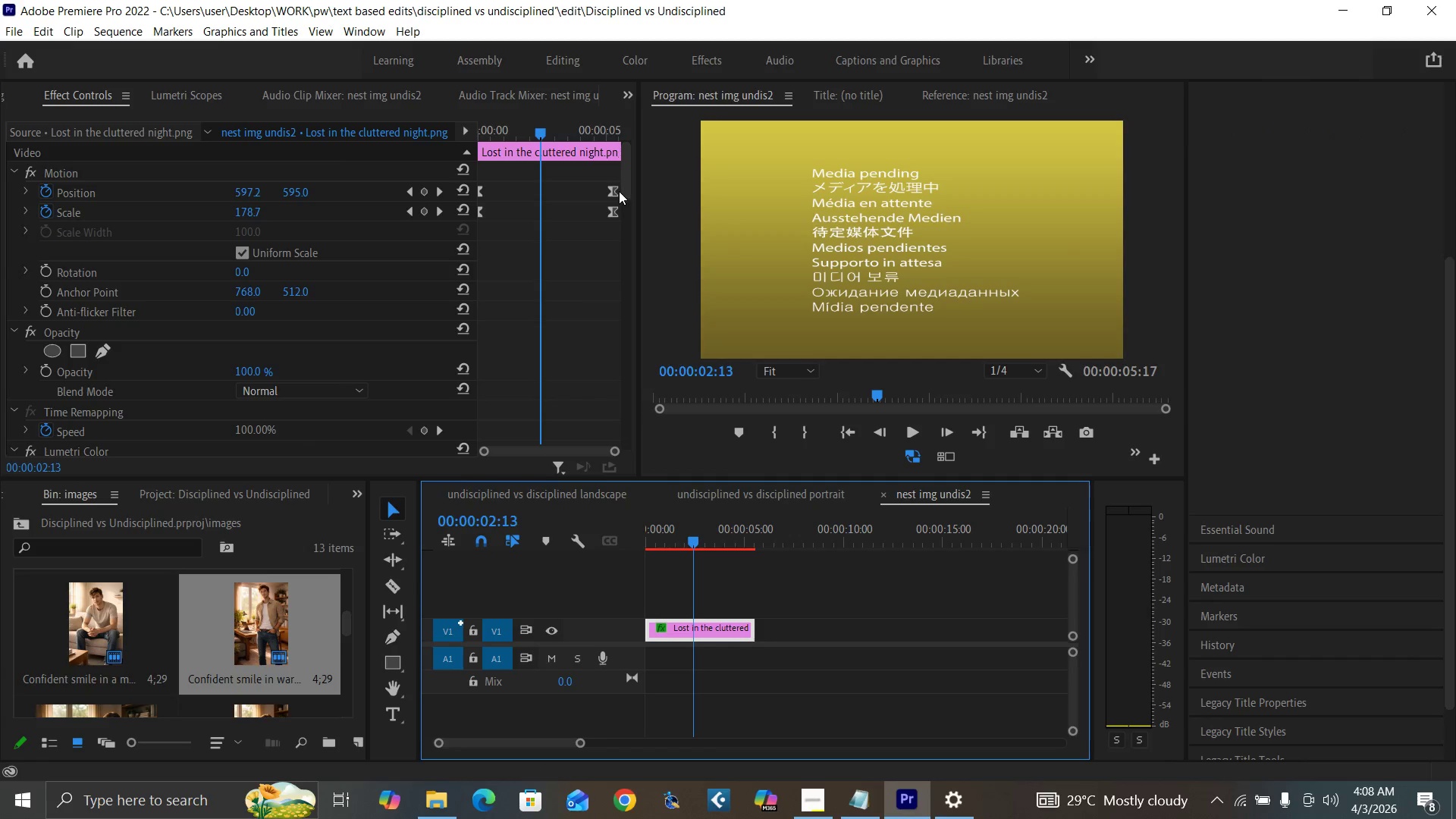 
left_click_drag(start_coordinate=[623, 182], to_coordinate=[623, 219])
 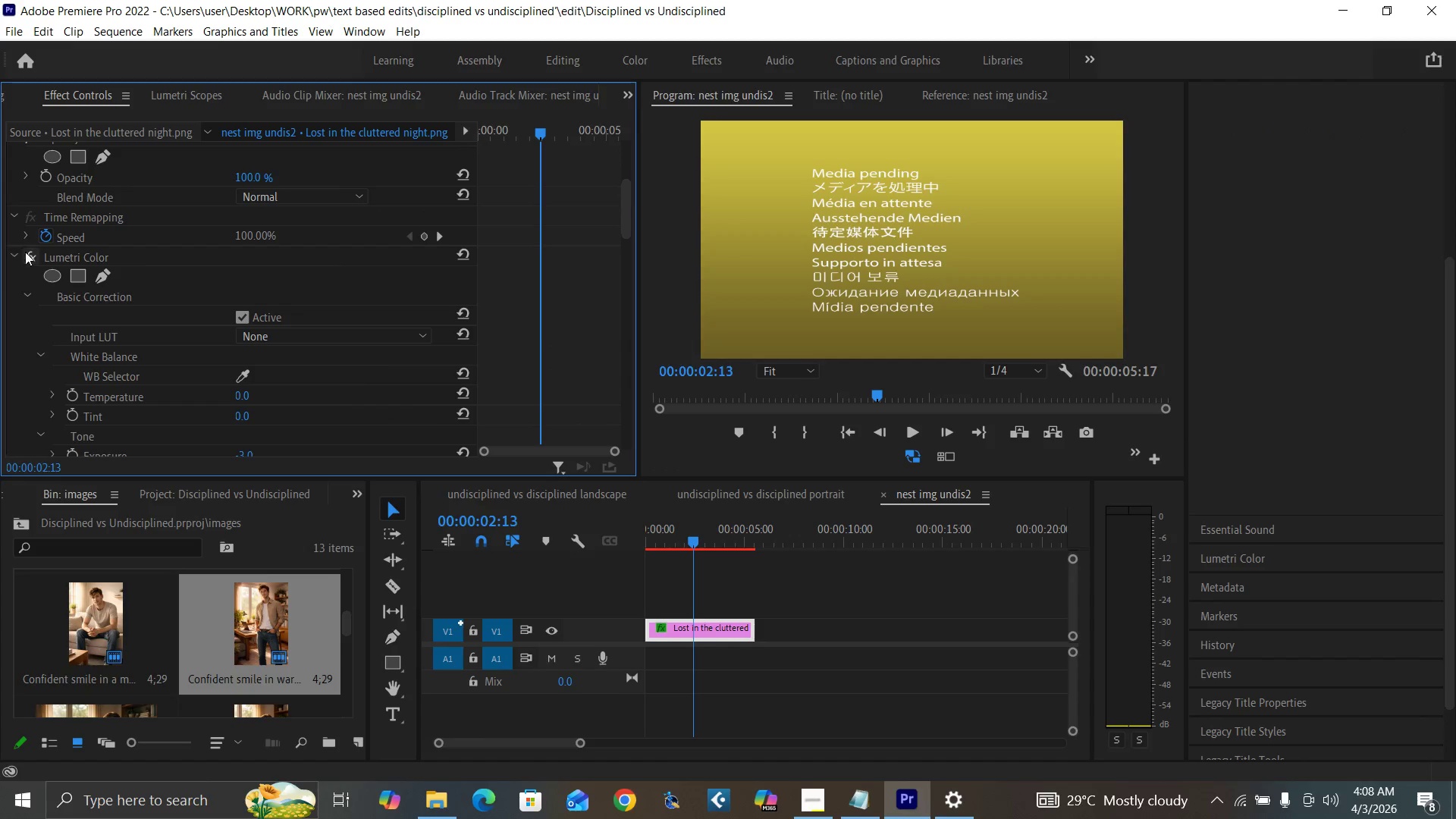 
left_click([26, 253])
 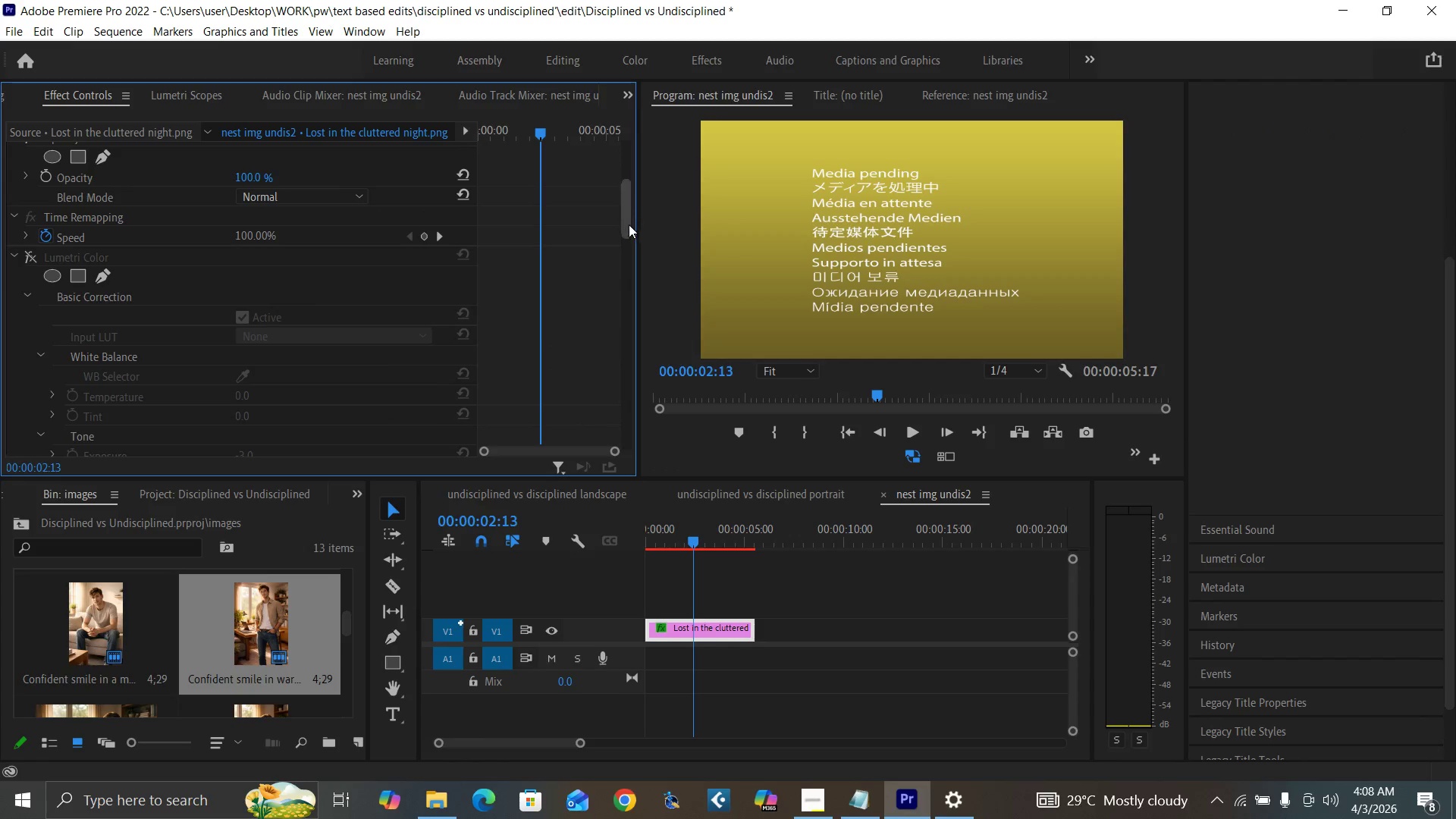 
left_click_drag(start_coordinate=[628, 221], to_coordinate=[615, 464])
 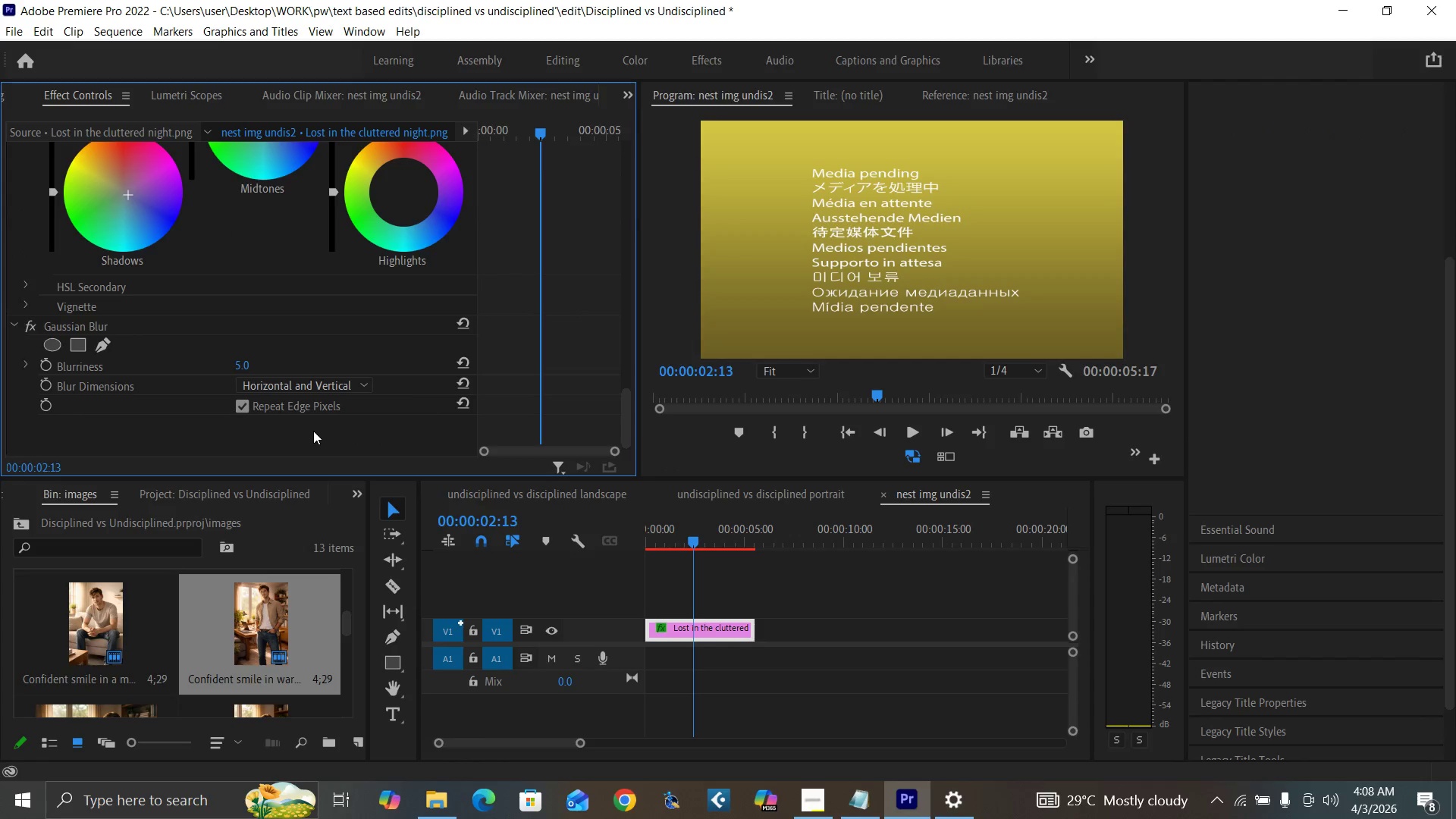 
key(Control+V)
 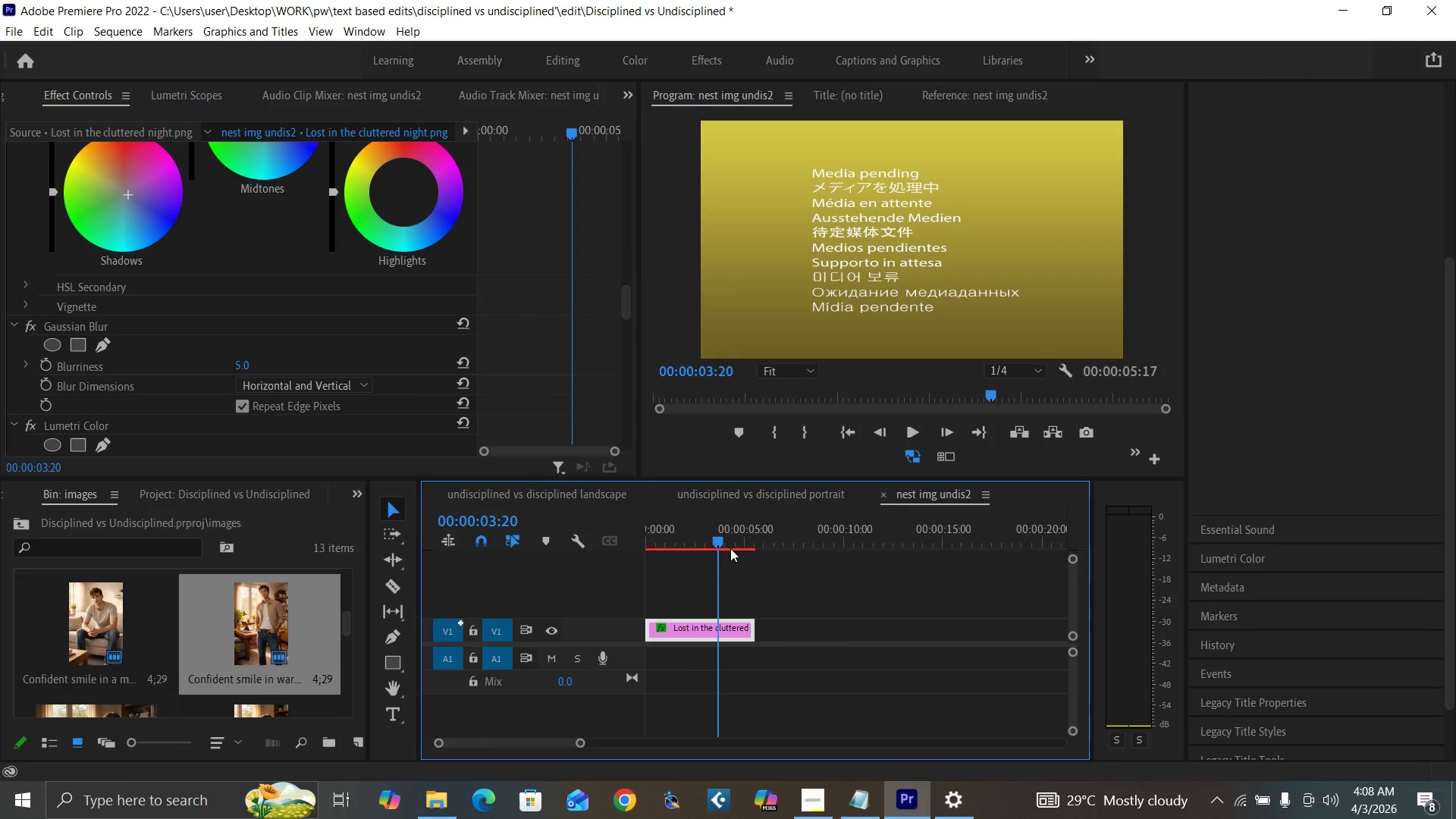 
mouse_move([800, 795])
 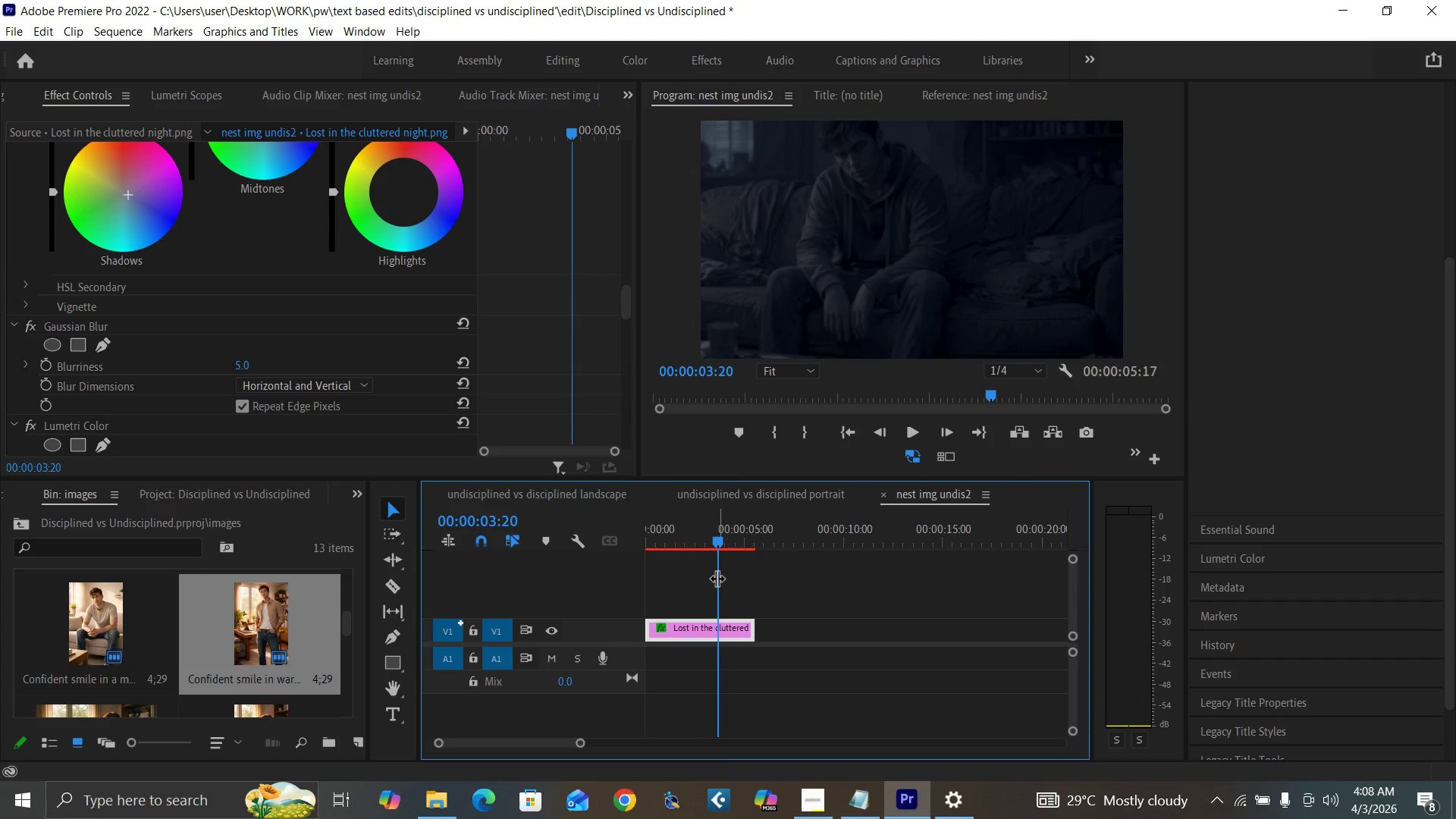 
key(Control+Backquote)
 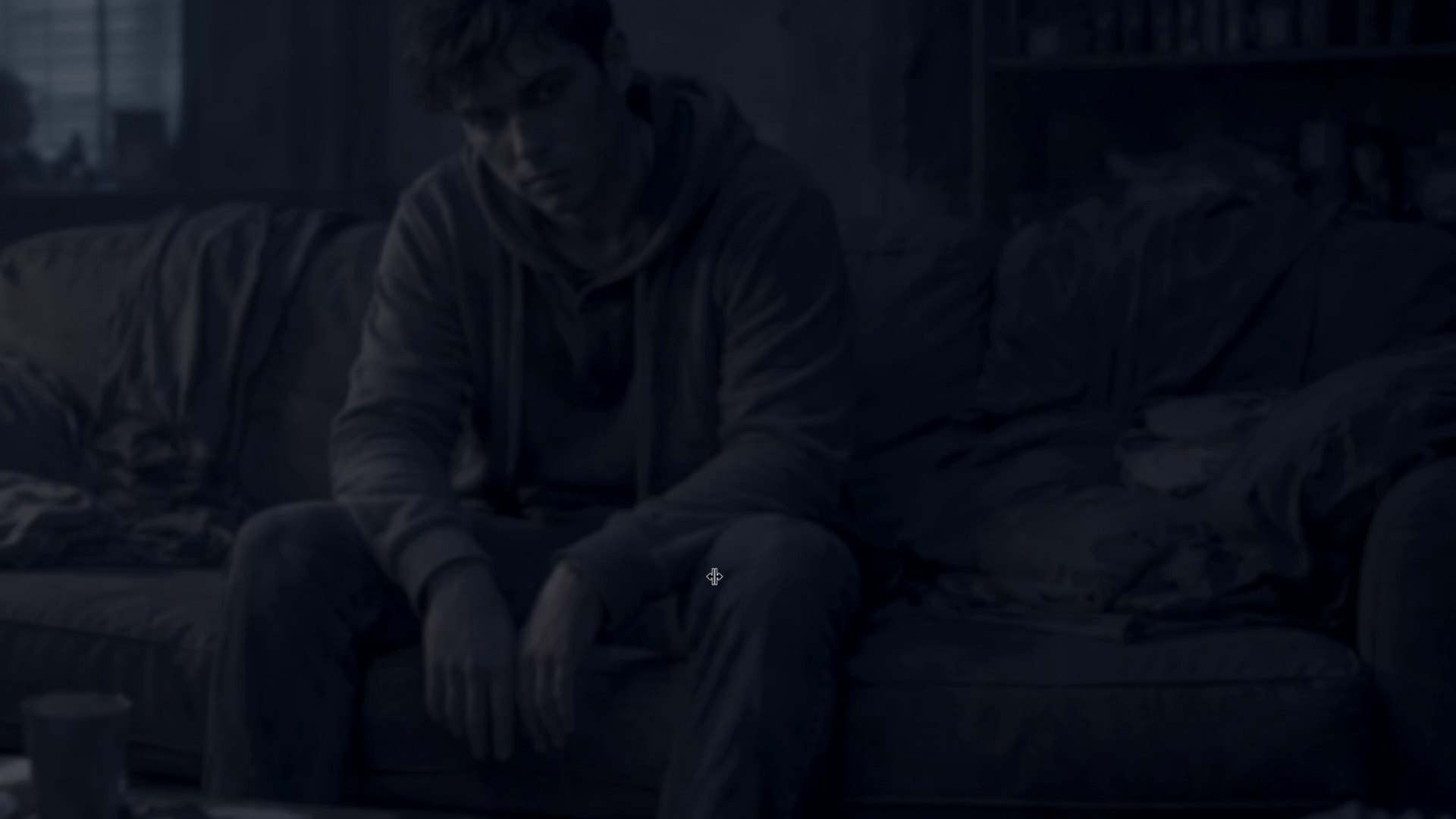 
key(Control+Backquote)
 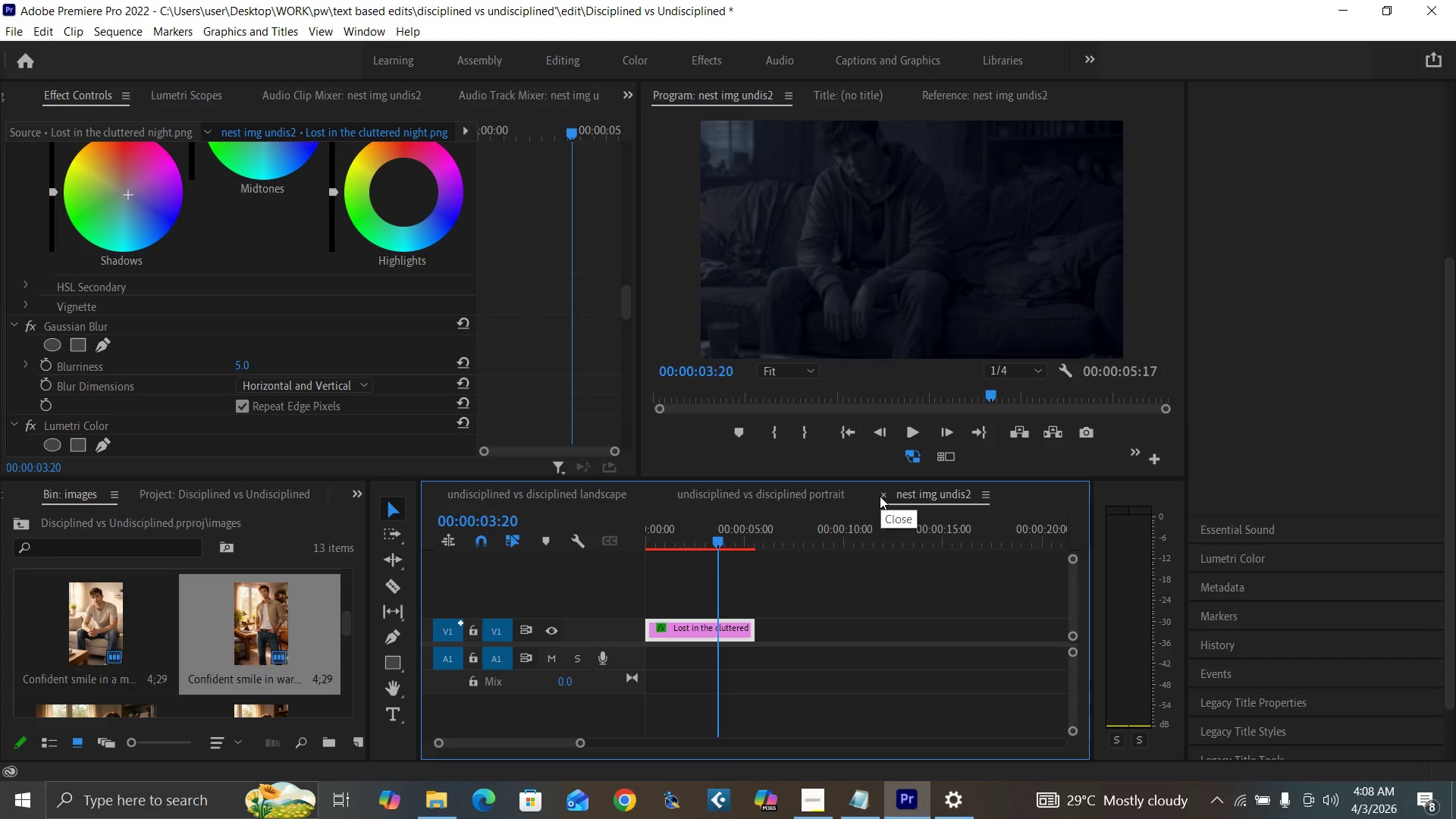 
left_click([880, 495])
 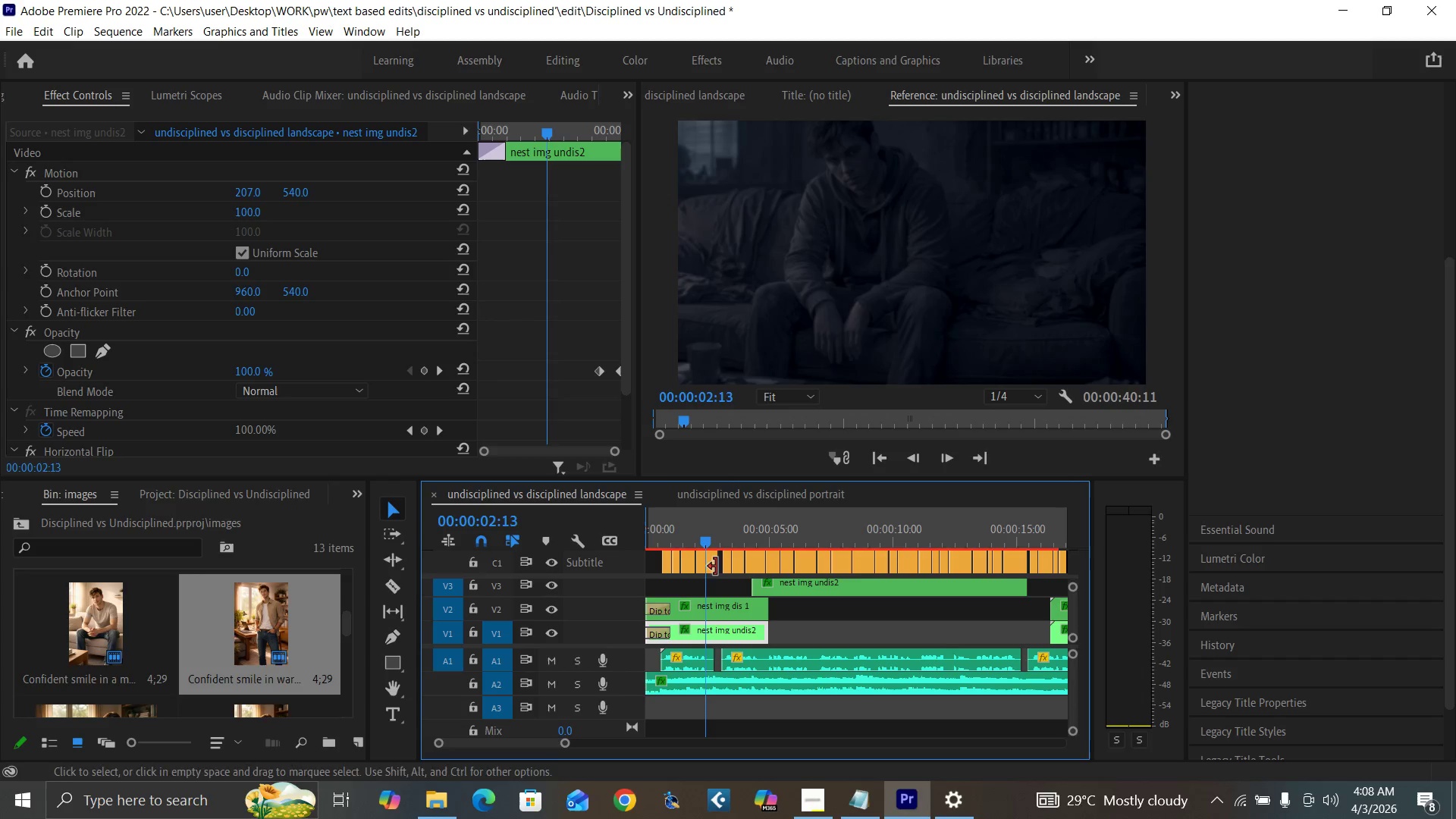 
left_click([730, 539])
 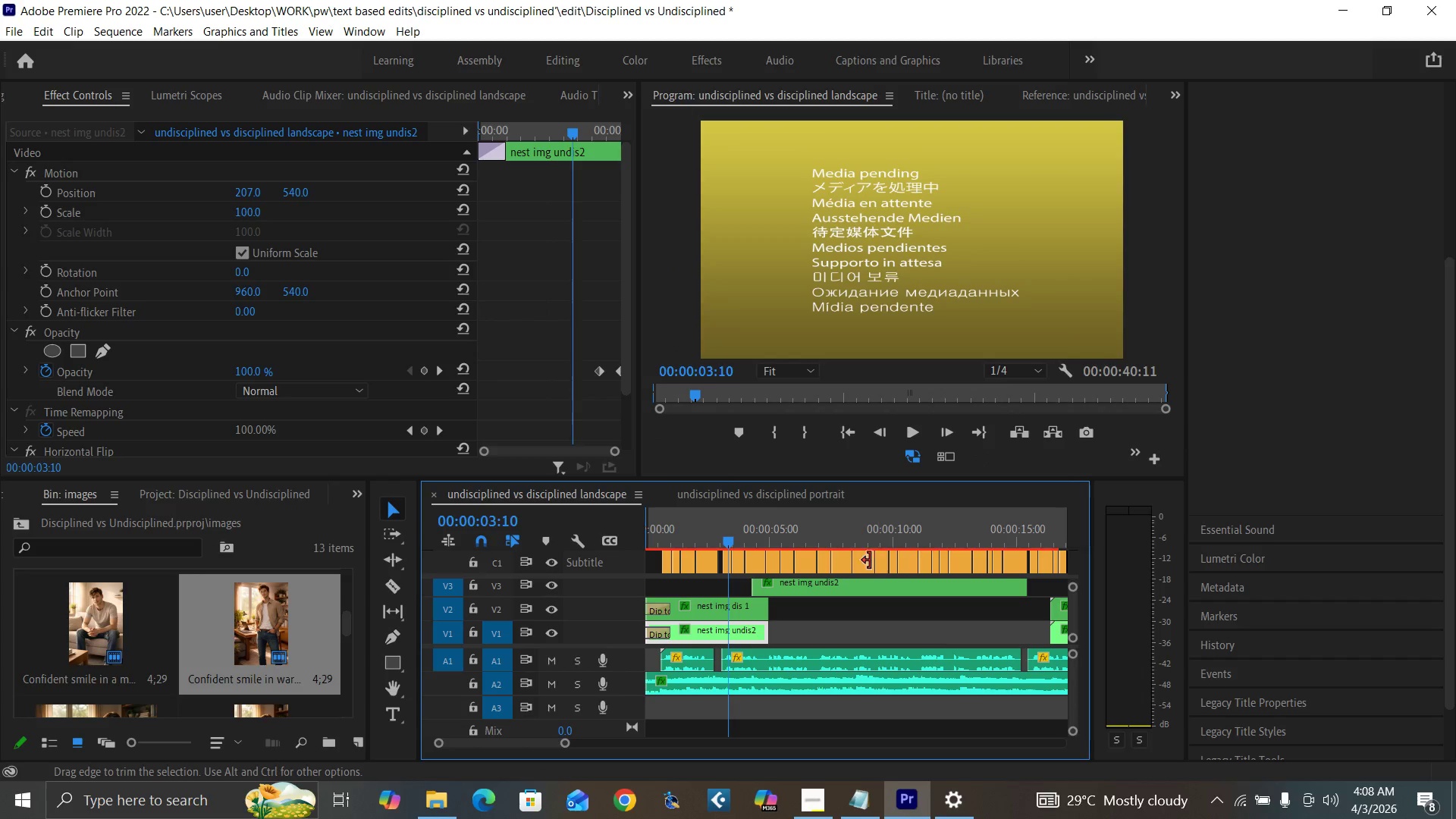 
left_click([855, 544])
 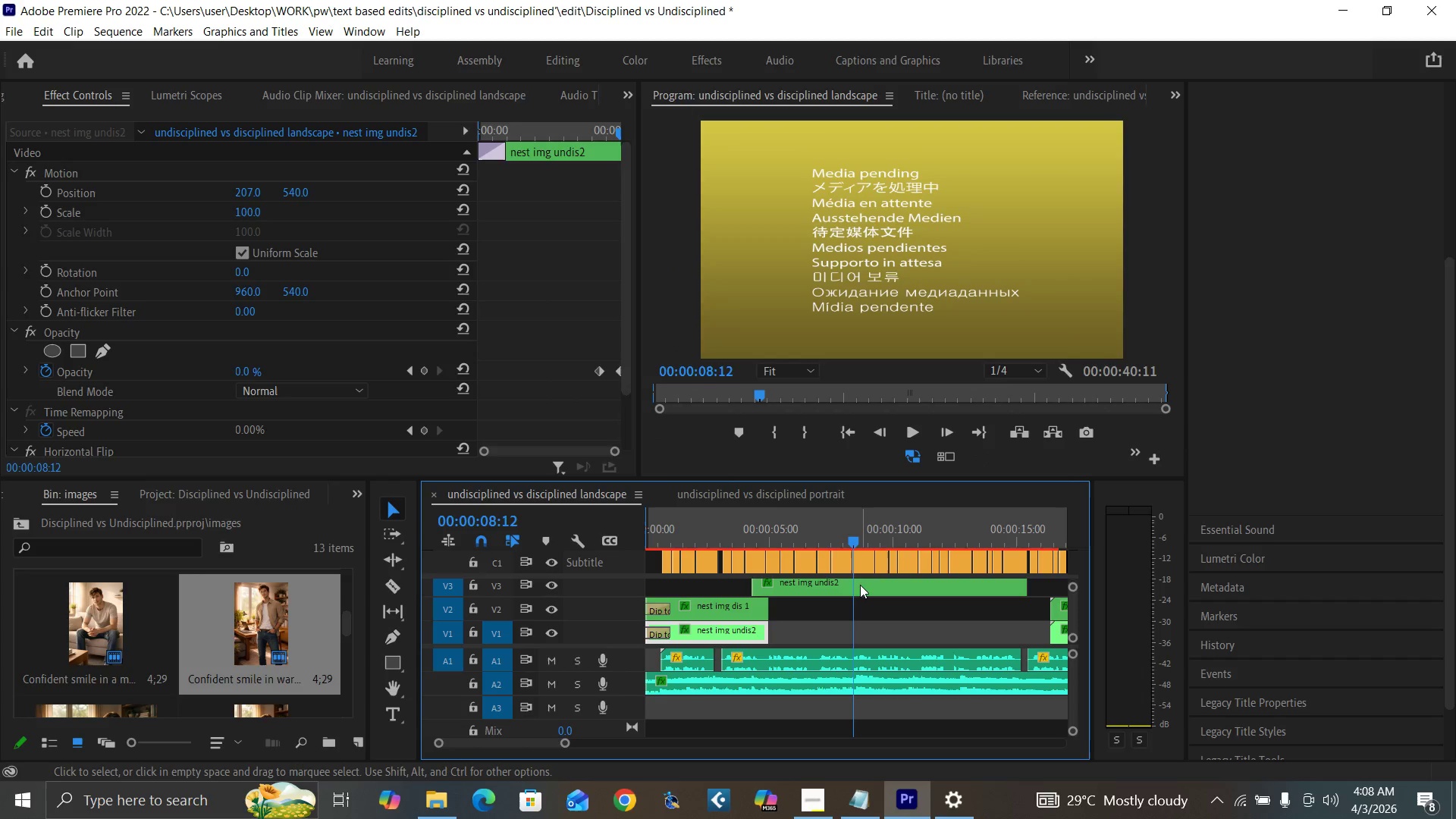 
double_click([860, 585])
 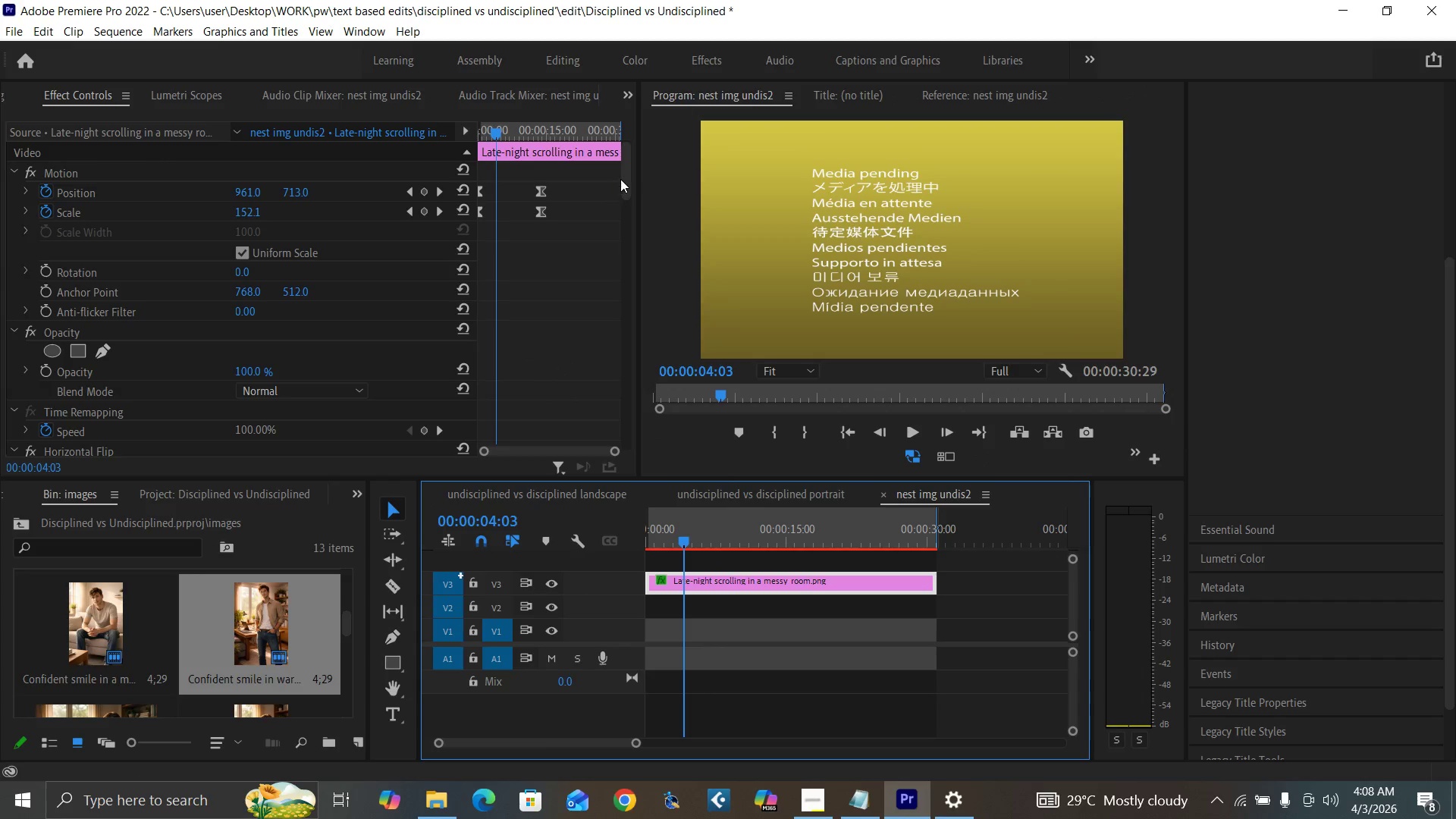 
left_click_drag(start_coordinate=[623, 174], to_coordinate=[632, 202])
 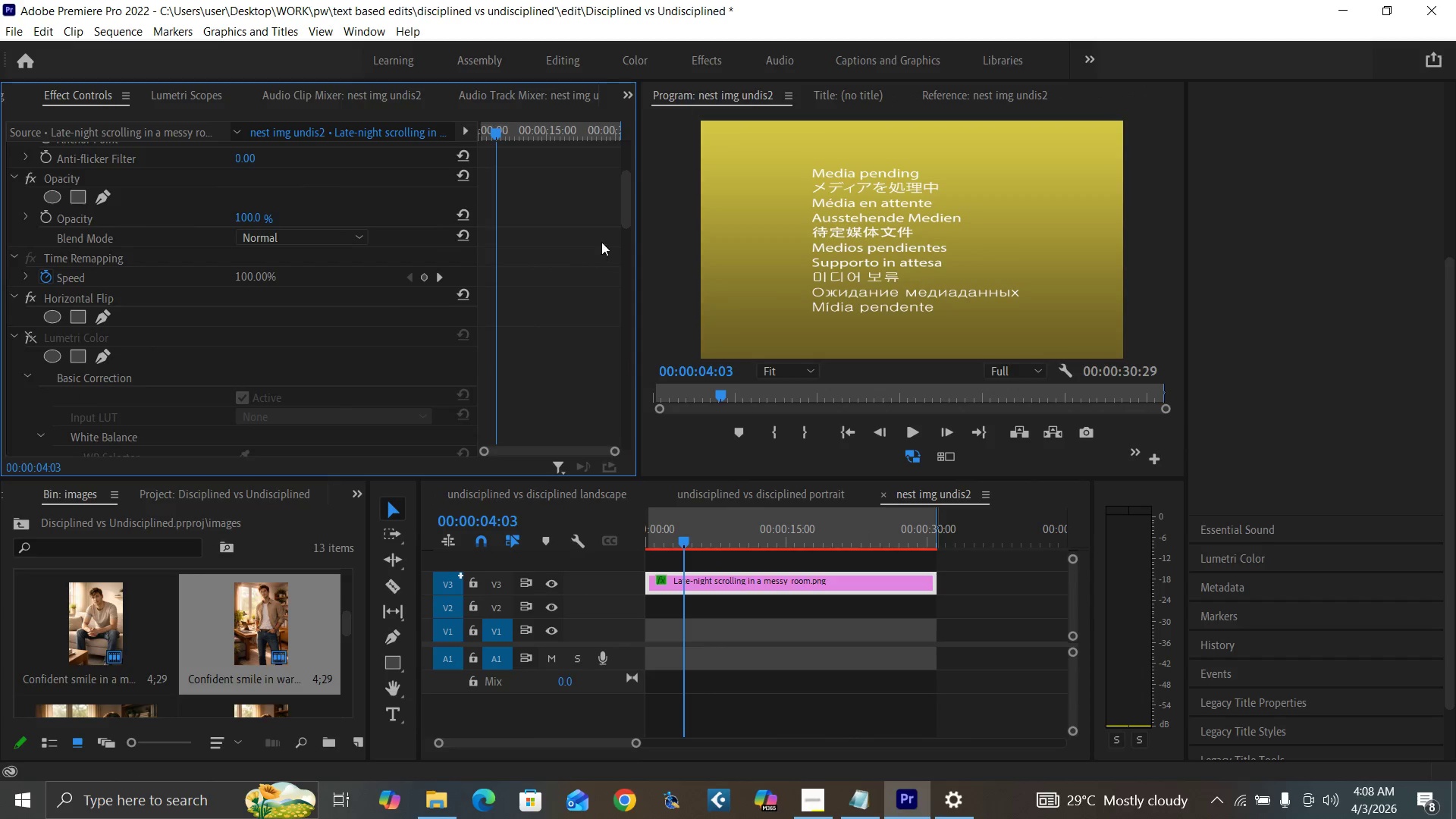 
left_click_drag(start_coordinate=[627, 212], to_coordinate=[633, 482])
 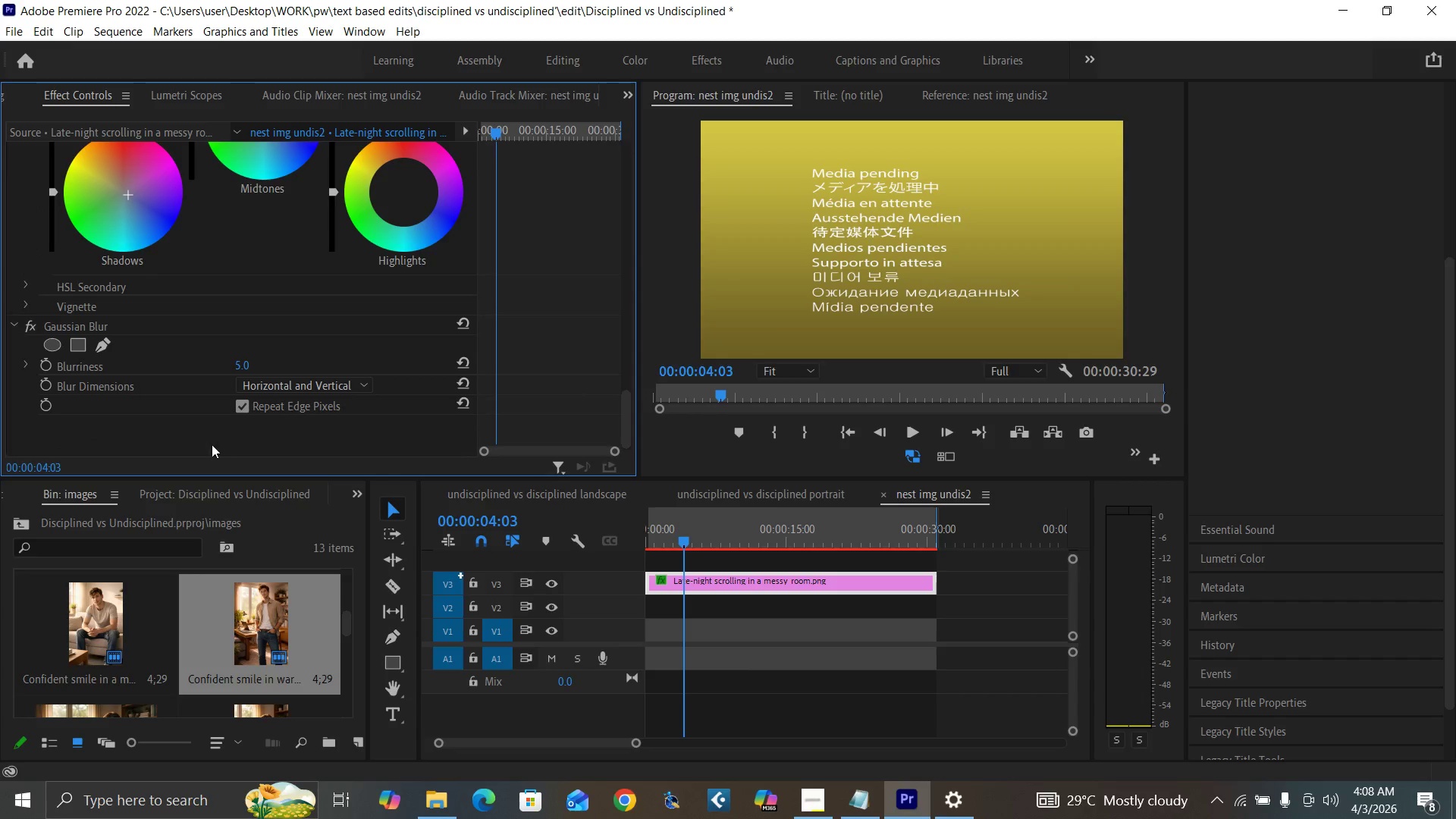 
left_click([206, 434])
 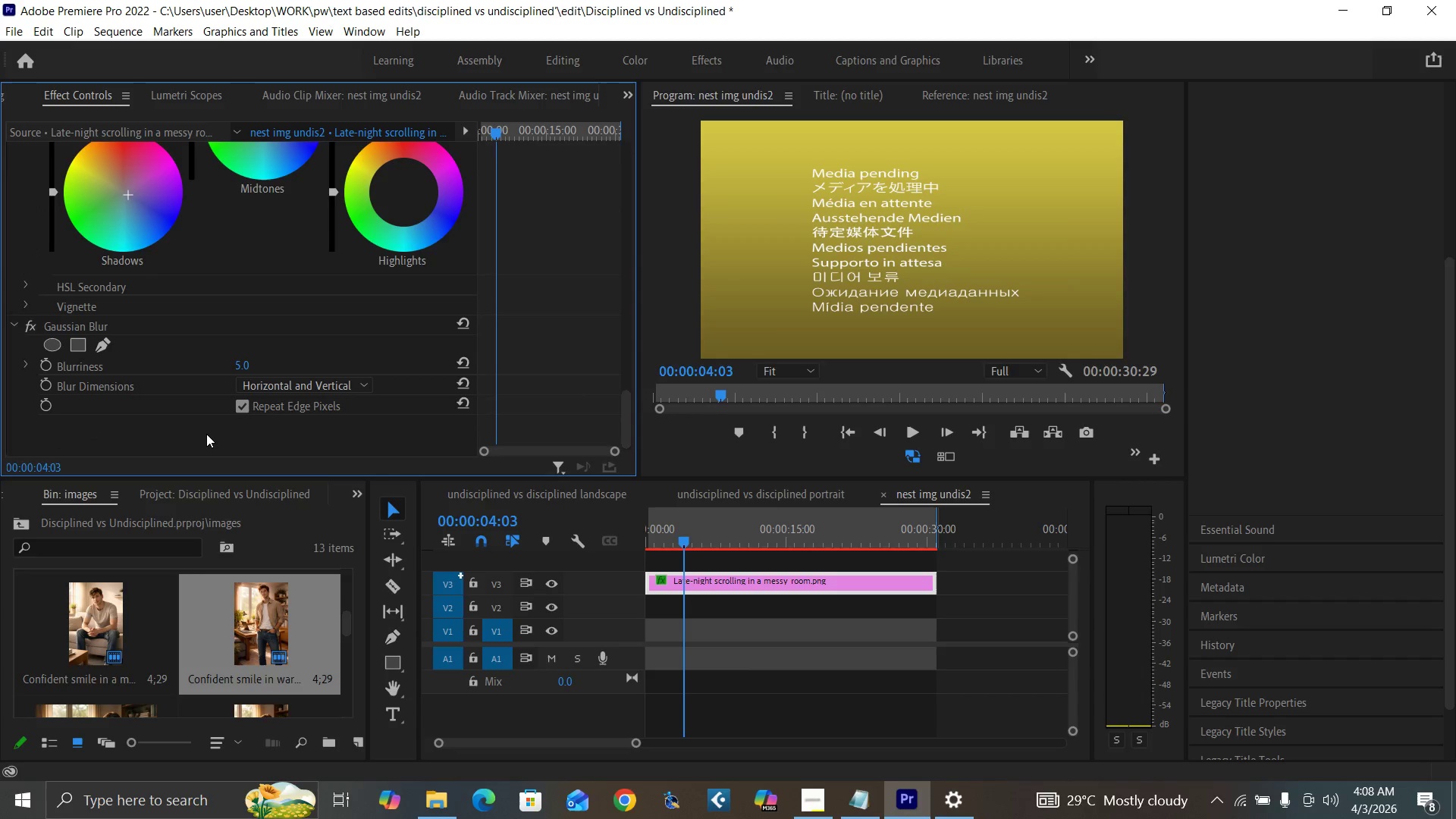 
key(Control+V)
 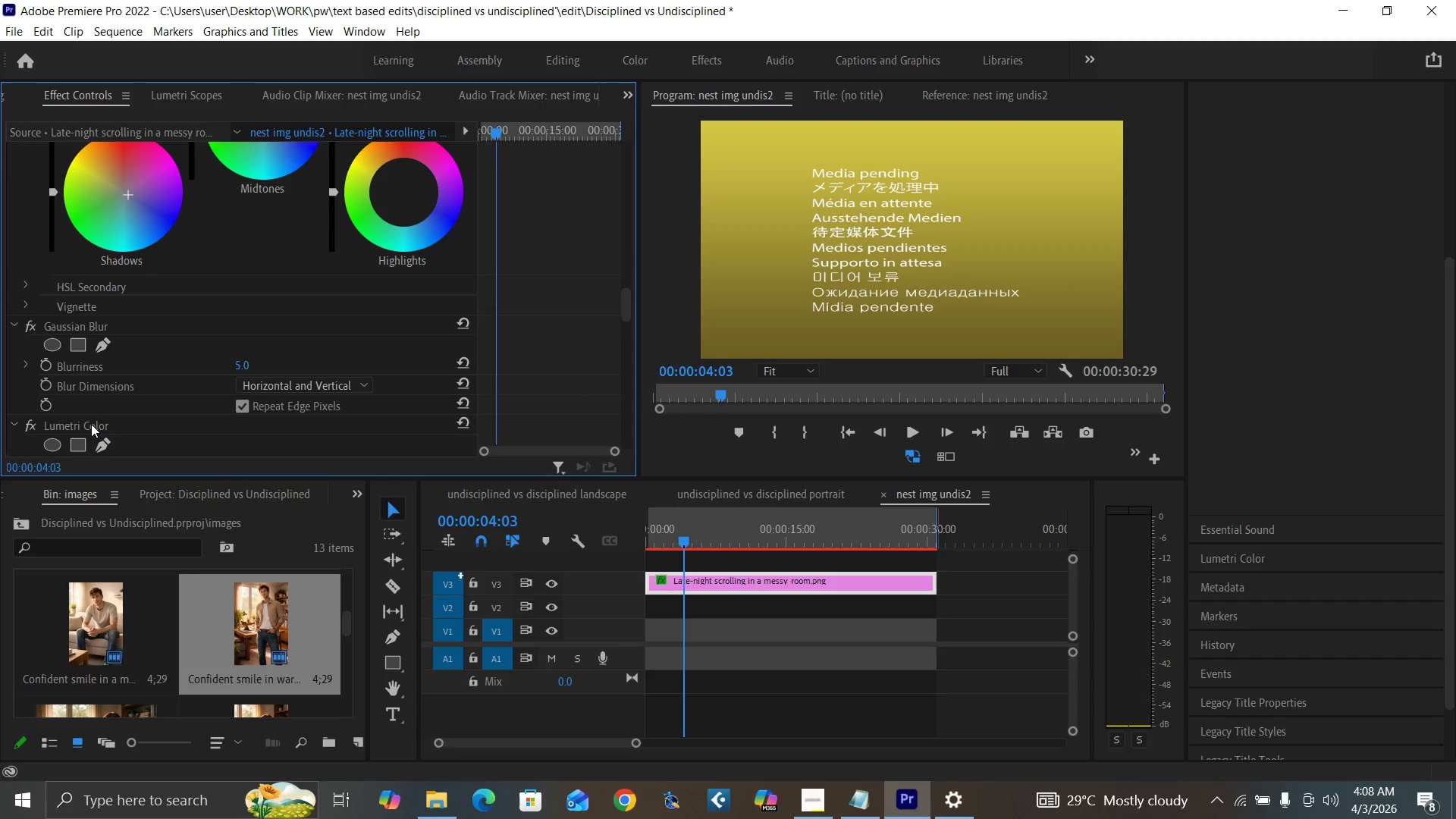 
left_click_drag(start_coordinate=[91, 424], to_coordinate=[75, 316])
 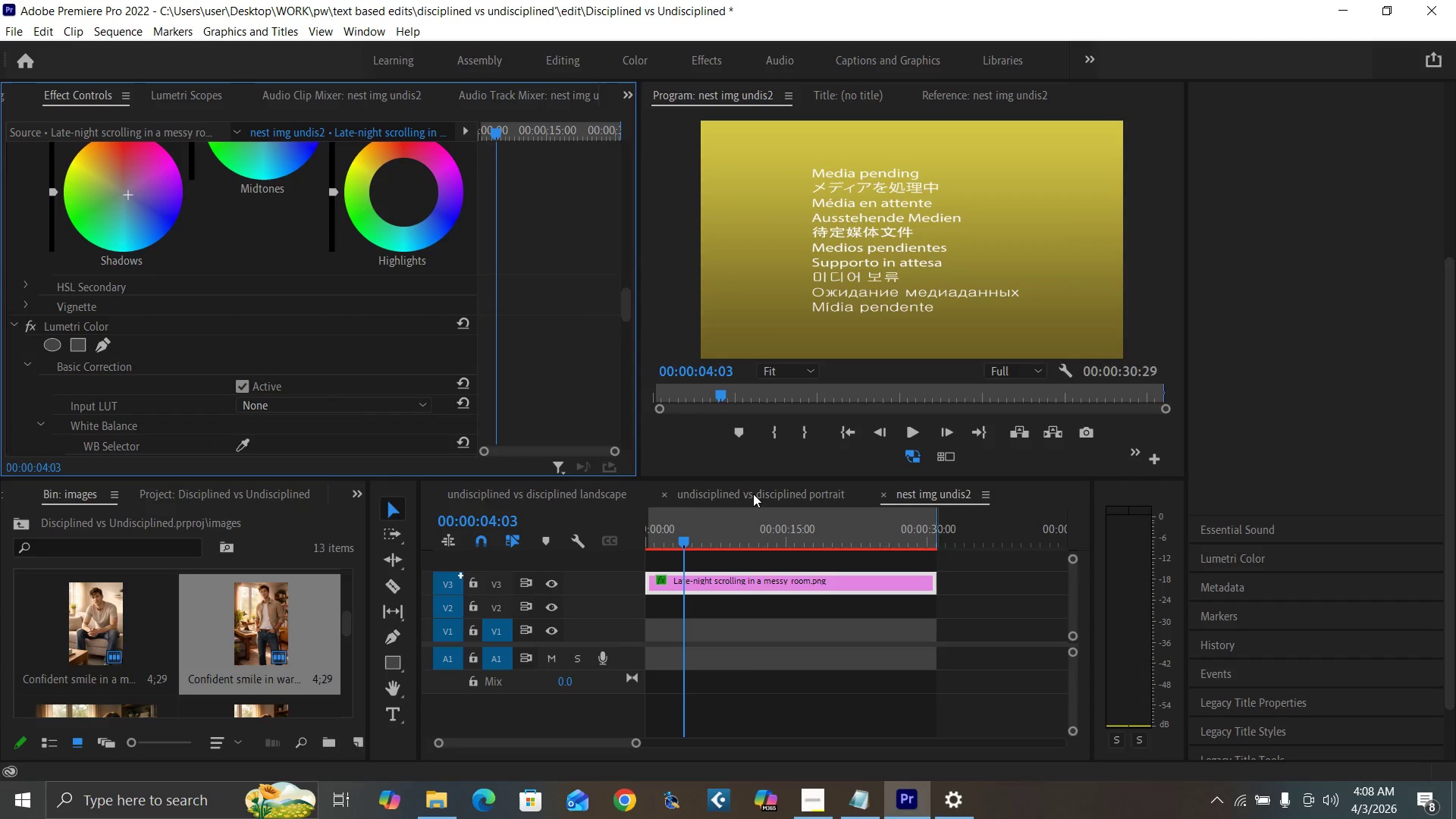 
left_click([767, 536])
 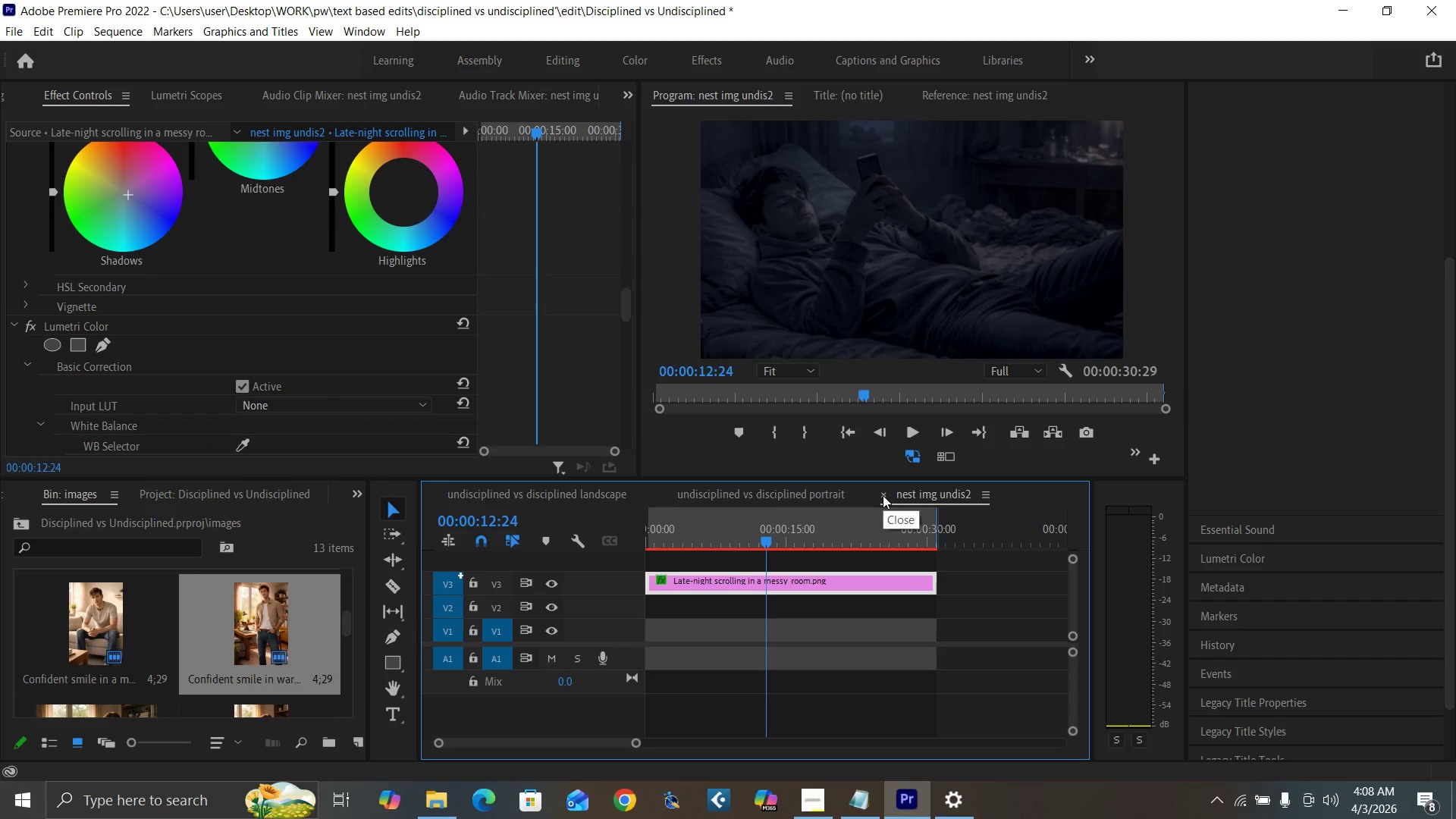 
left_click([883, 495])
 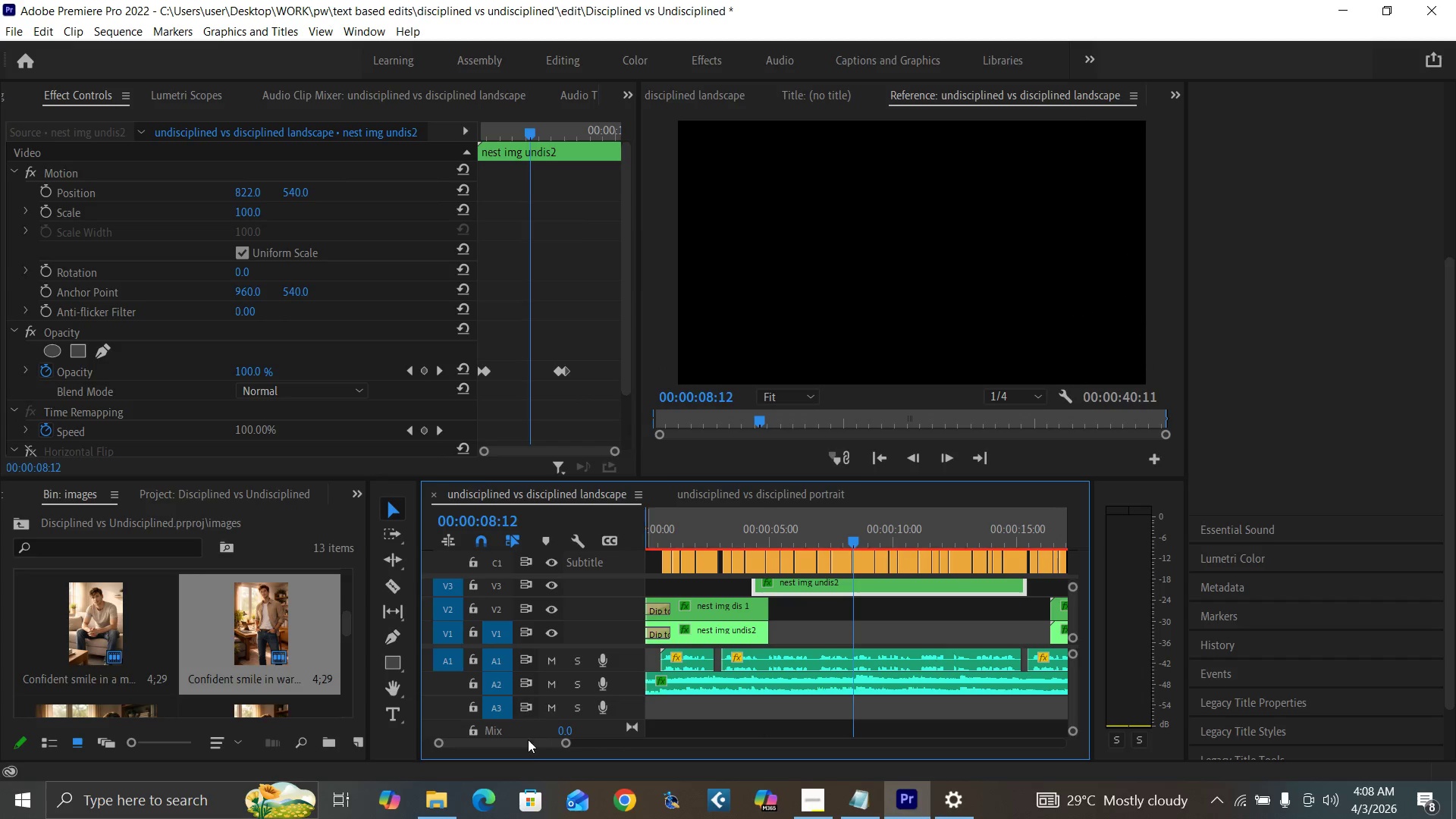 
left_click_drag(start_coordinate=[563, 742], to_coordinate=[622, 755])
 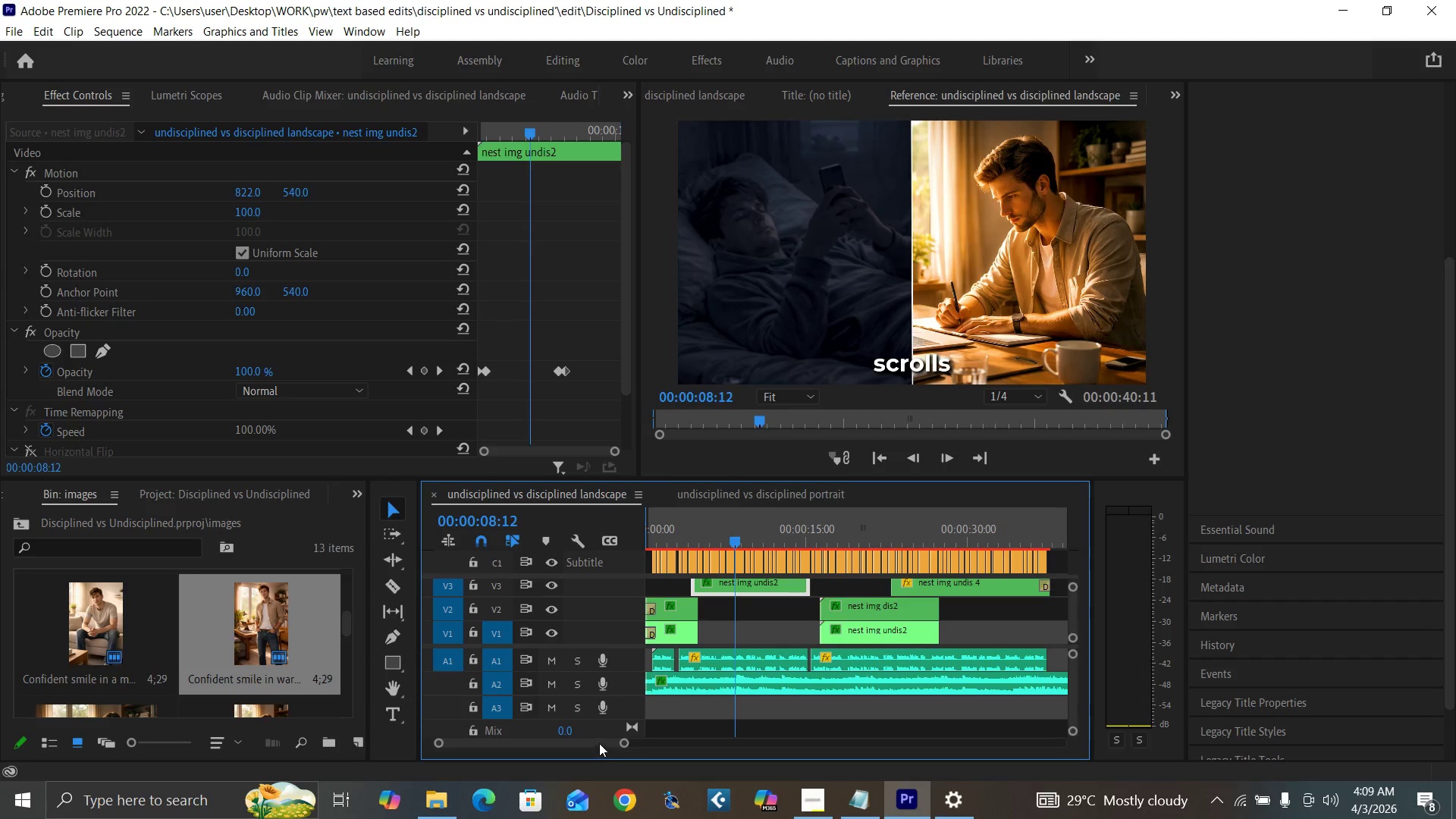 
left_click_drag(start_coordinate=[598, 742], to_coordinate=[605, 745])
 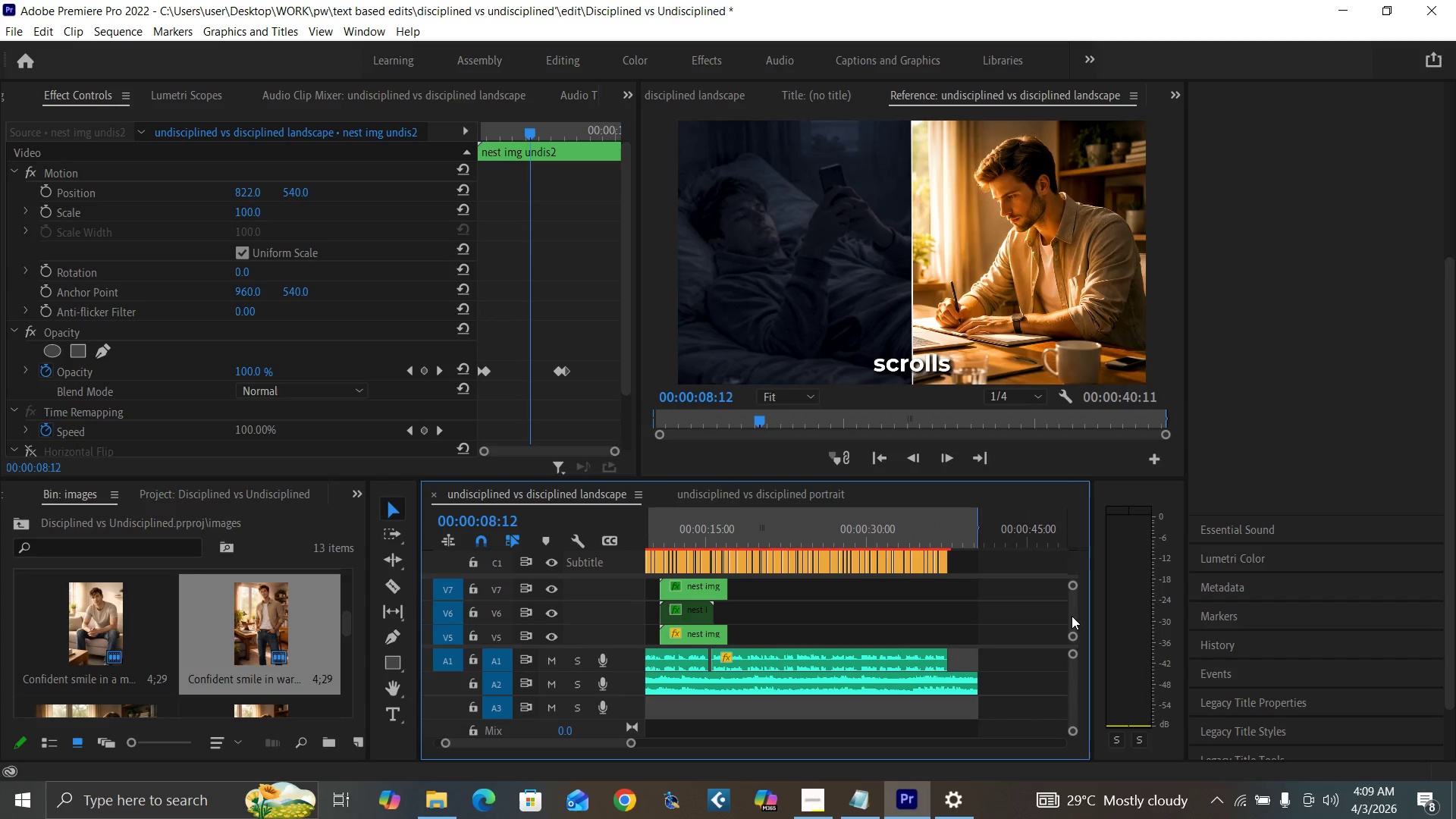 
wait(5.69)
 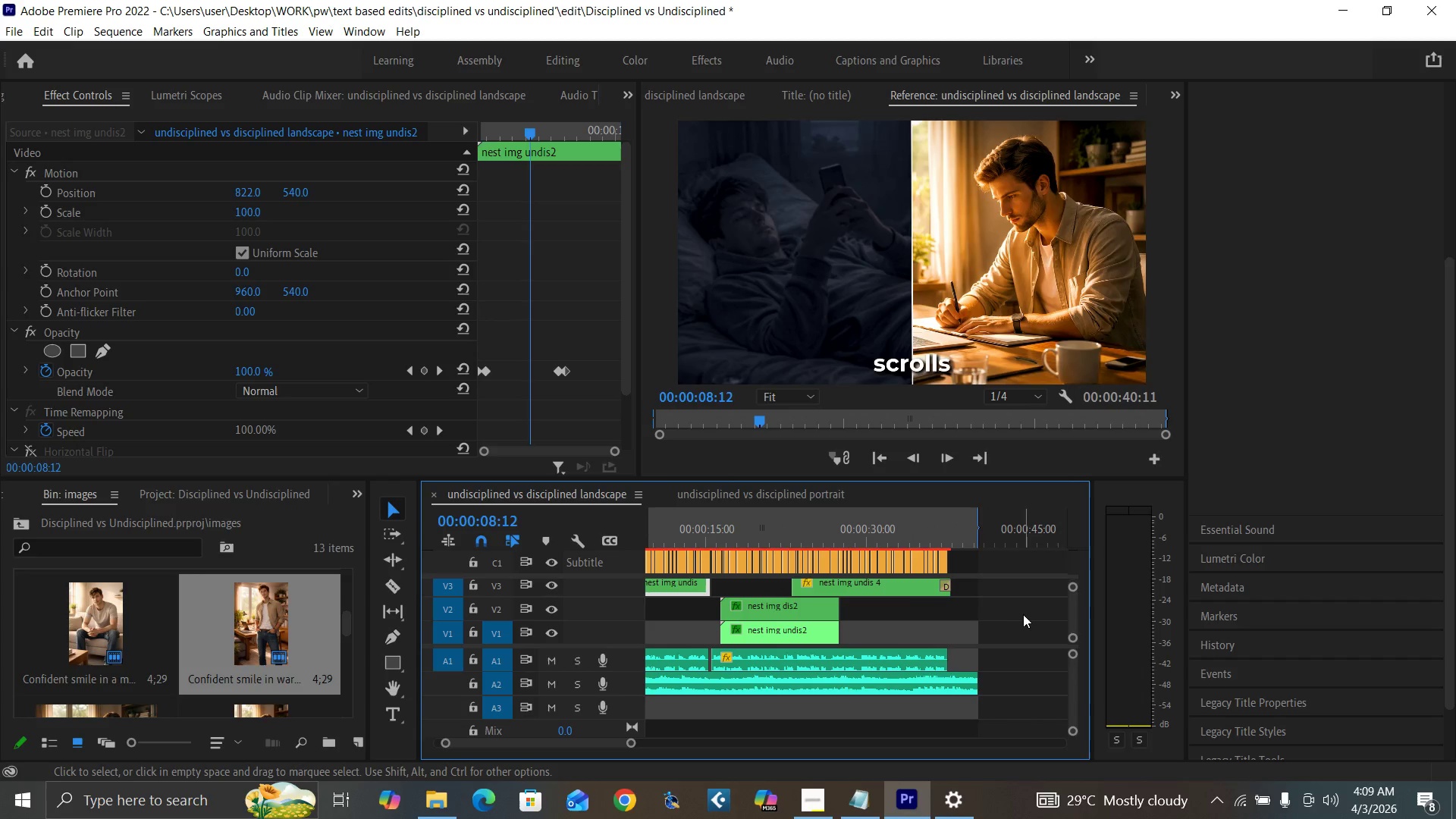 
left_click([682, 532])
 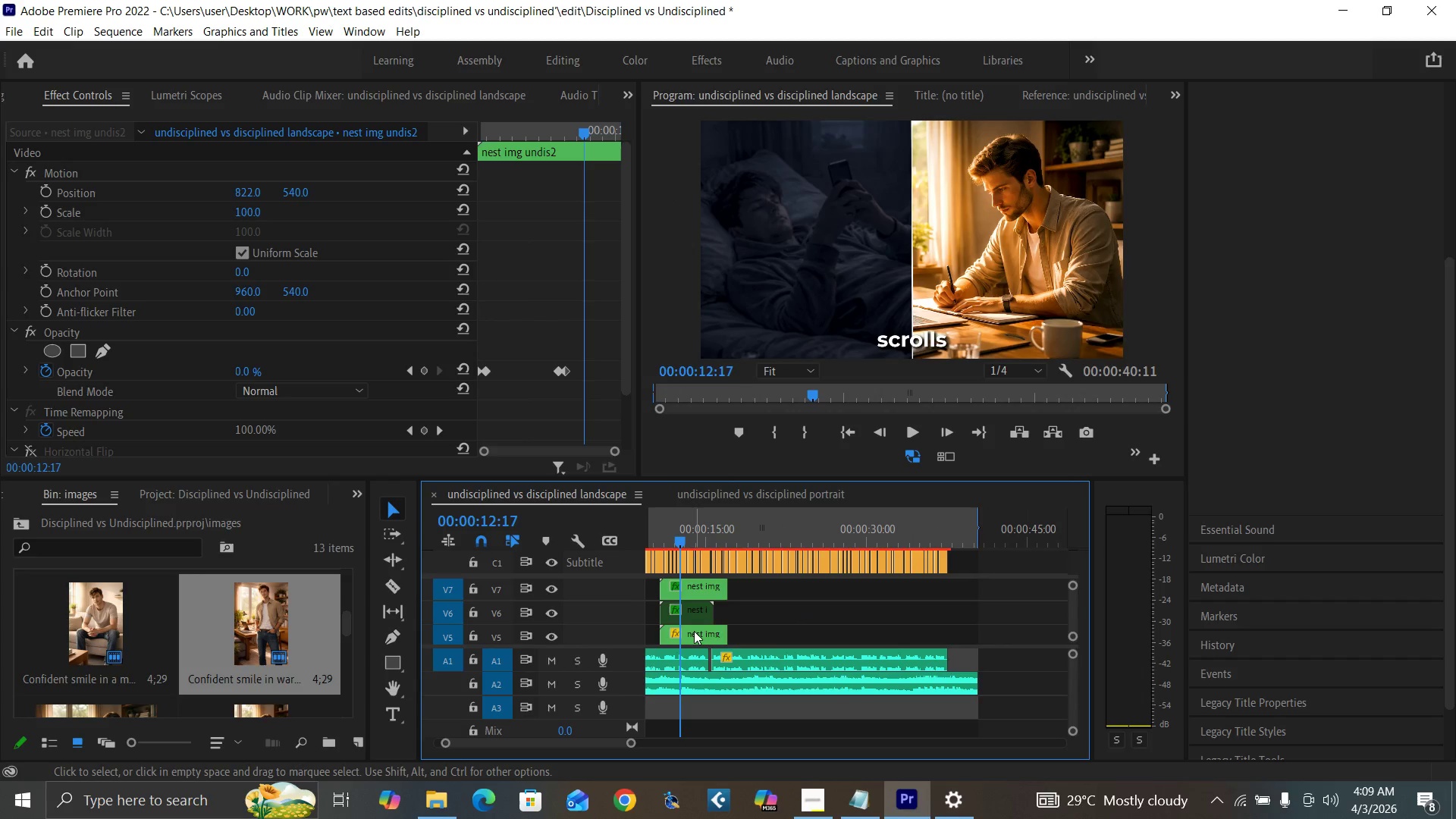 
double_click([694, 632])
 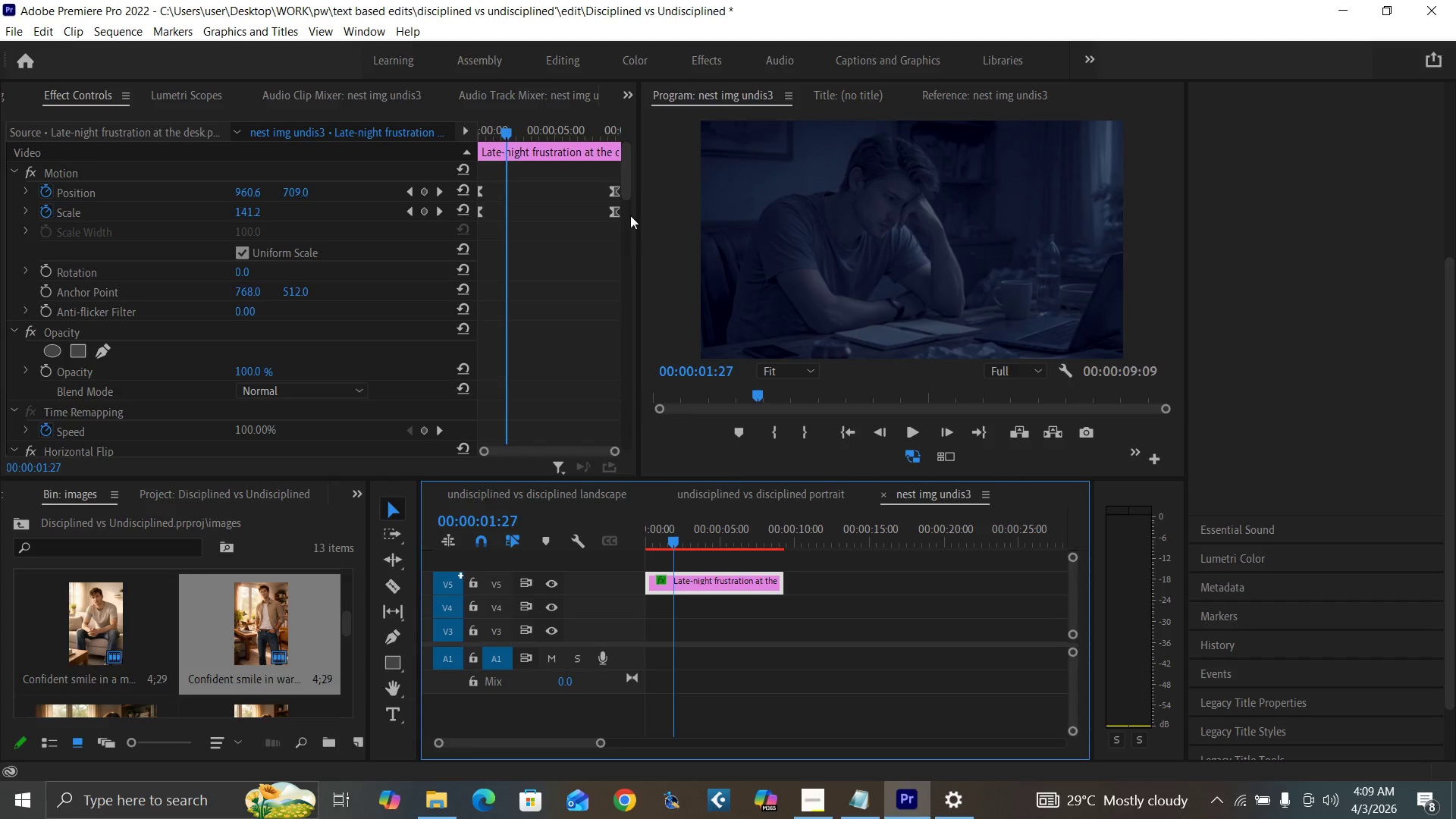 
left_click_drag(start_coordinate=[629, 188], to_coordinate=[611, 247])
 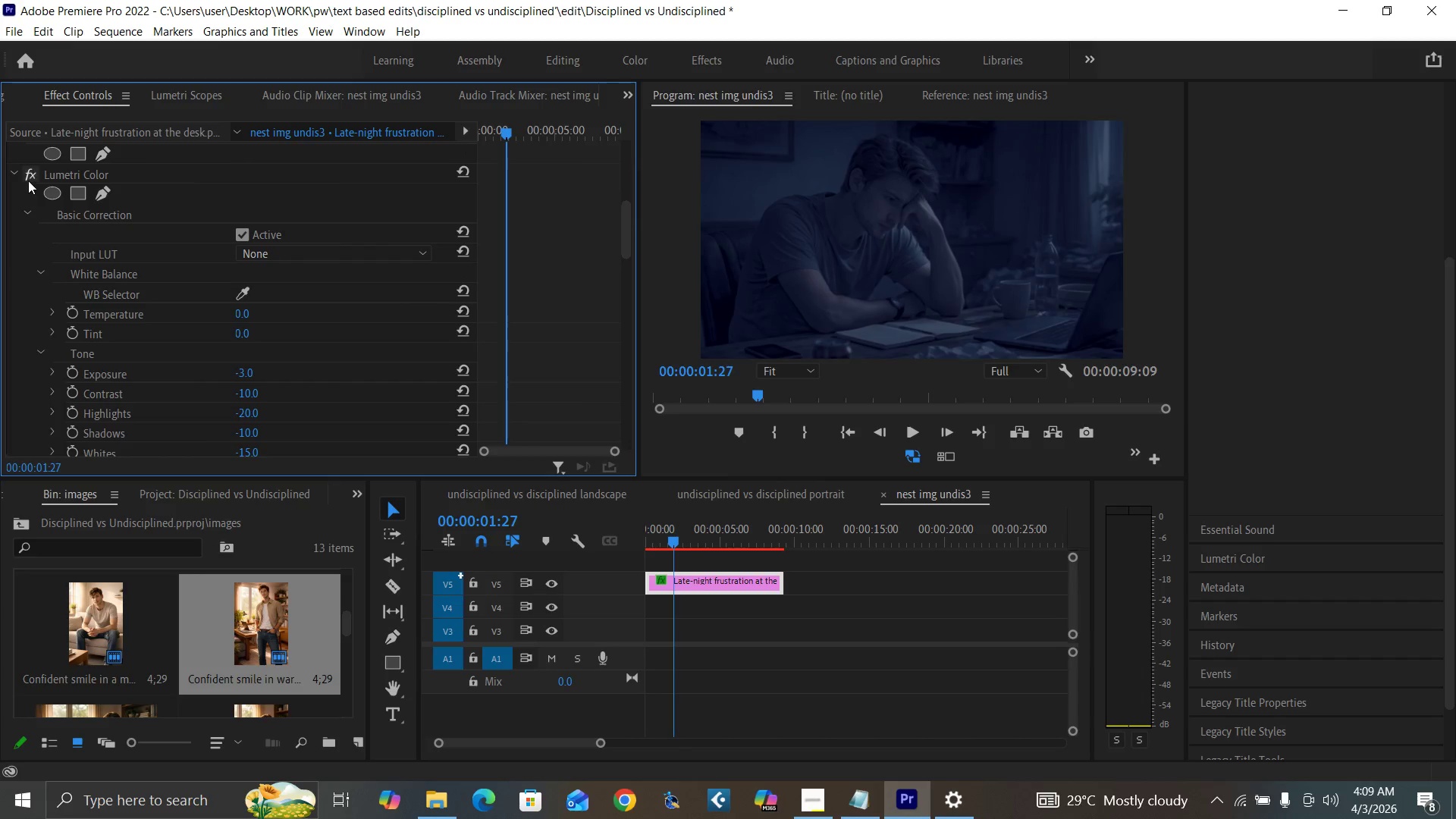 
left_click([33, 178])
 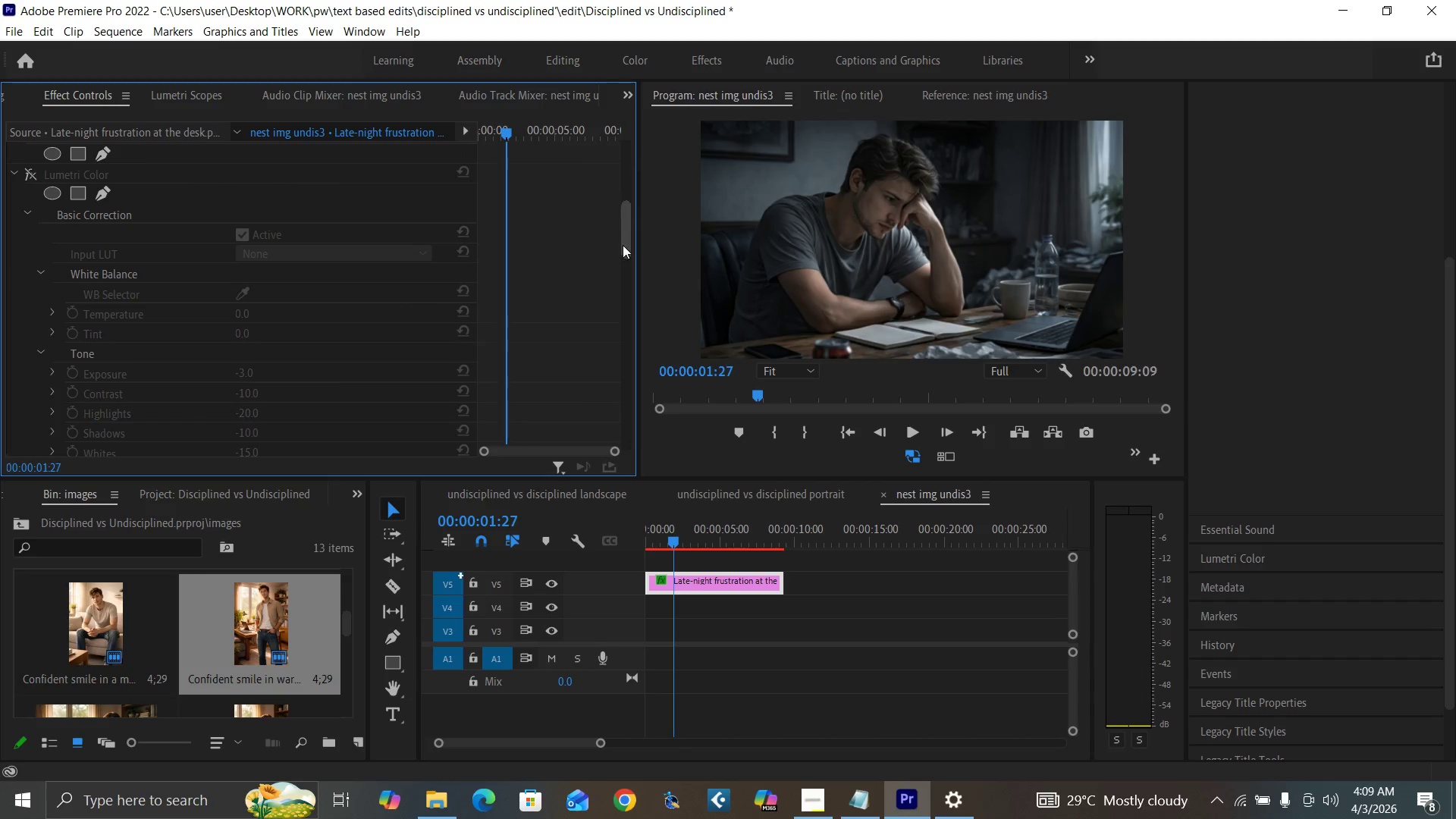 
left_click_drag(start_coordinate=[623, 245], to_coordinate=[617, 453])
 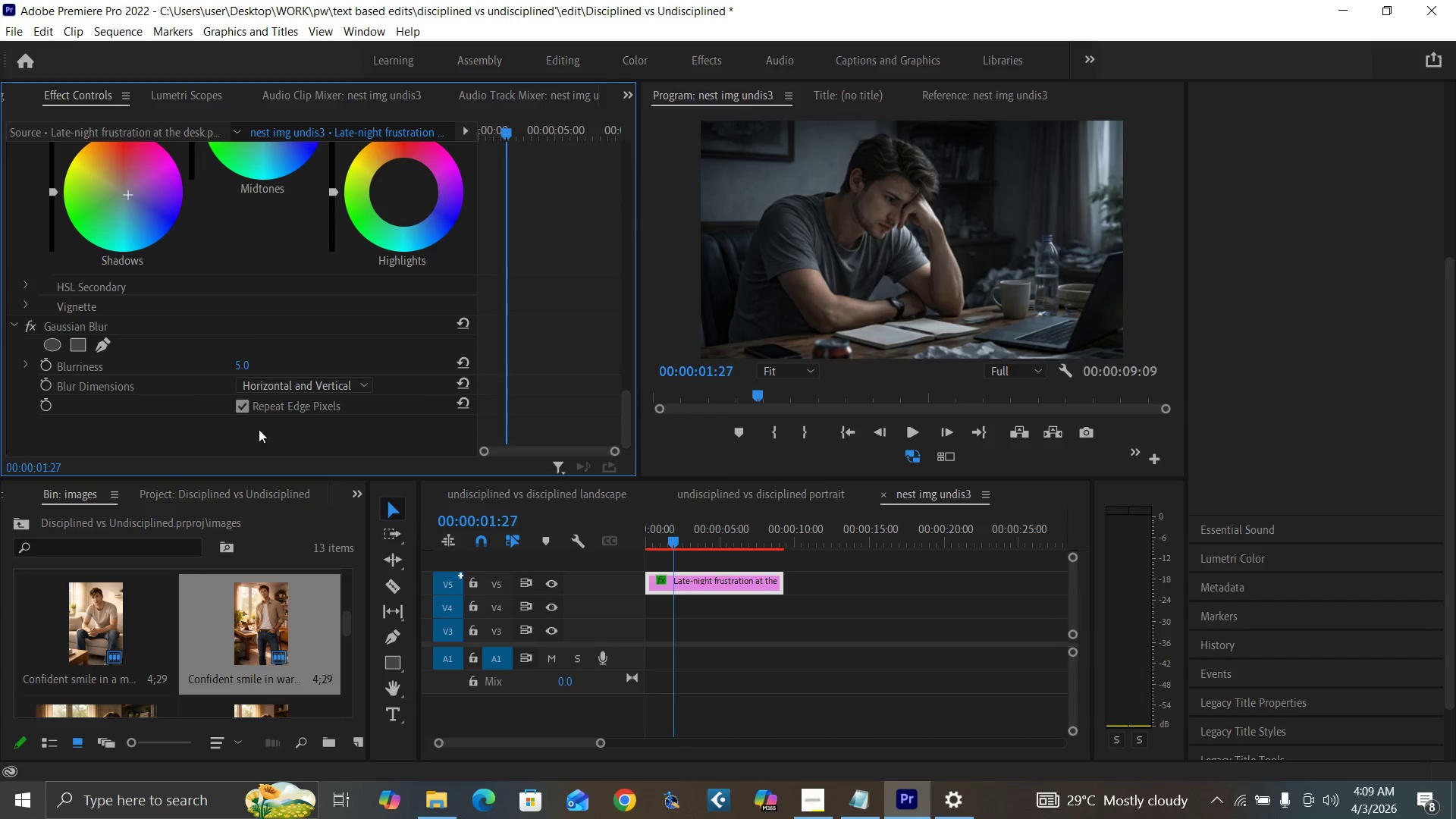 
left_click([250, 436])
 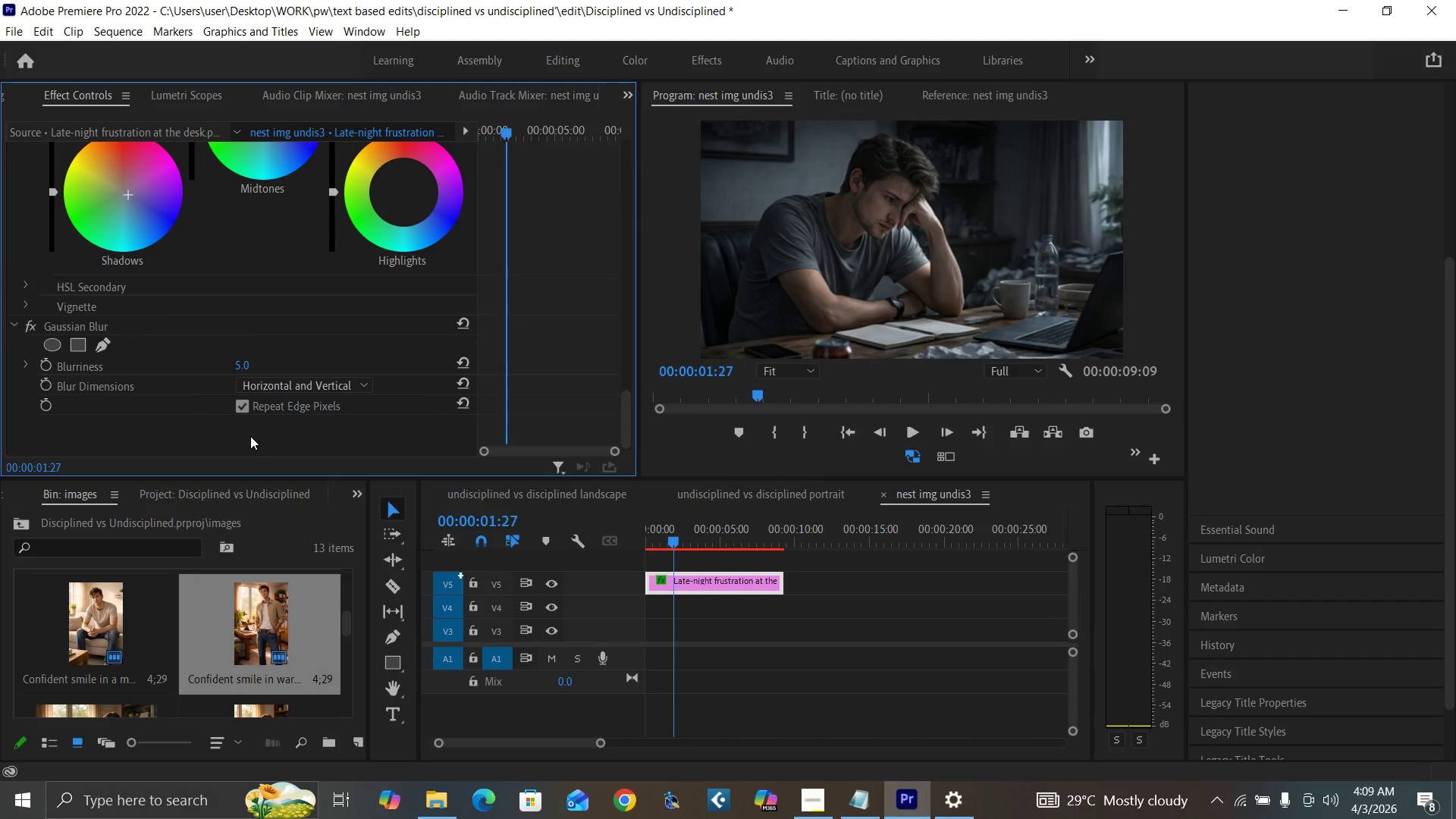 
key(Control+V)
 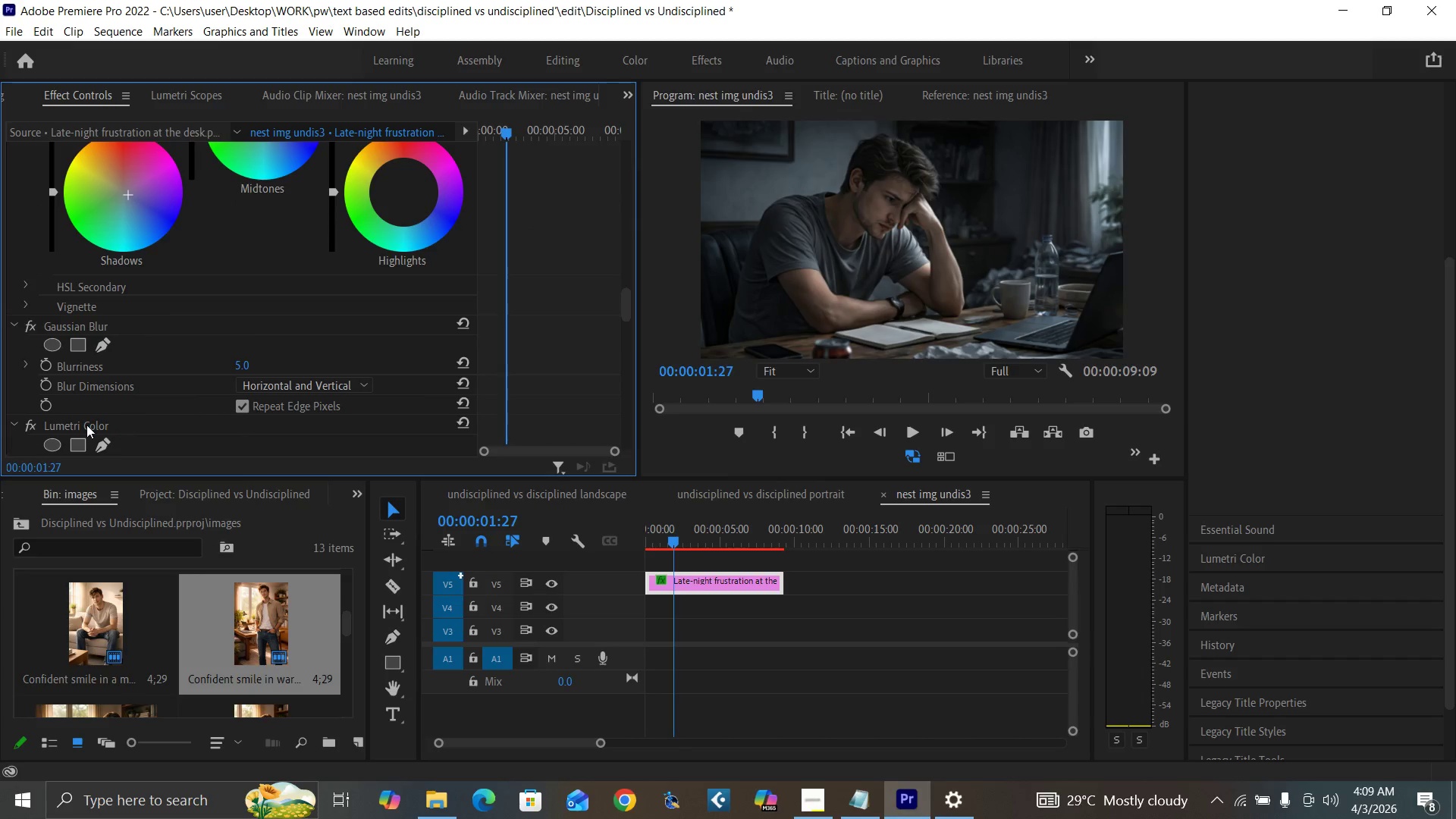 
left_click_drag(start_coordinate=[85, 424], to_coordinate=[72, 318])
 